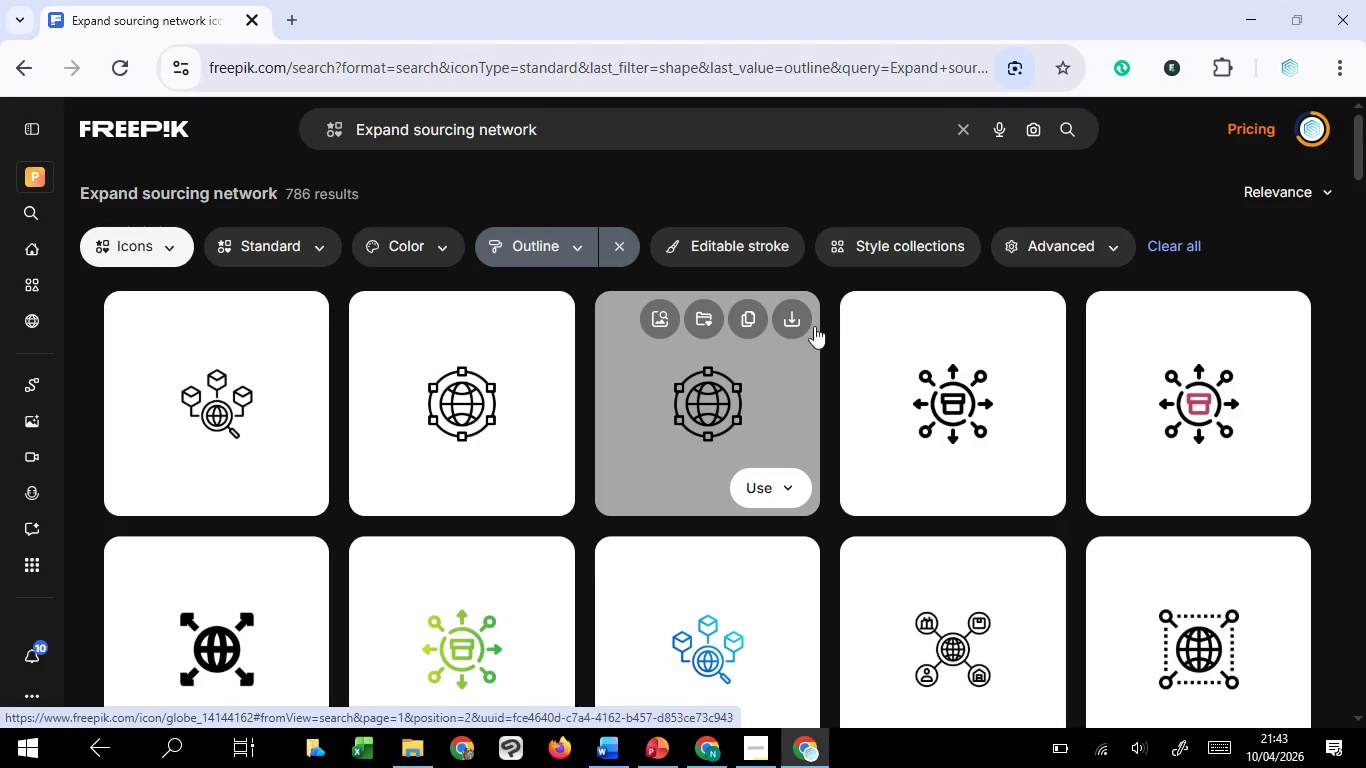 
wait(5.22)
 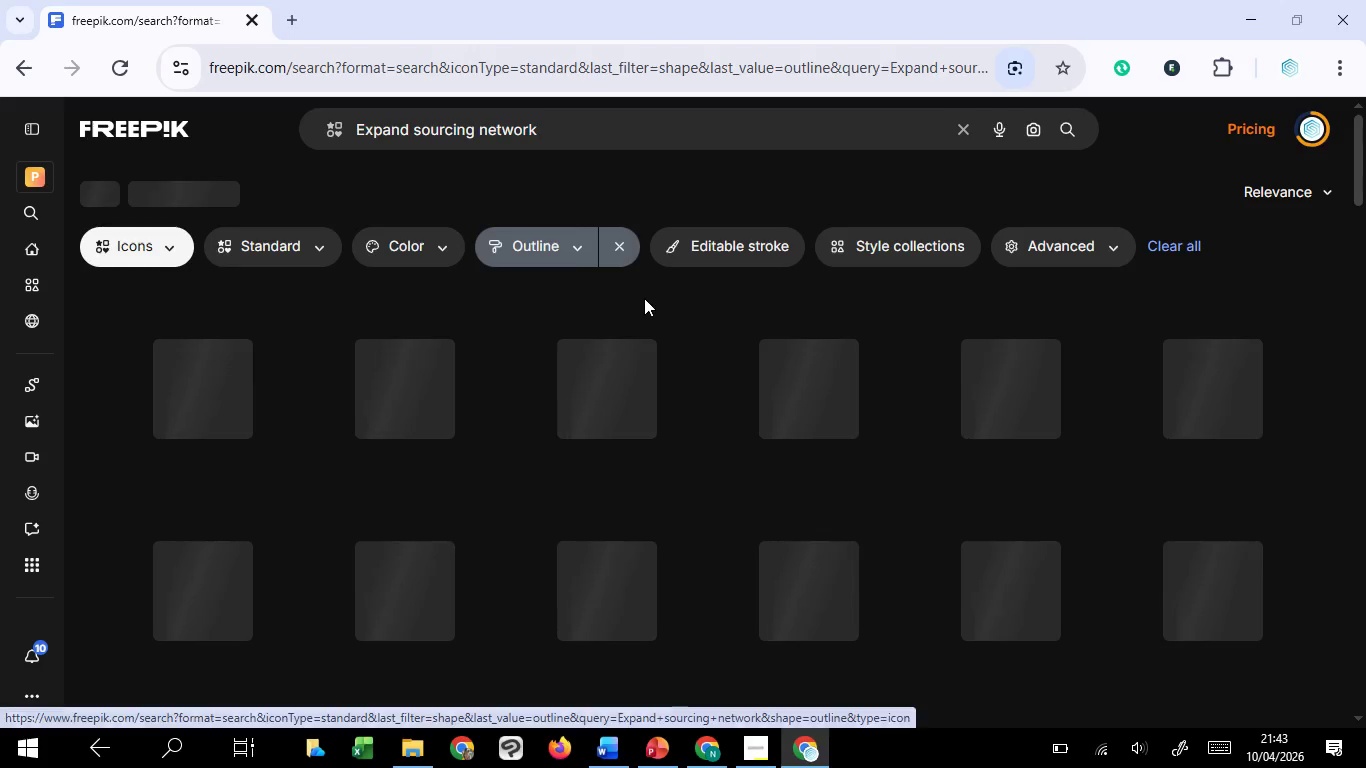 
scroll: coordinate [837, 316], scroll_direction: down, amount: 2.0
 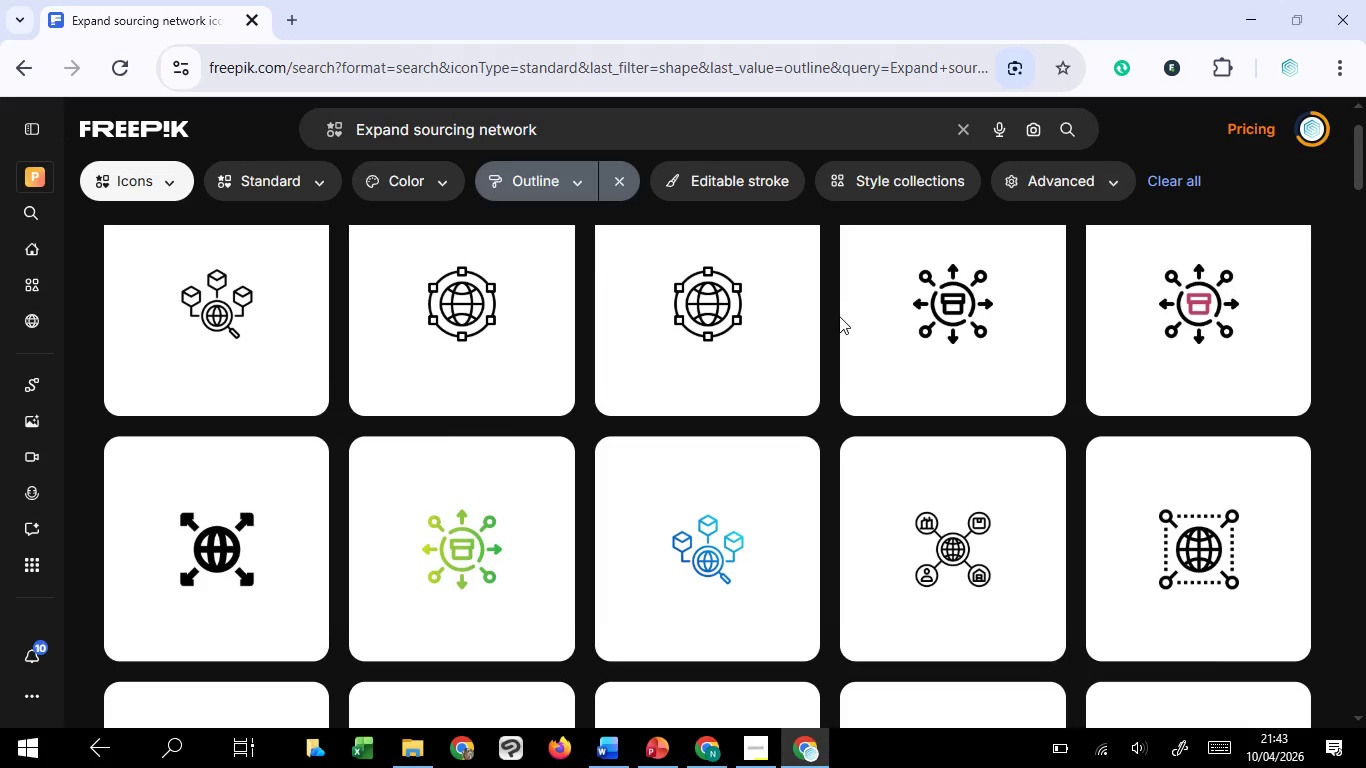 
scroll: coordinate [838, 316], scroll_direction: up, amount: 1.0
 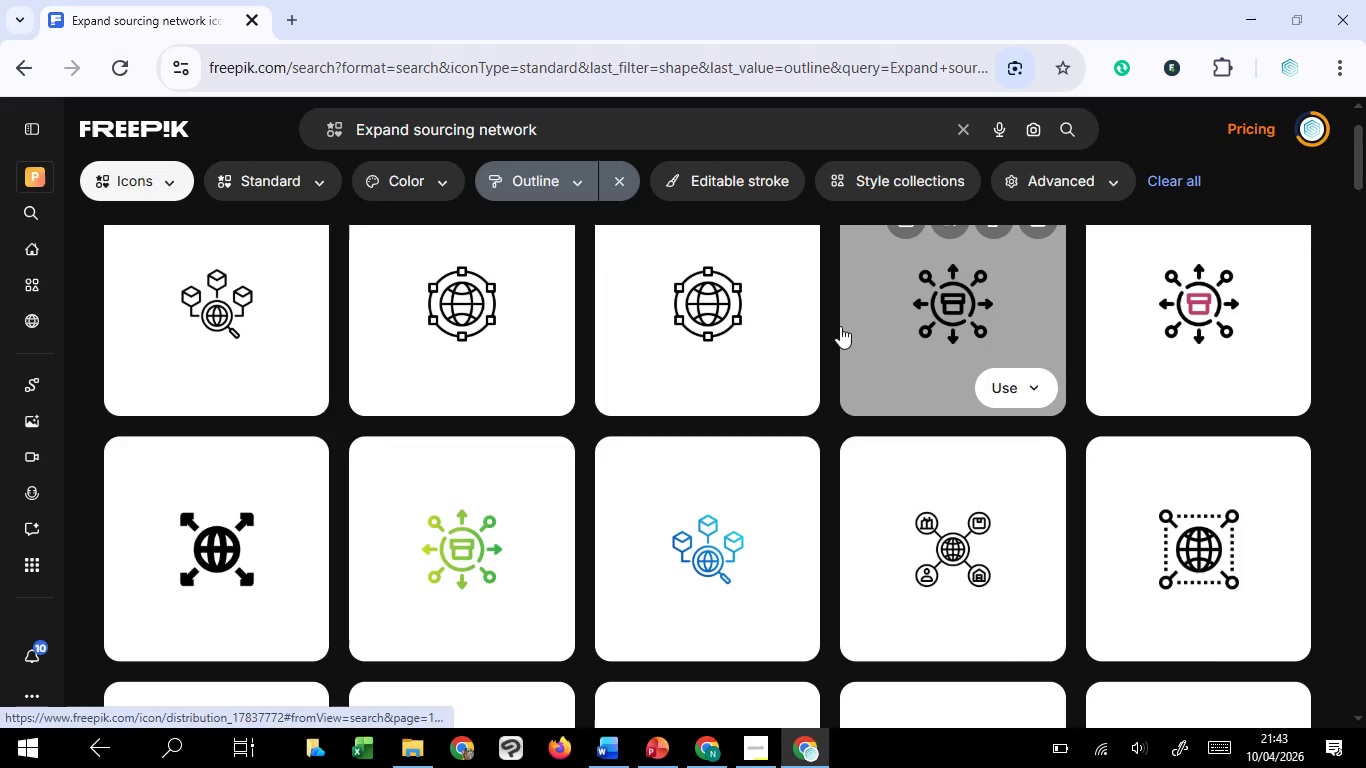 
scroll: coordinate [840, 326], scroll_direction: down, amount: 3.0
 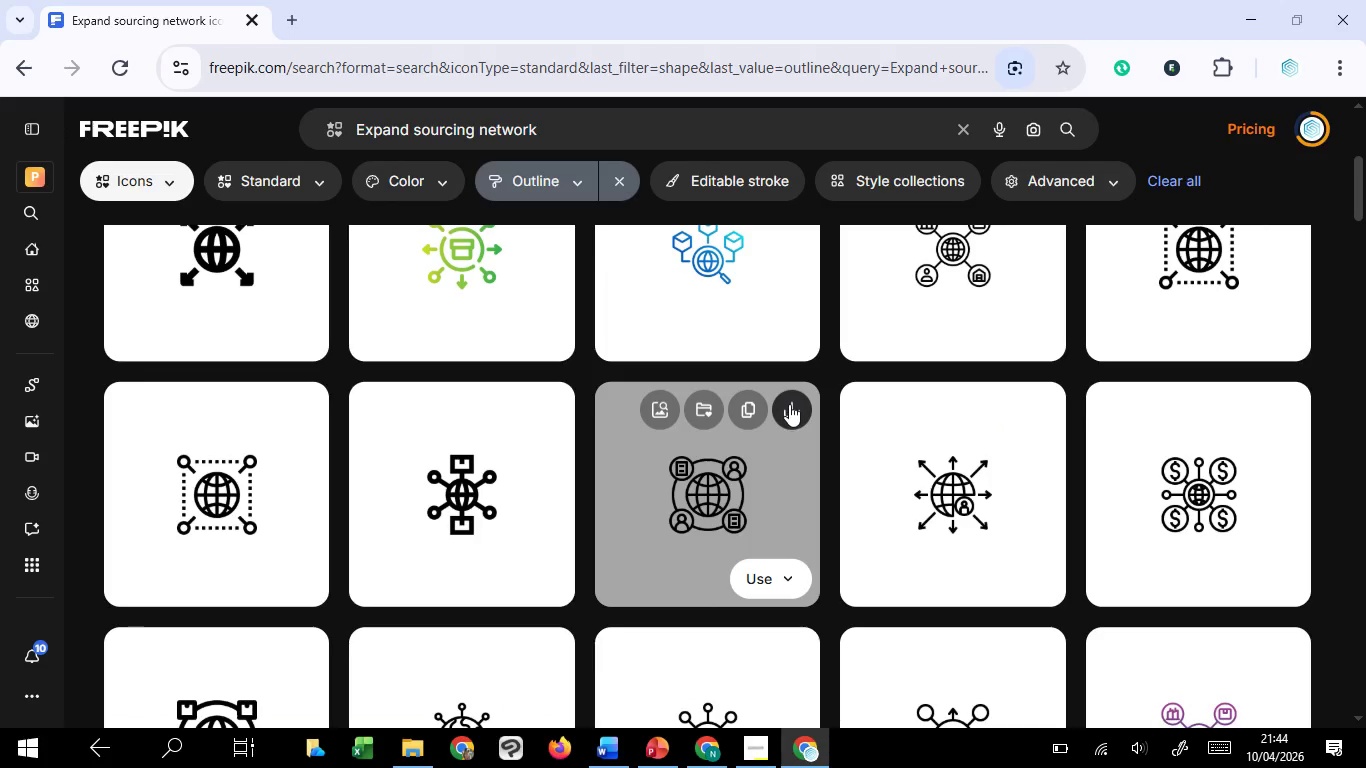 
left_click([789, 404])
 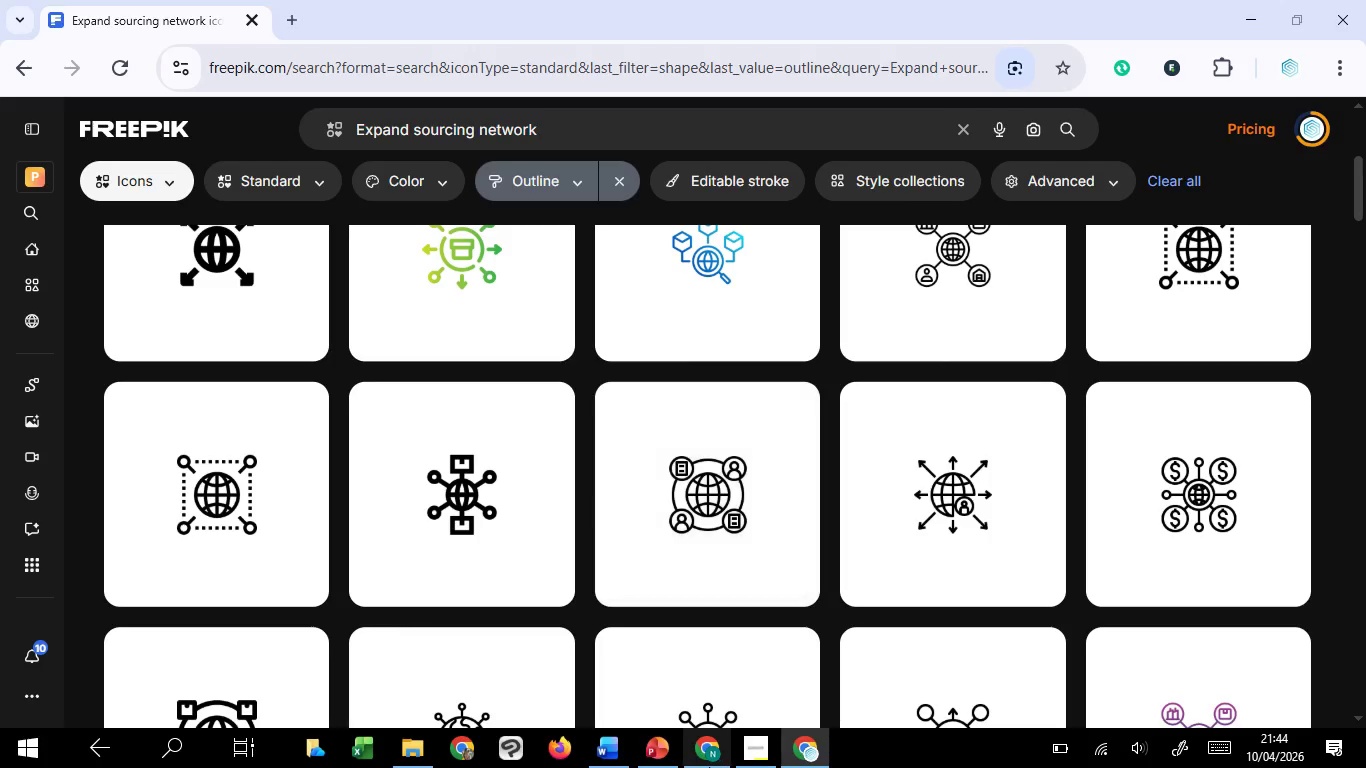 
mouse_move([615, 731])
 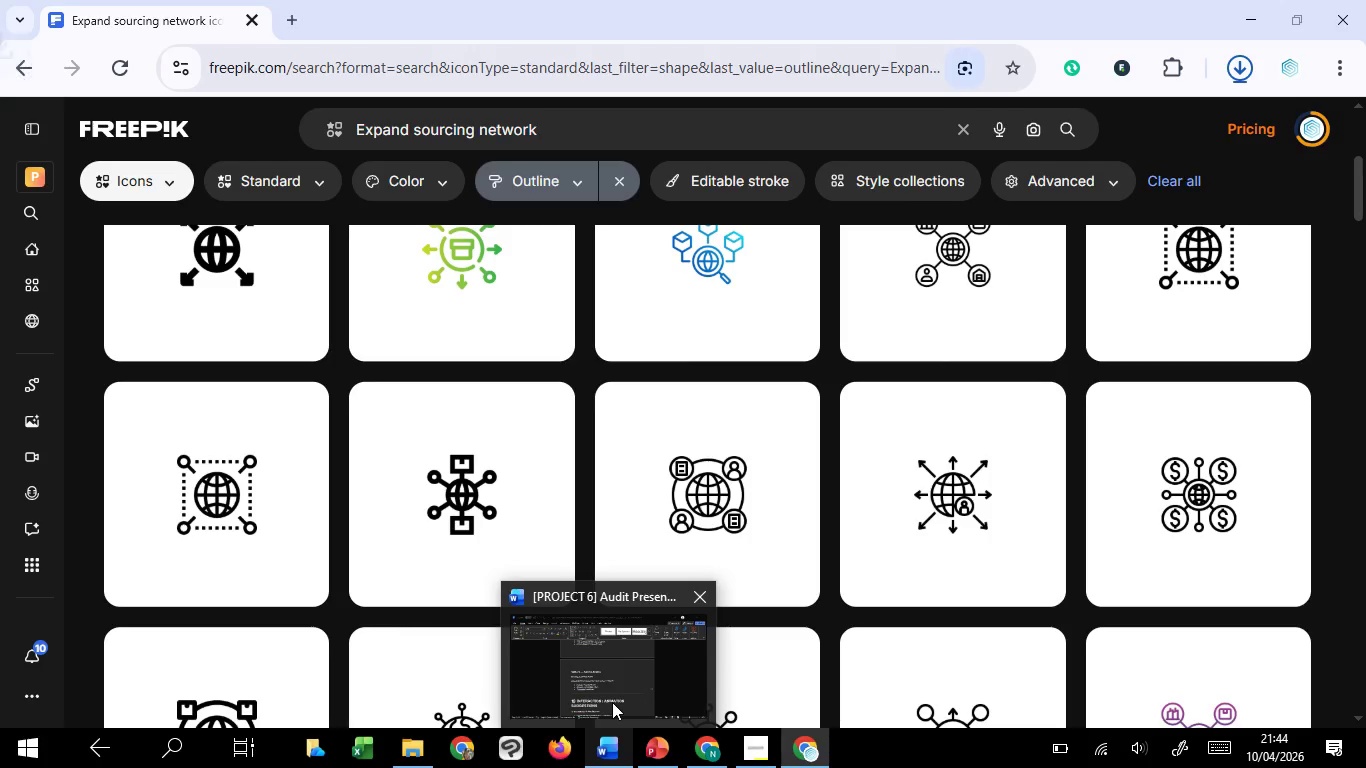 
mouse_move([586, 688])
 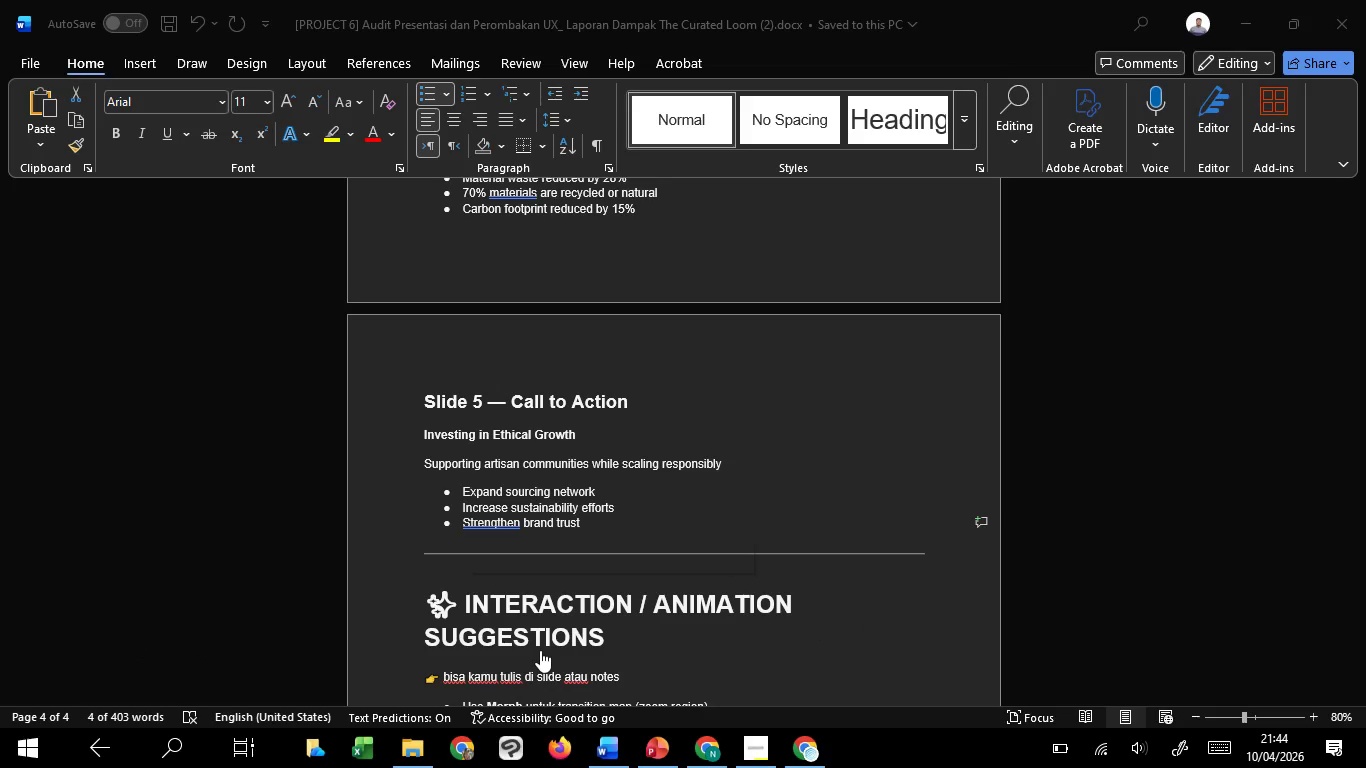 
left_click([612, 702])
 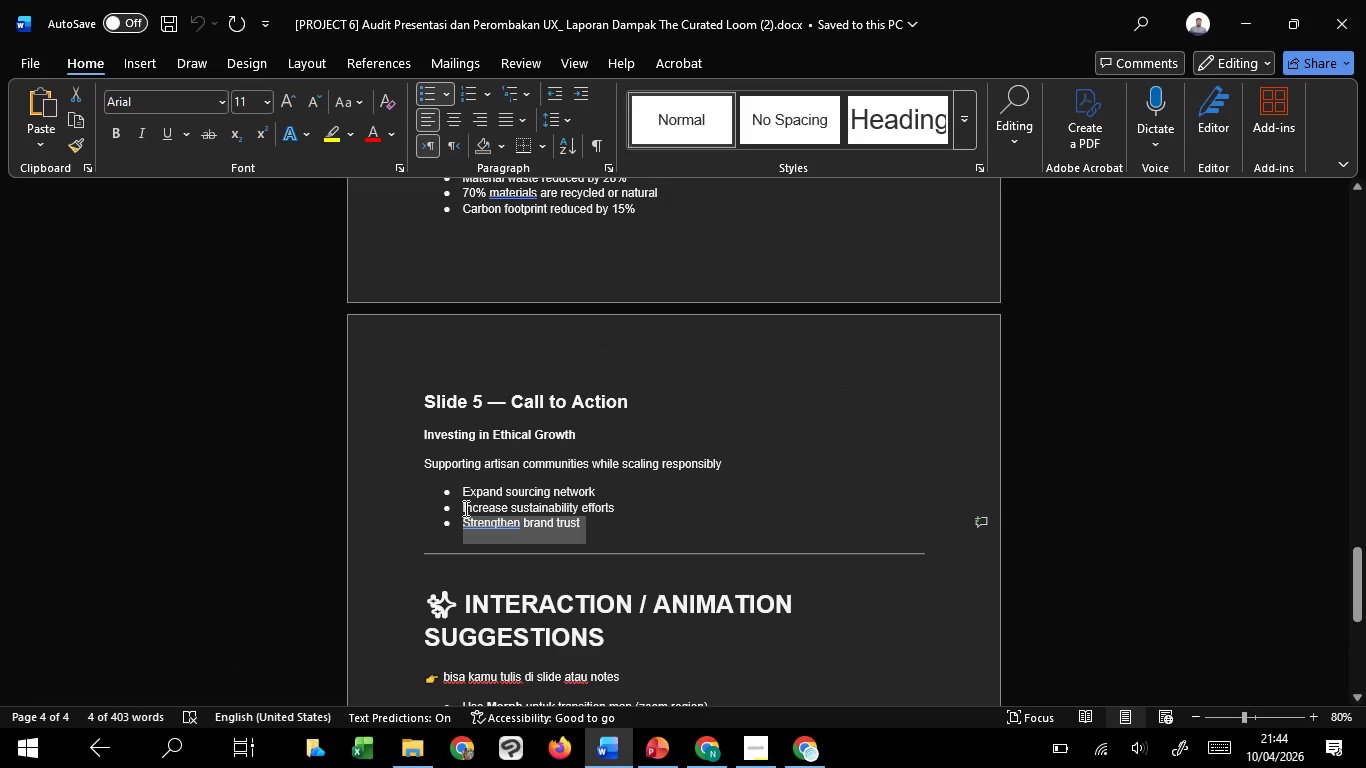 
left_click_drag(start_coordinate=[464, 508], to_coordinate=[629, 504])
 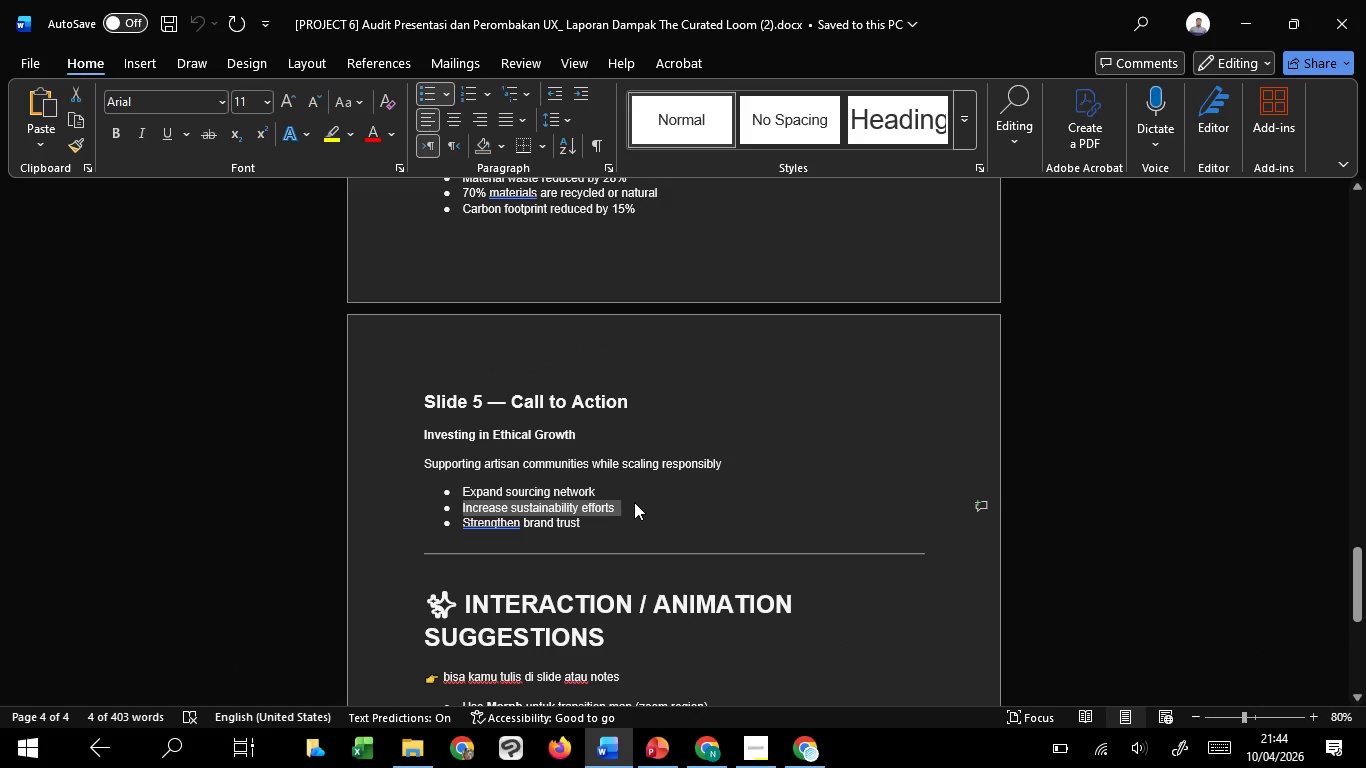 
key(Control+C)
 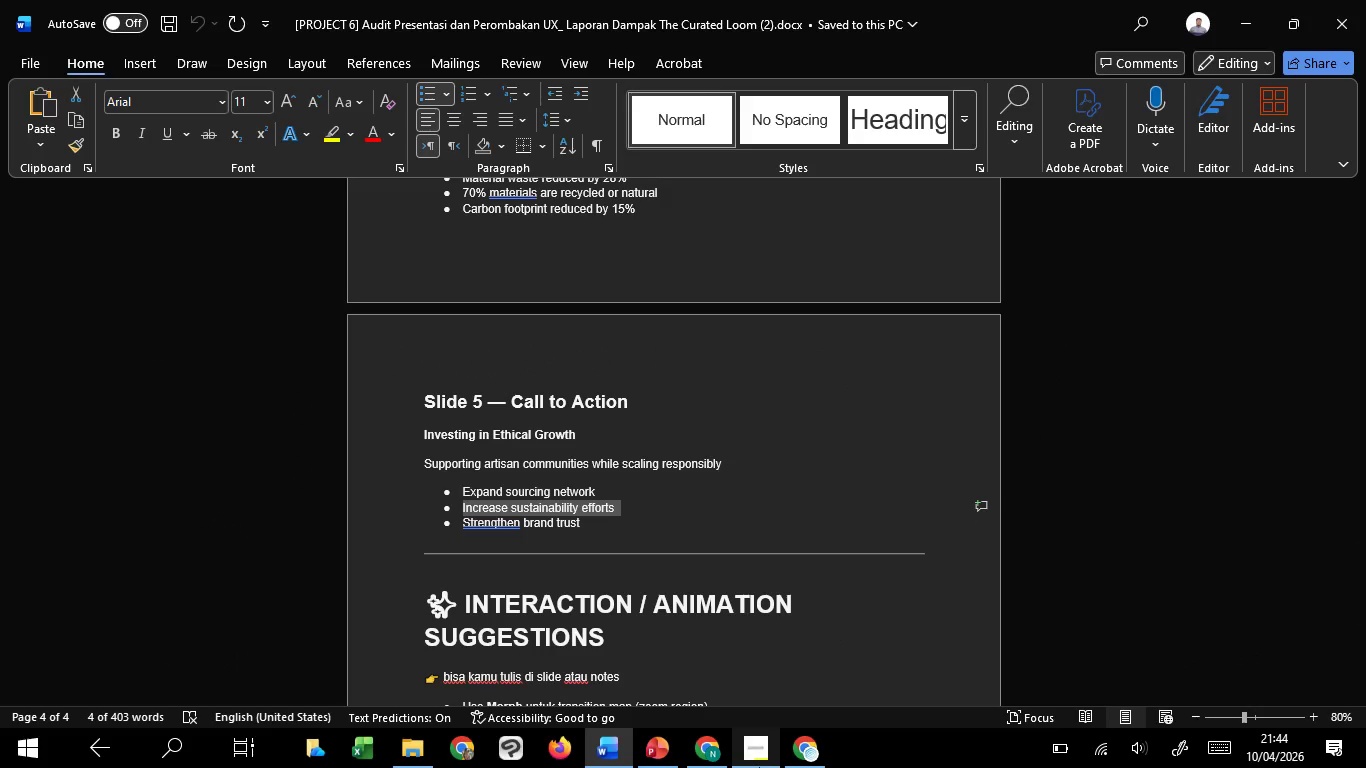 
key(Control+C)
 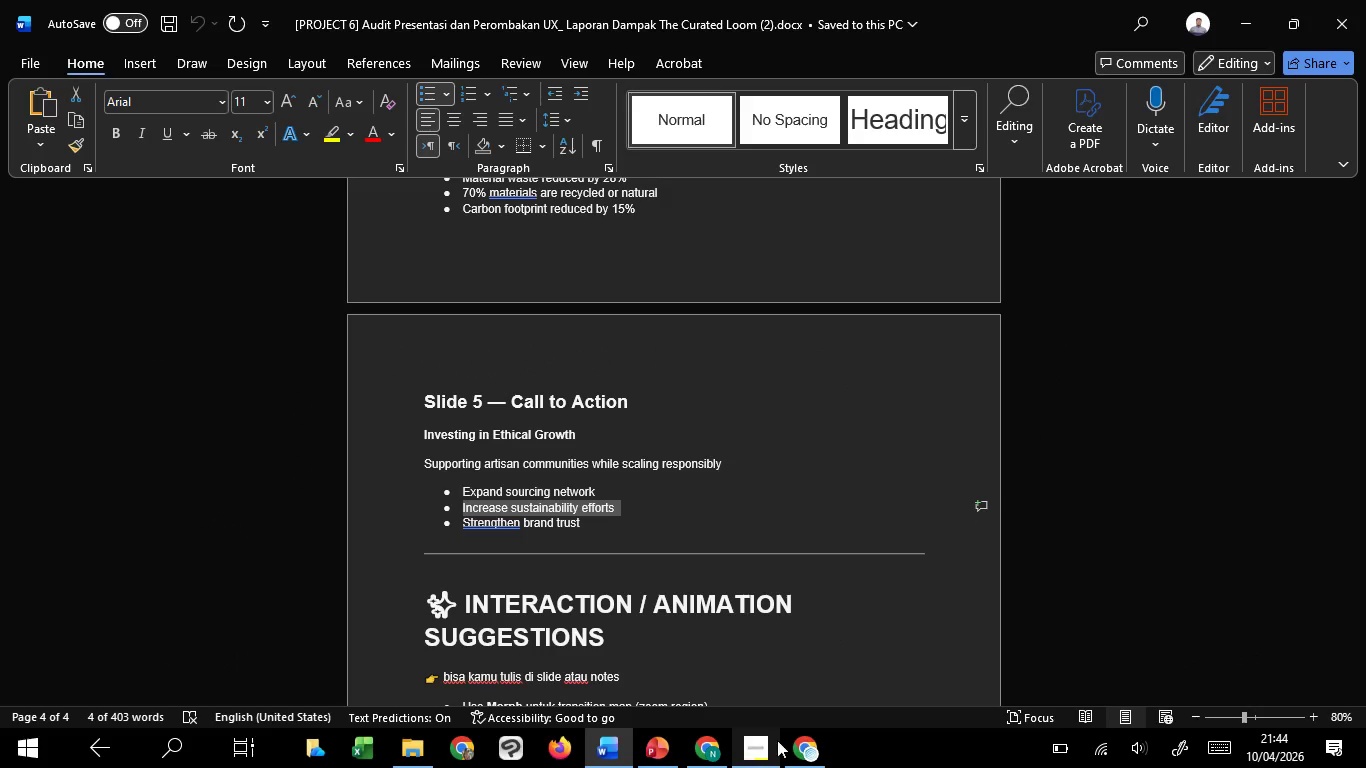 
key(Control+C)
 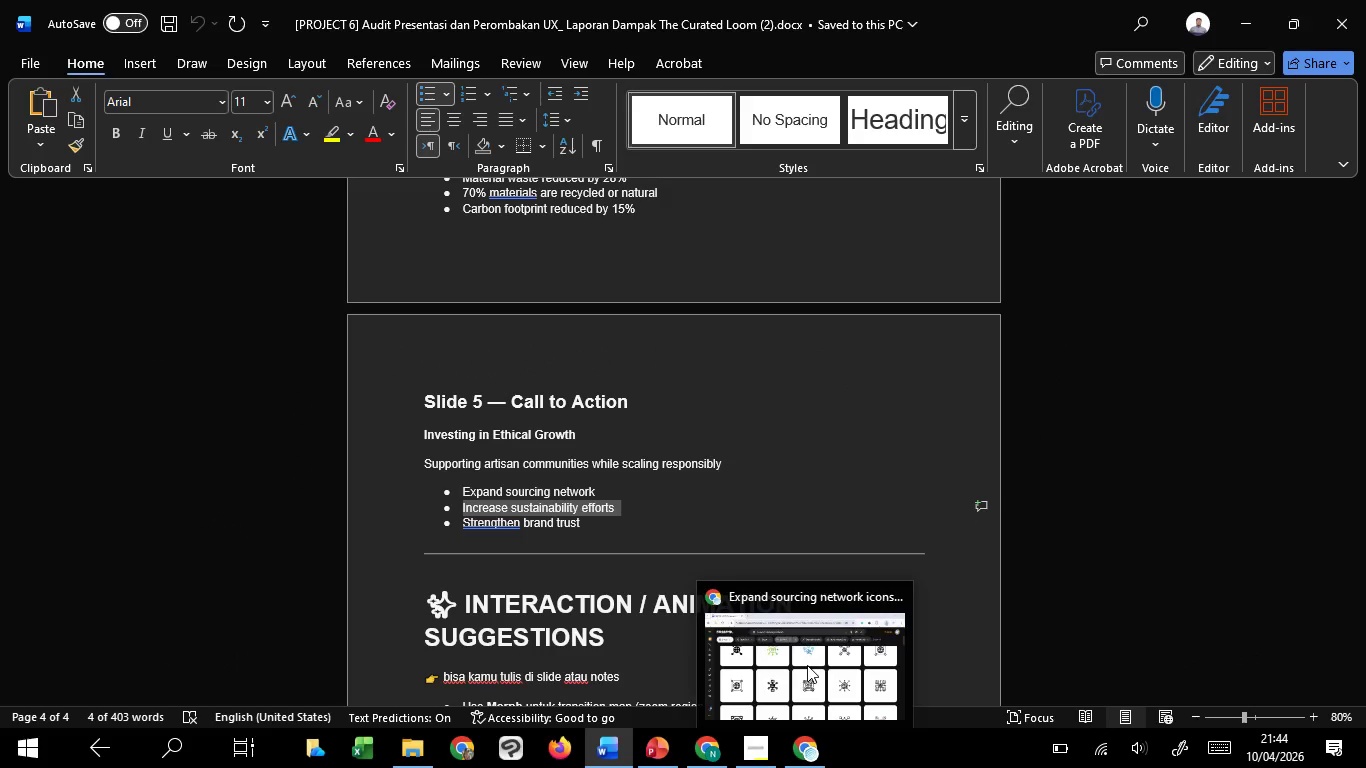 
left_click([807, 665])
 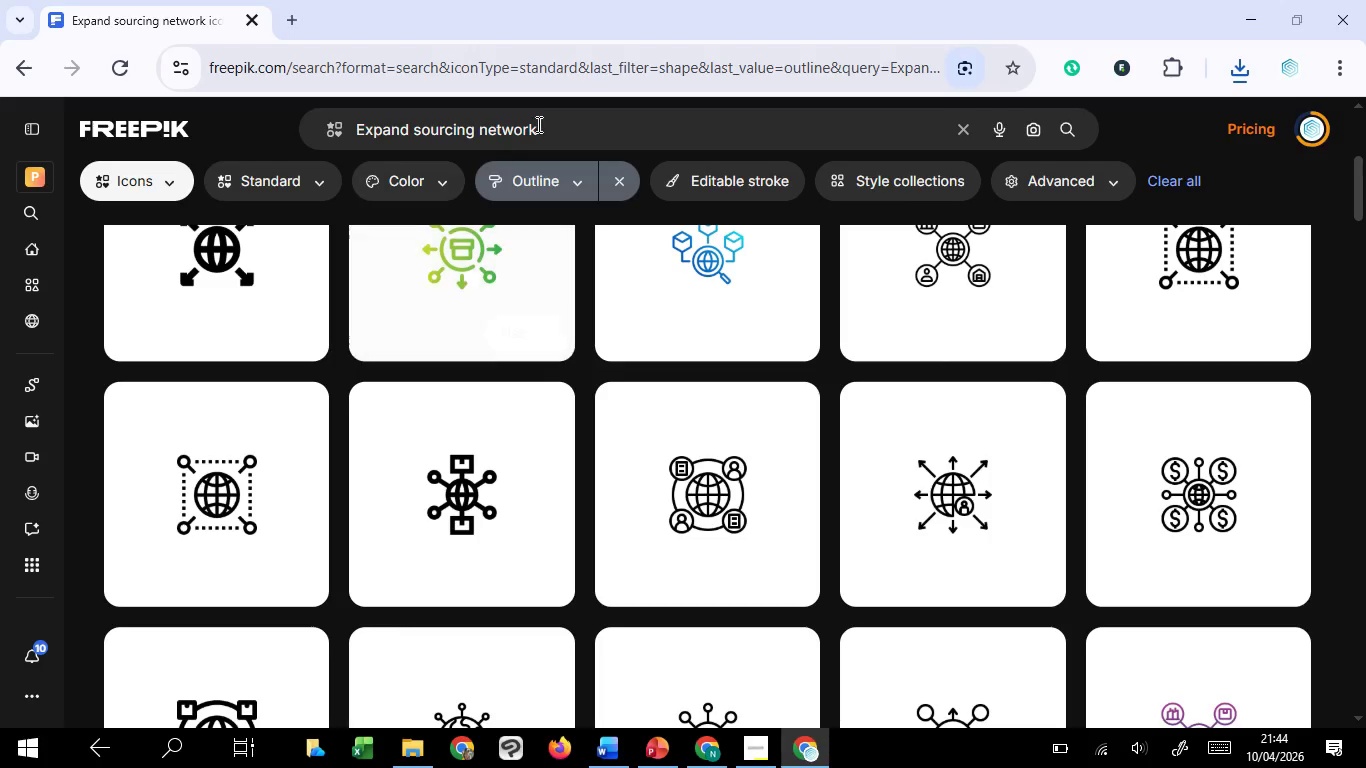 
left_click_drag(start_coordinate=[545, 134], to_coordinate=[276, 159])
 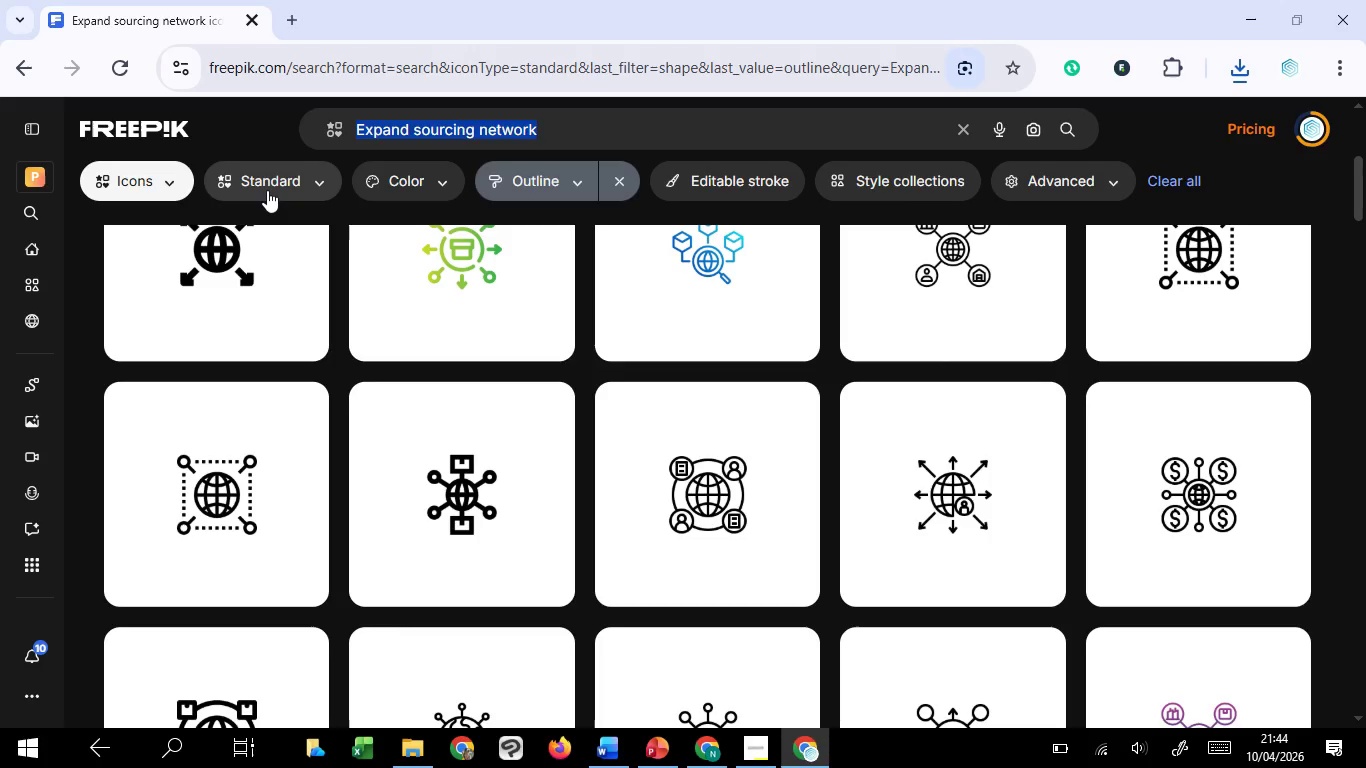 
key(Control+V)
 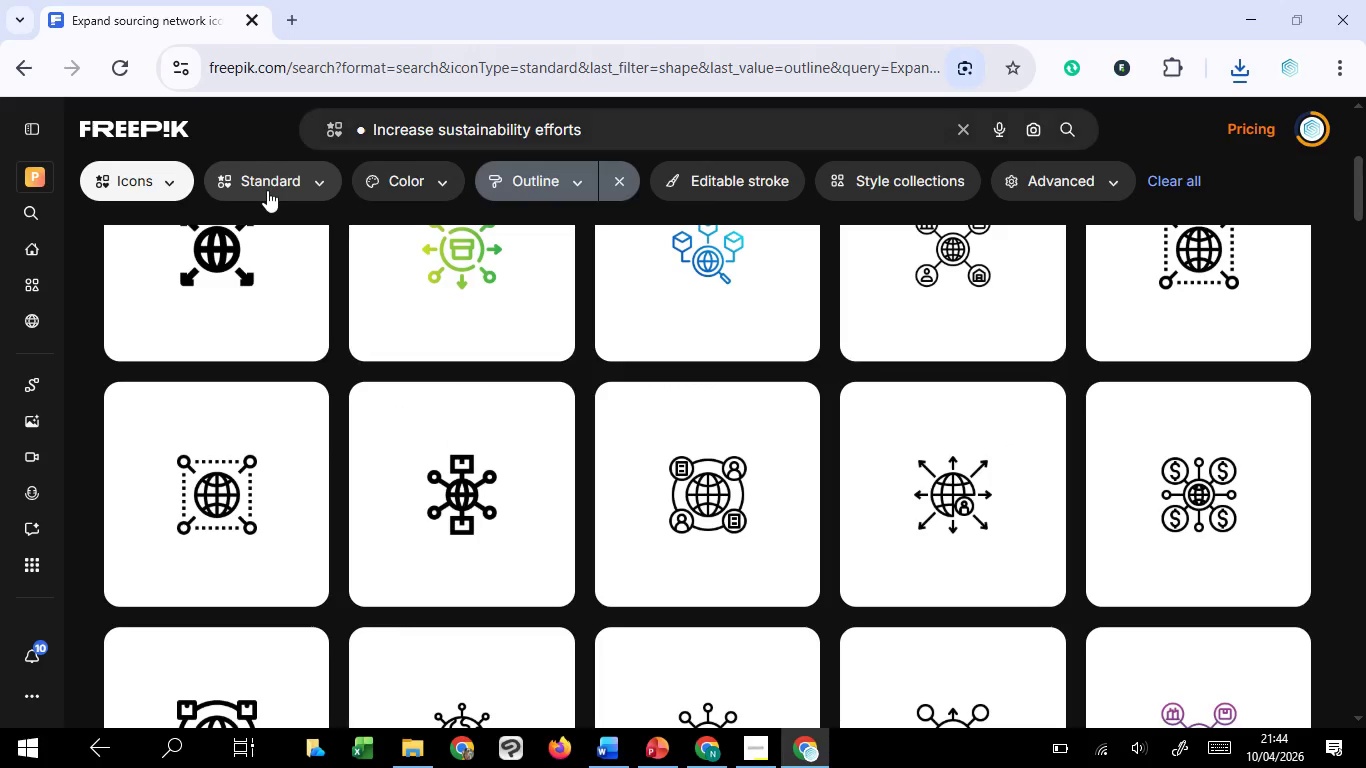 
key(Enter)
 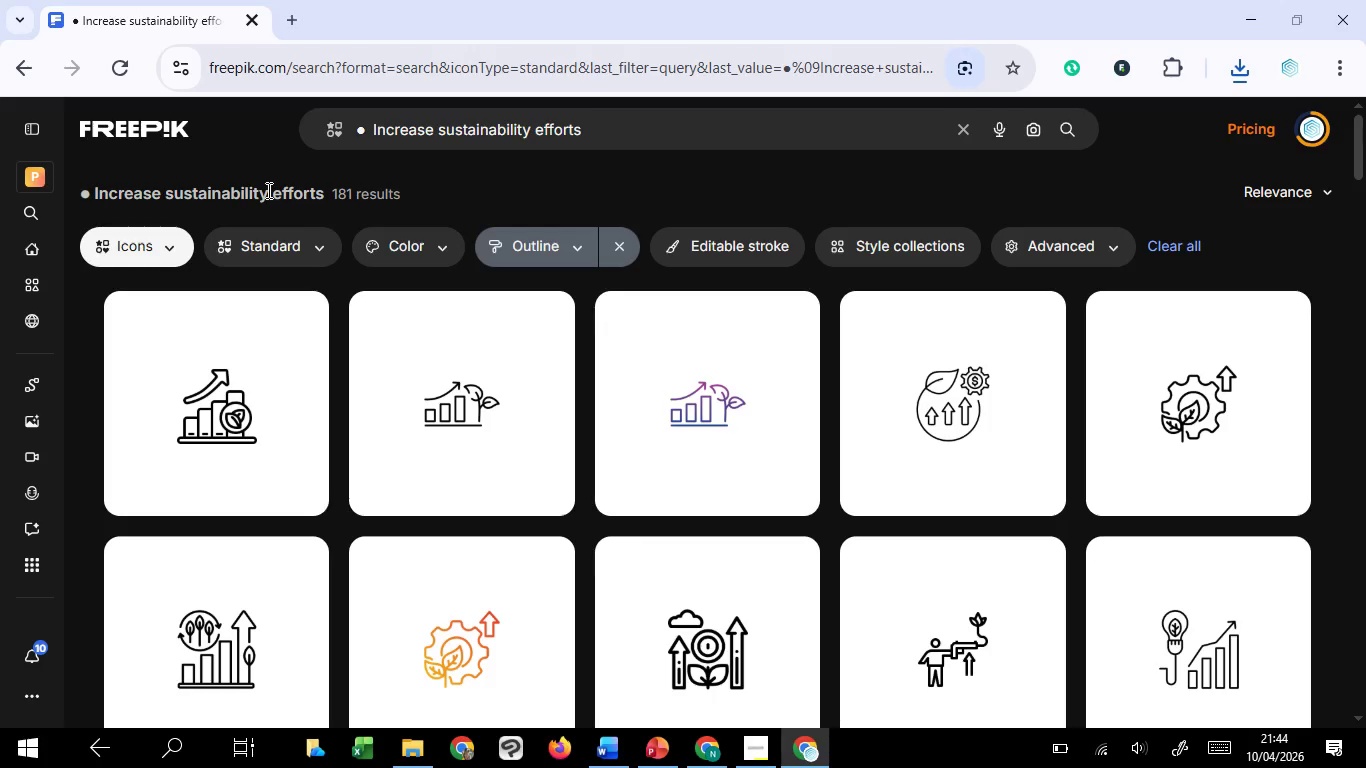 
wait(14.42)
 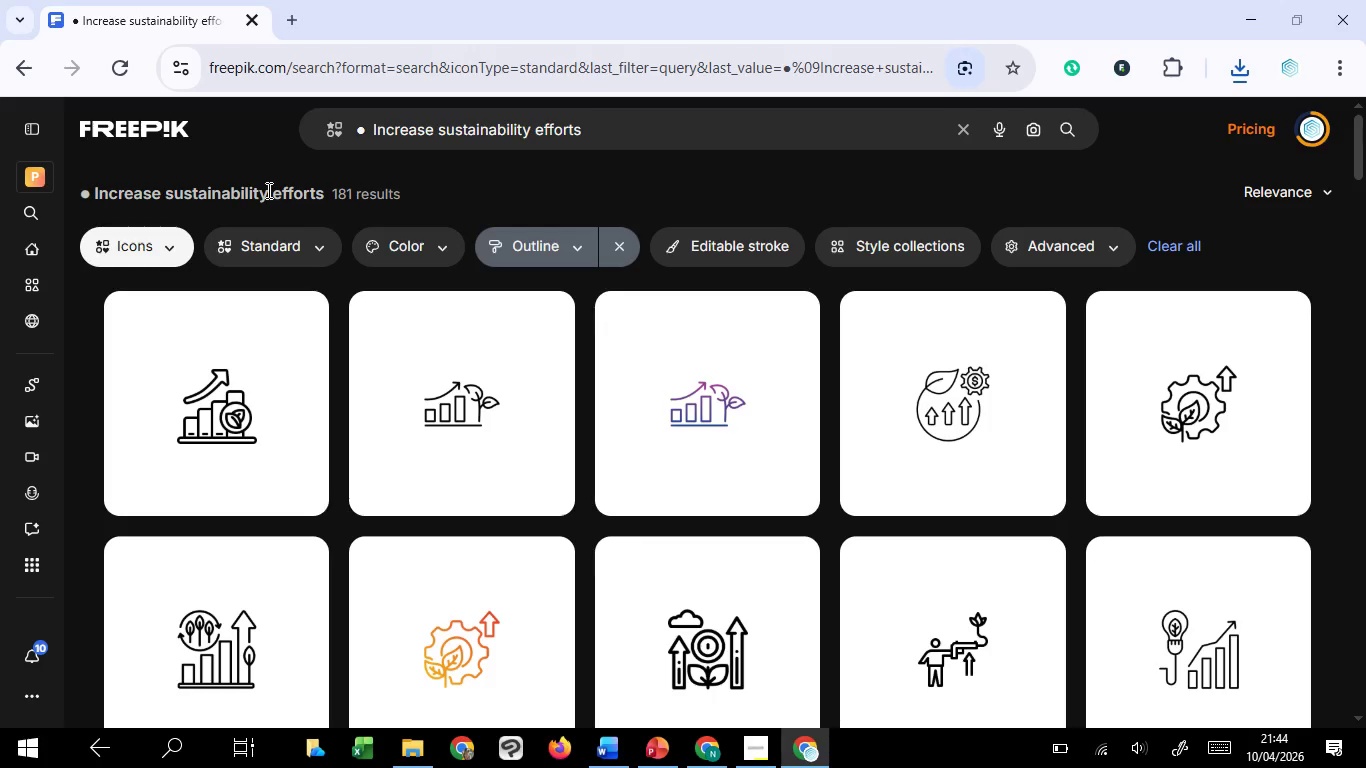 
scroll: coordinate [833, 521], scroll_direction: down, amount: 8.0
 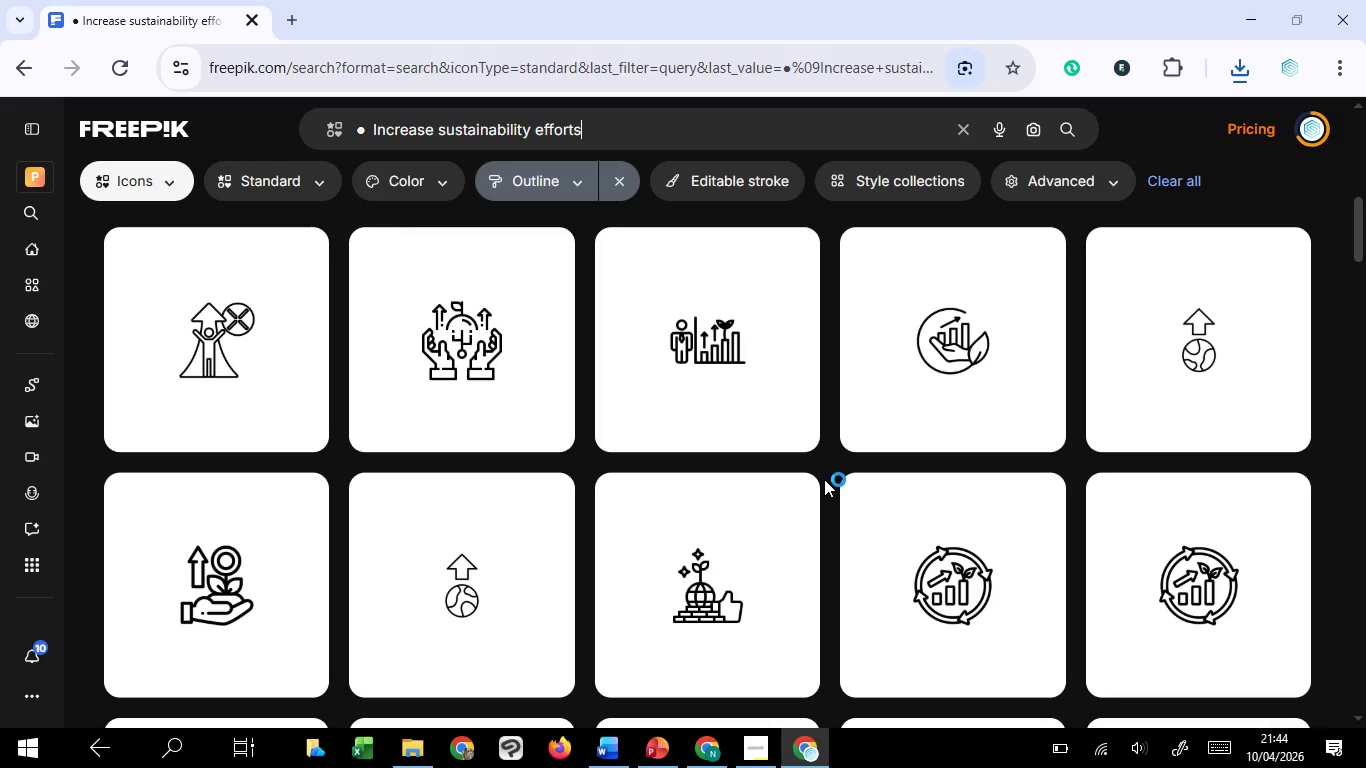 
wait(25.38)
 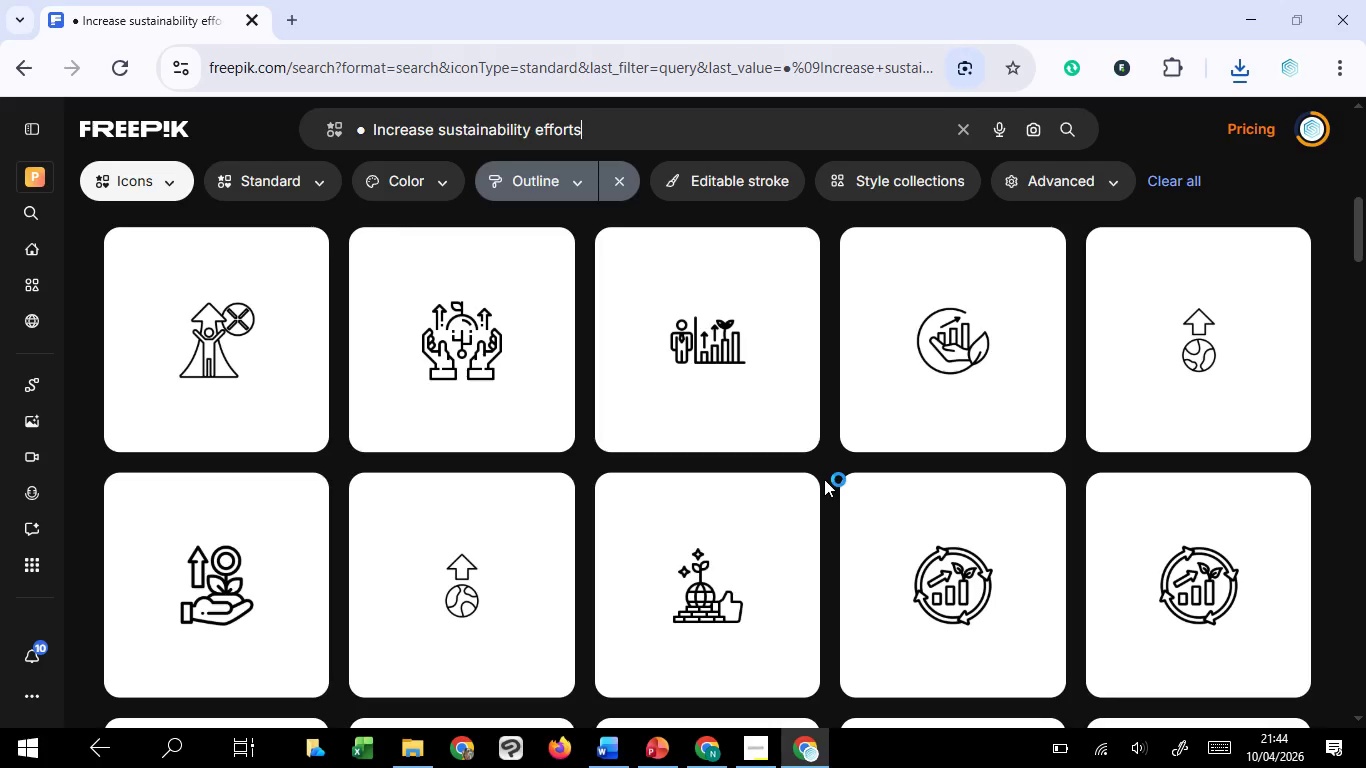 
mouse_move([797, 493])
 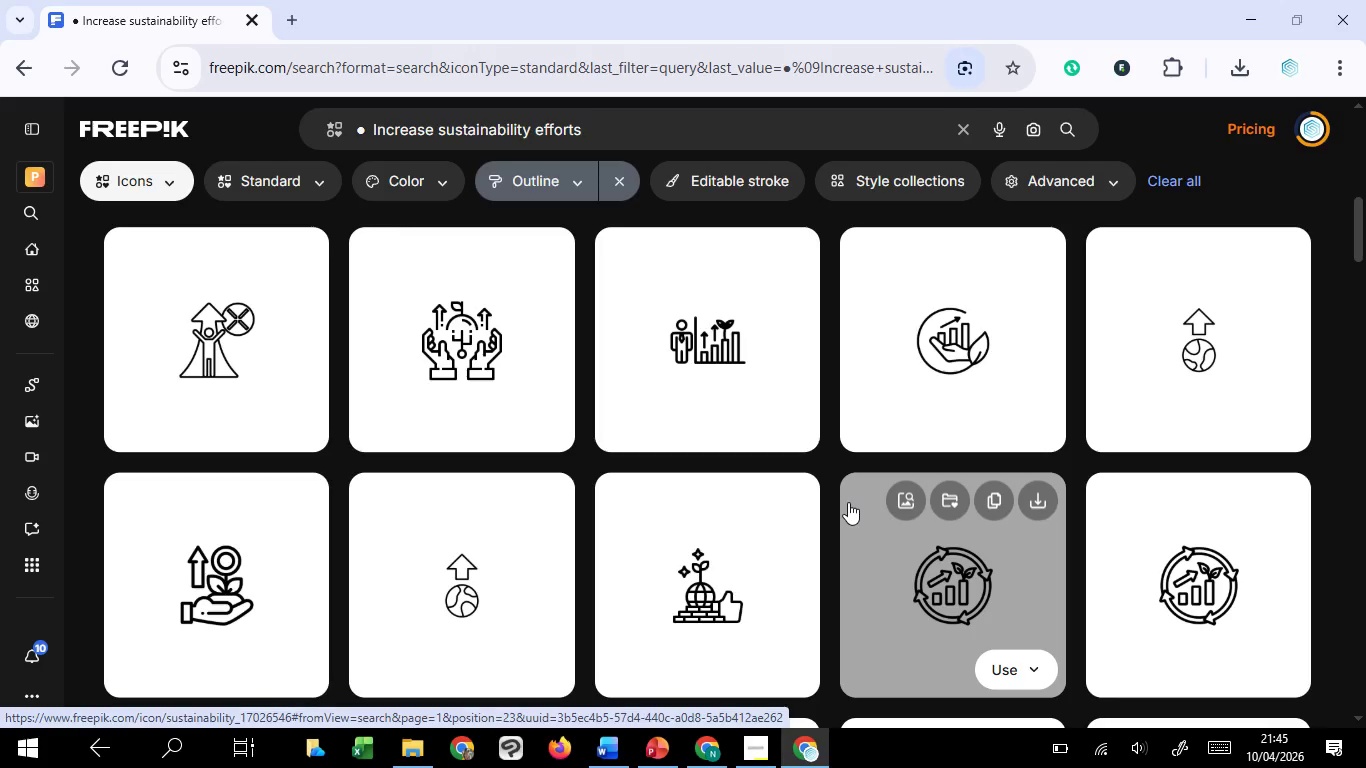 
wait(26.9)
 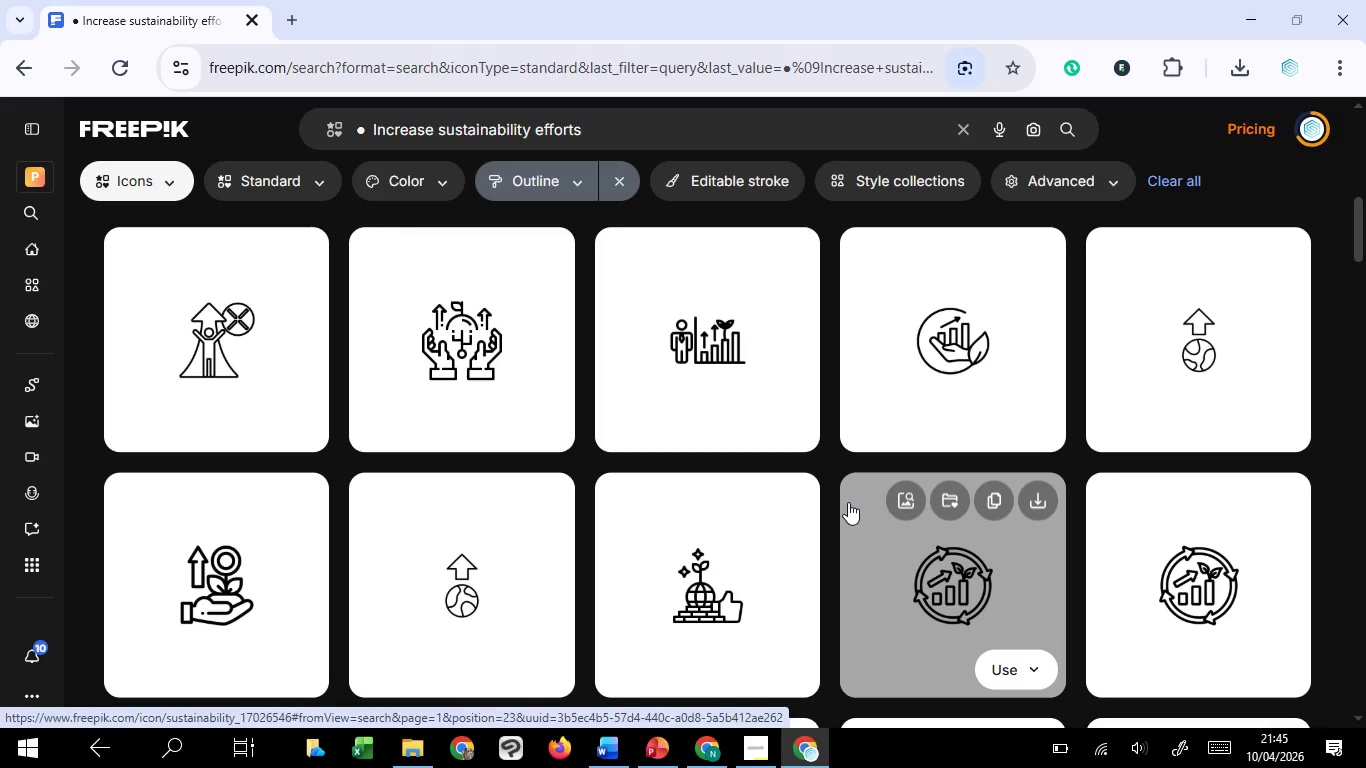 
left_click([788, 251])
 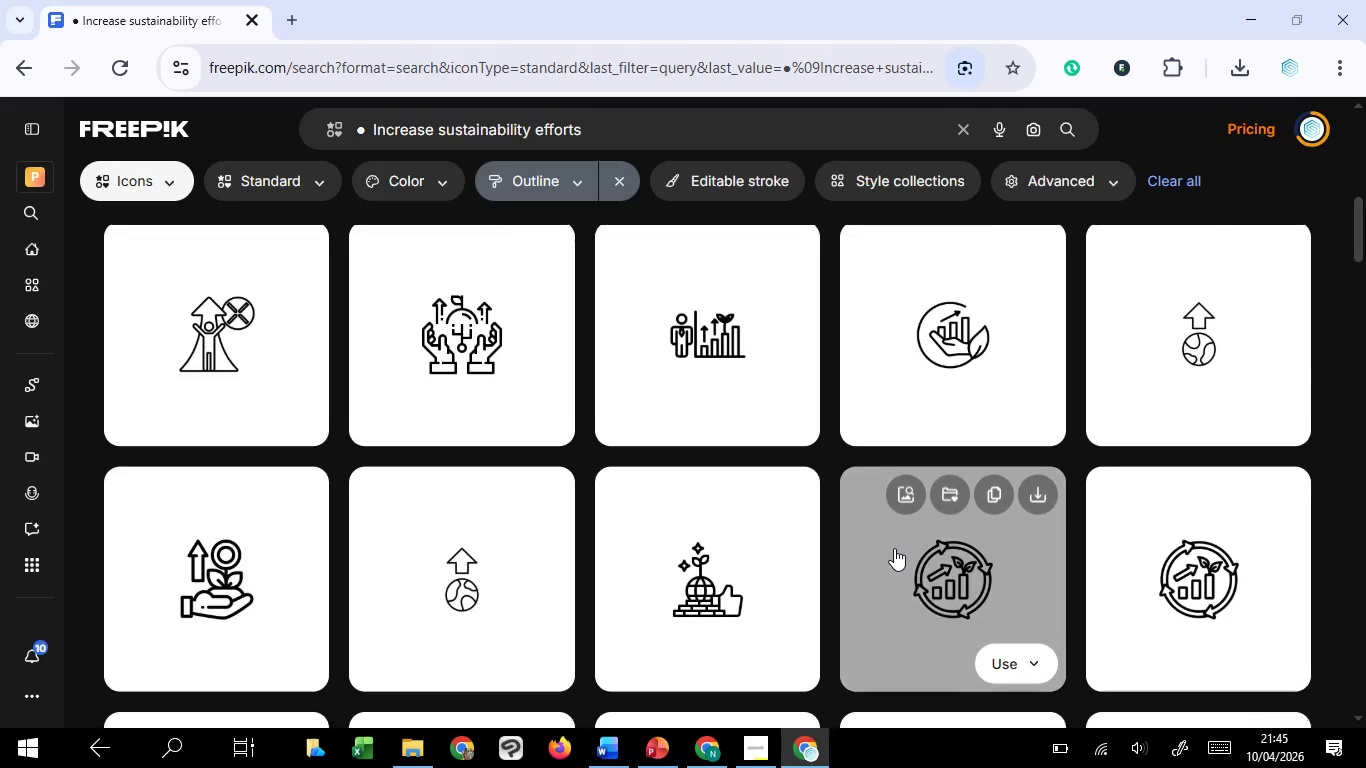 
scroll: coordinate [827, 559], scroll_direction: down, amount: 8.0
 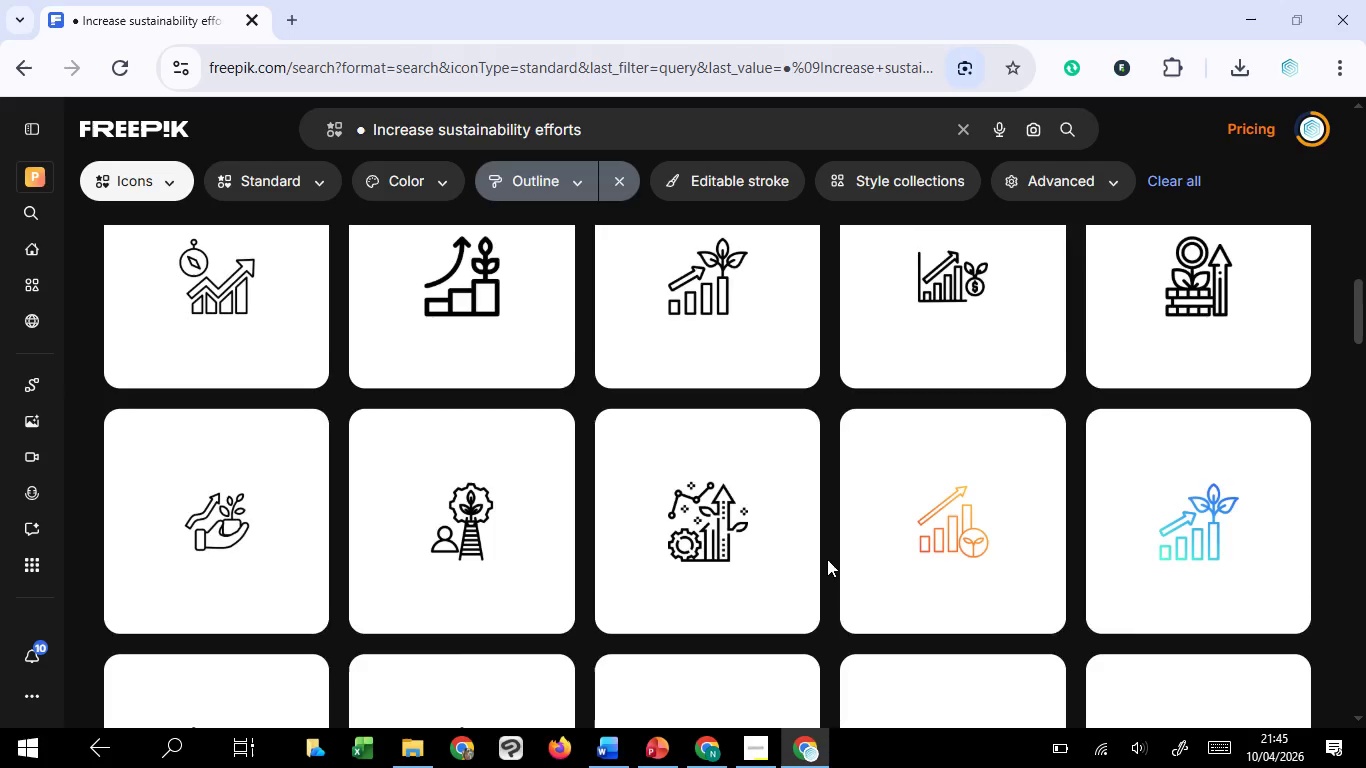 
scroll: coordinate [827, 559], scroll_direction: up, amount: 8.0
 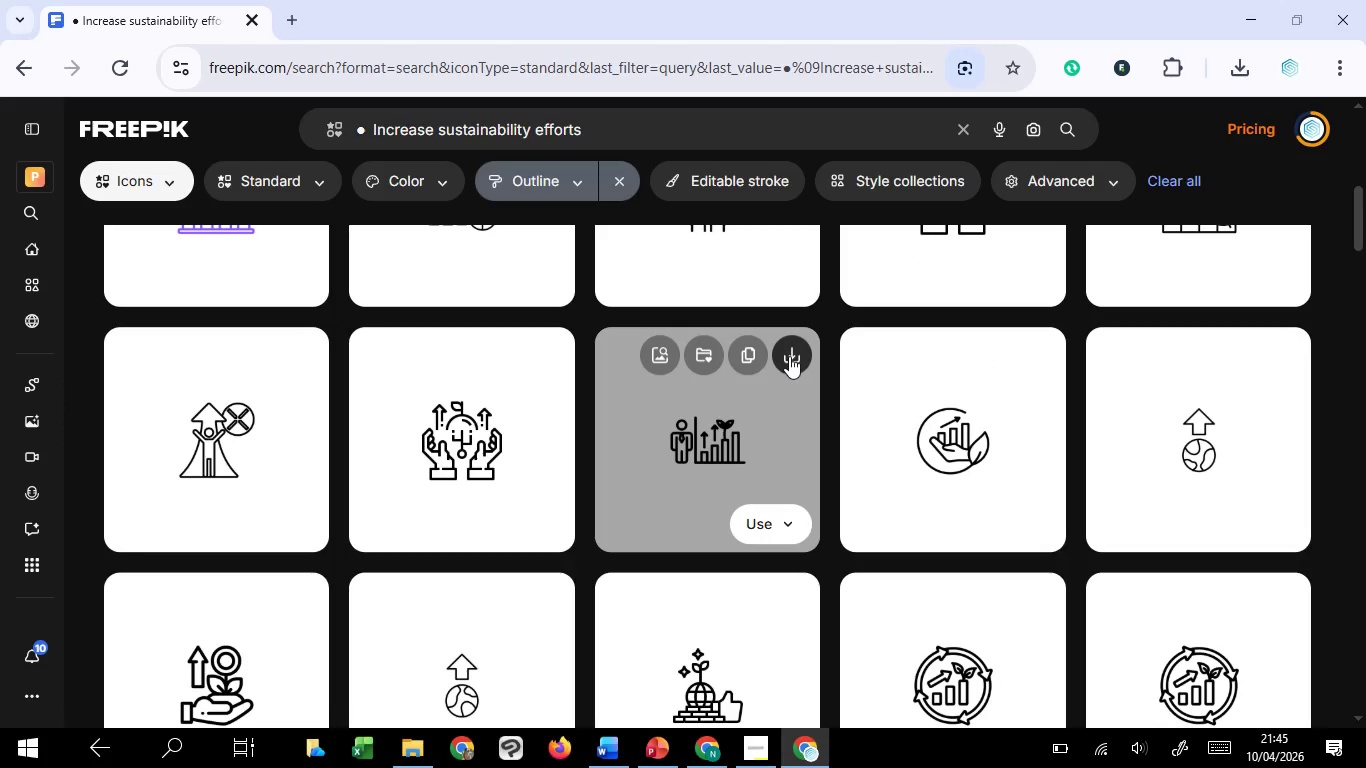 
left_click([789, 356])
 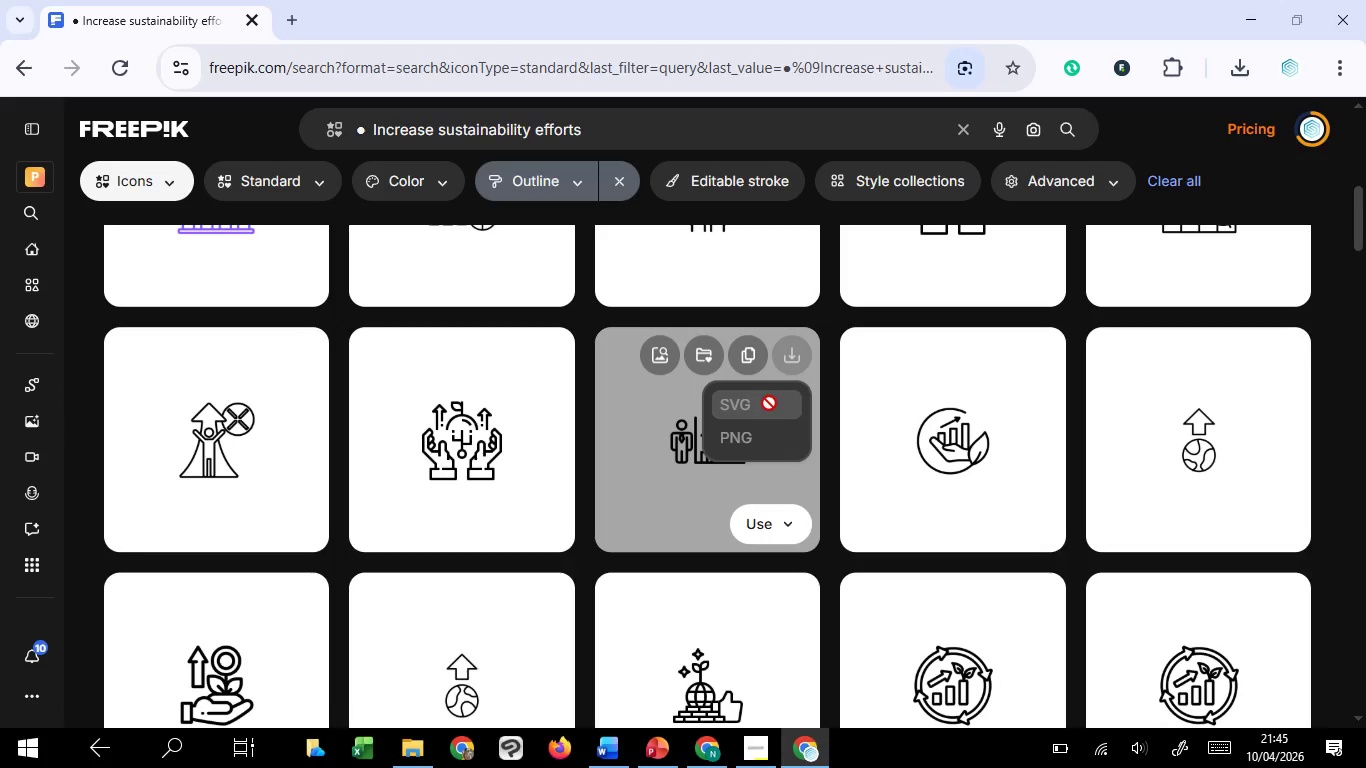 
left_click([769, 401])
 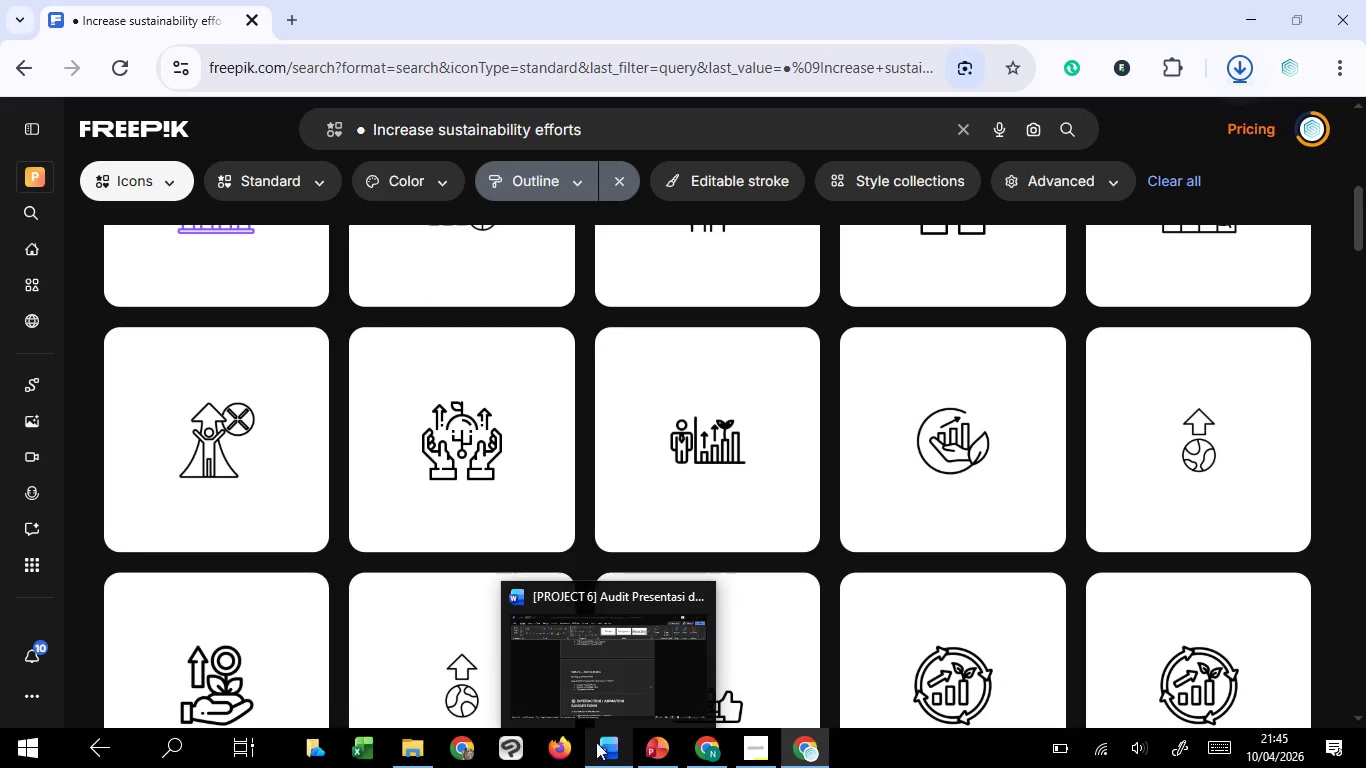 
left_click([617, 652])
 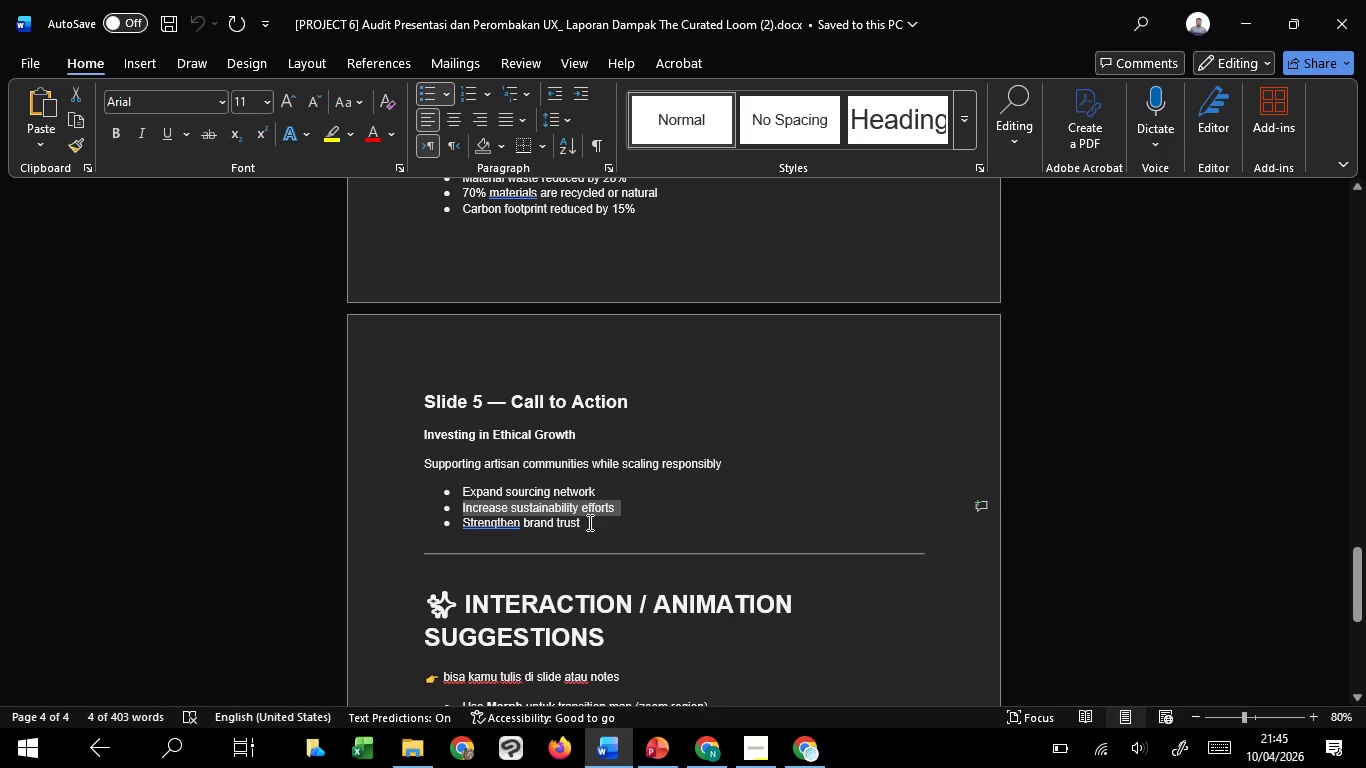 
left_click_drag(start_coordinate=[588, 522], to_coordinate=[484, 528])
 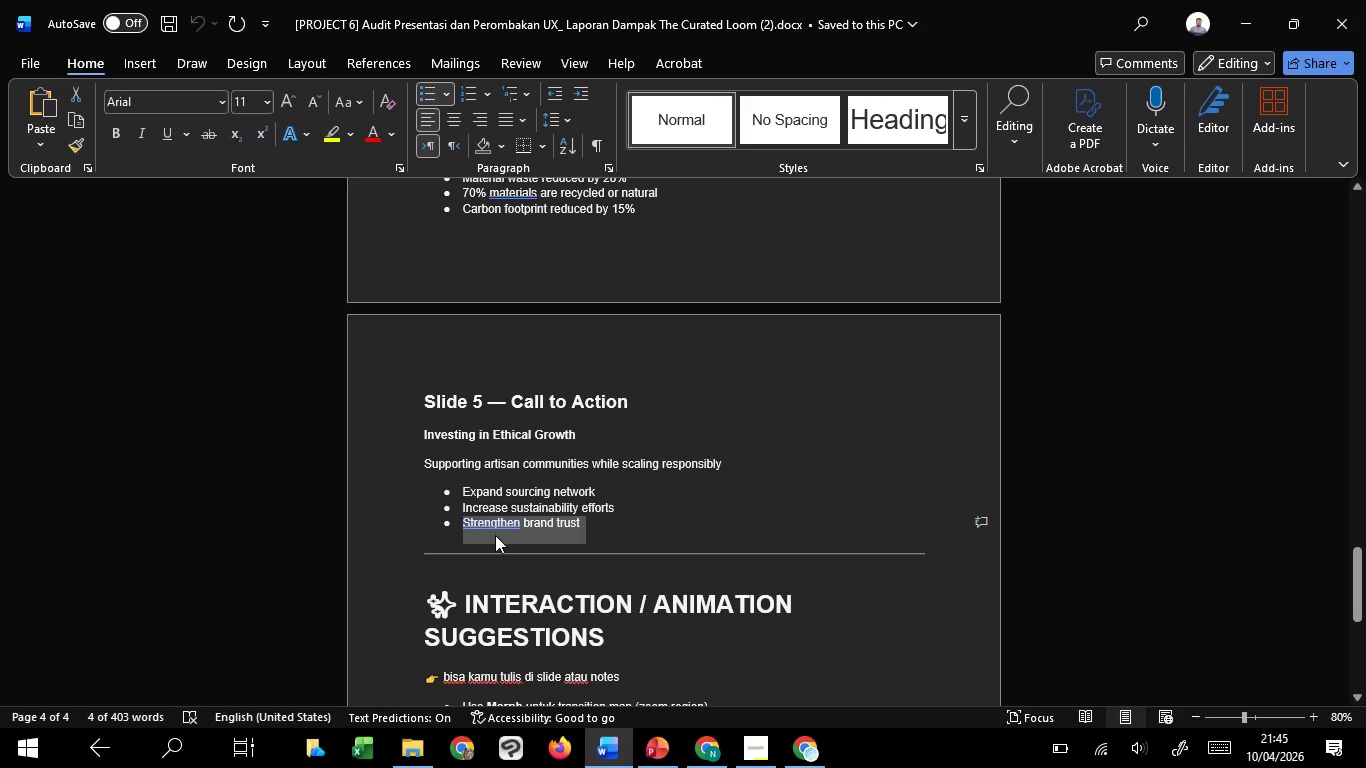 
key(Control+C)
 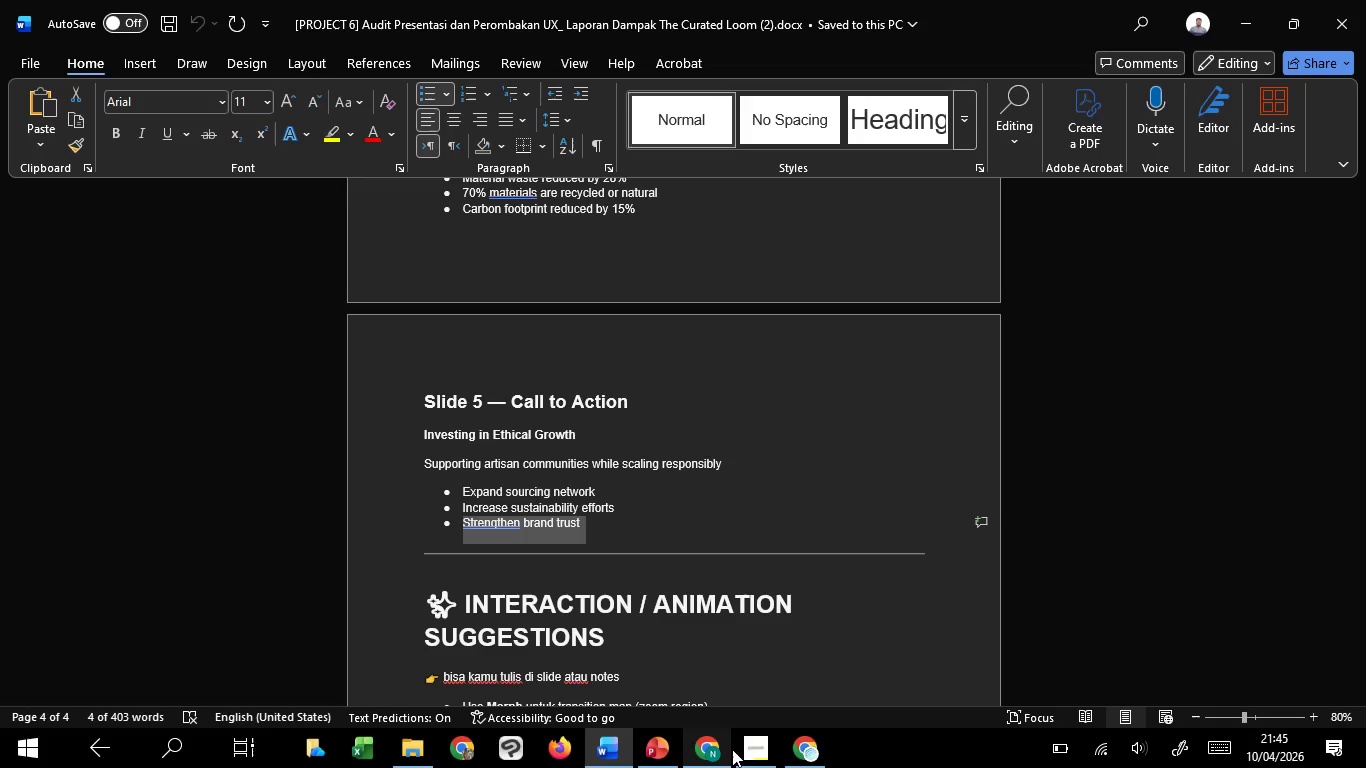 
key(Control+C)
 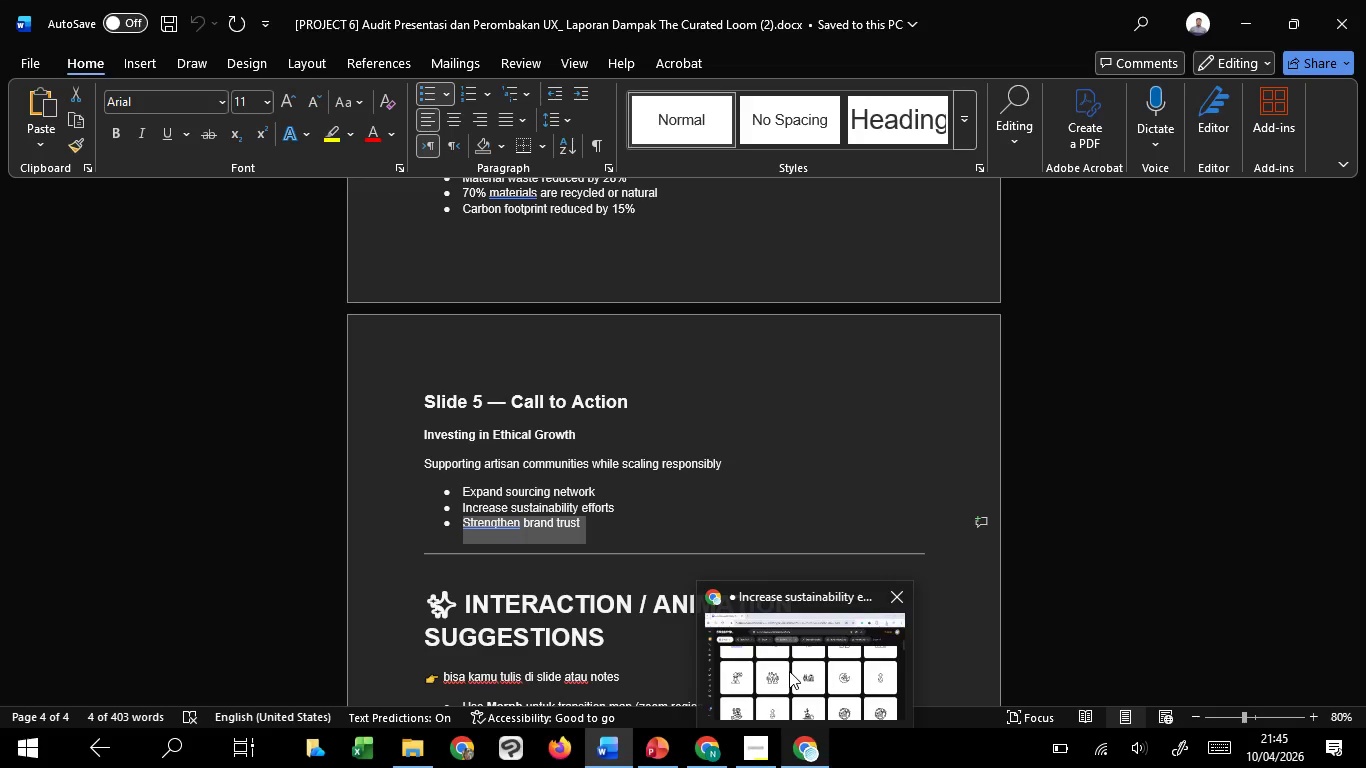 
left_click([789, 671])
 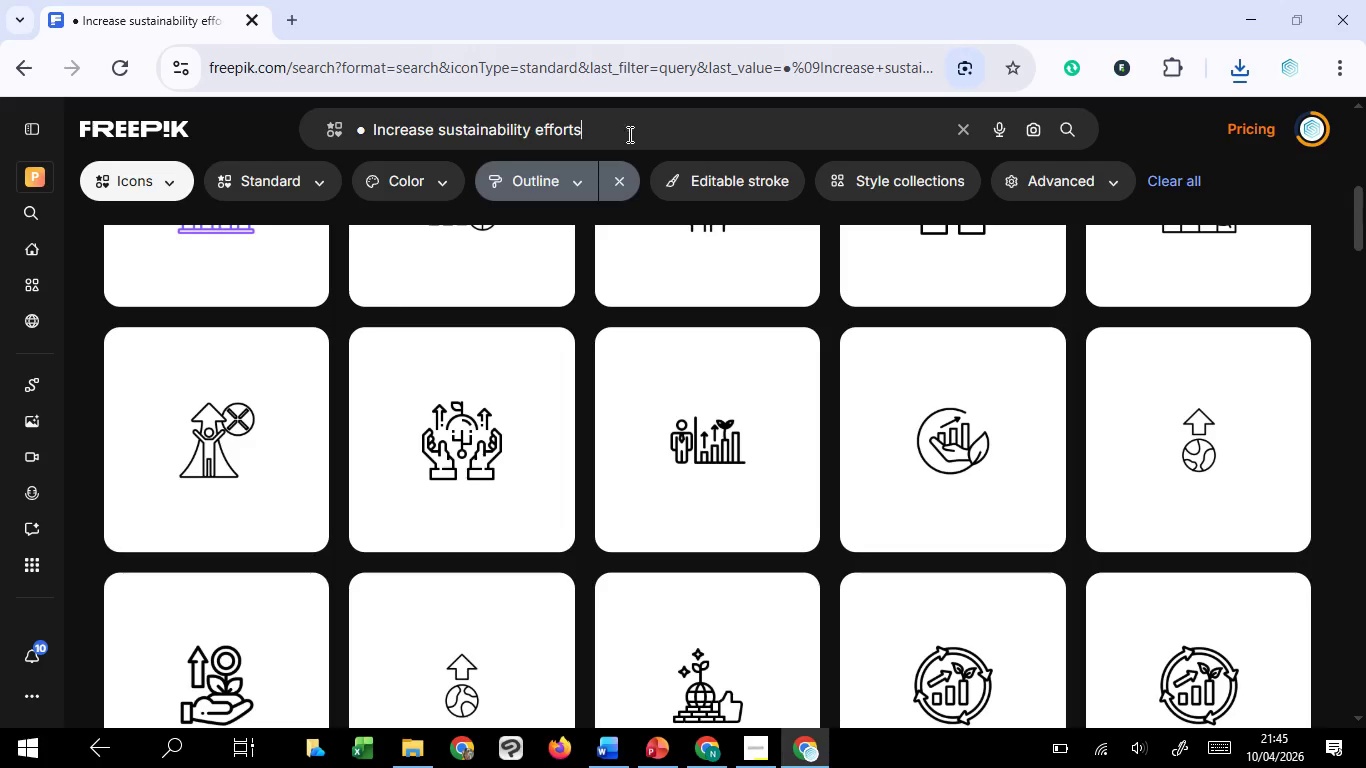 
left_click_drag(start_coordinate=[635, 136], to_coordinate=[347, 137])
 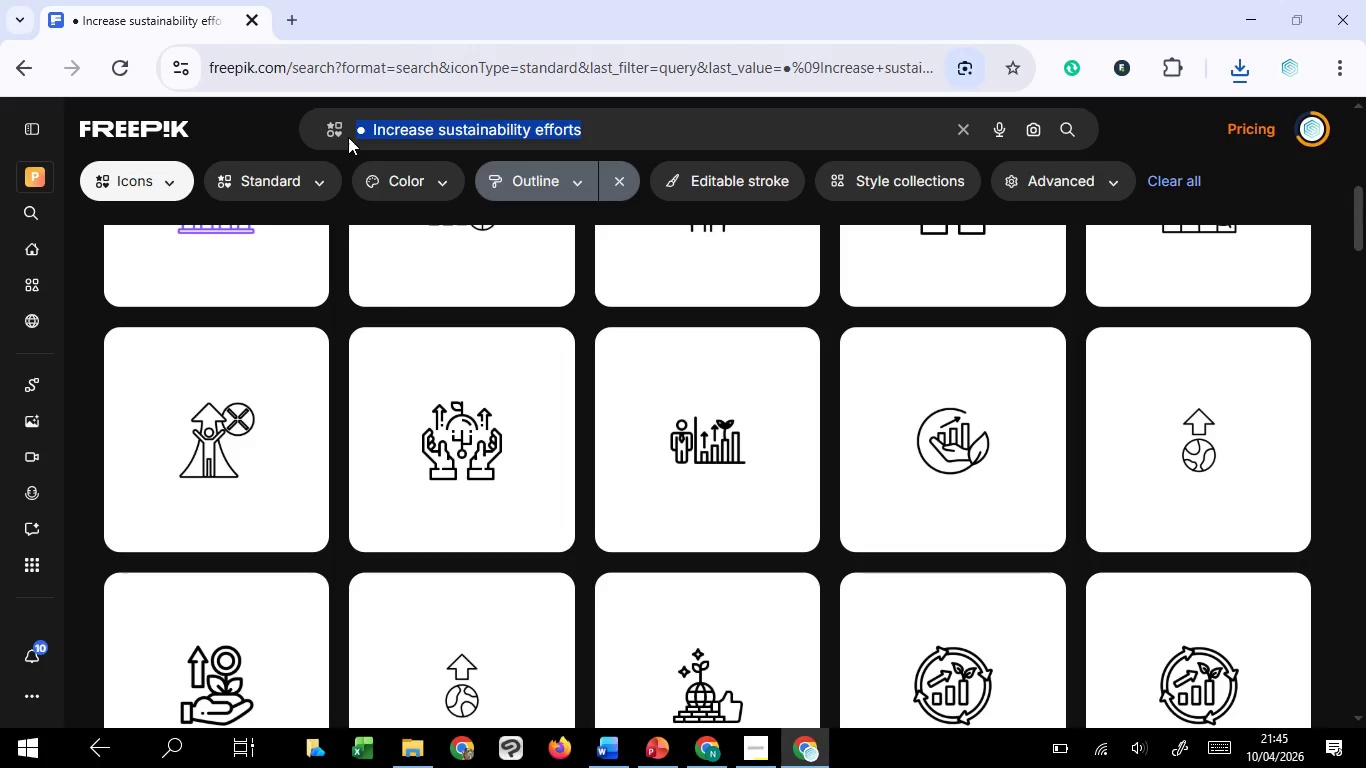 
key(Control+V)
 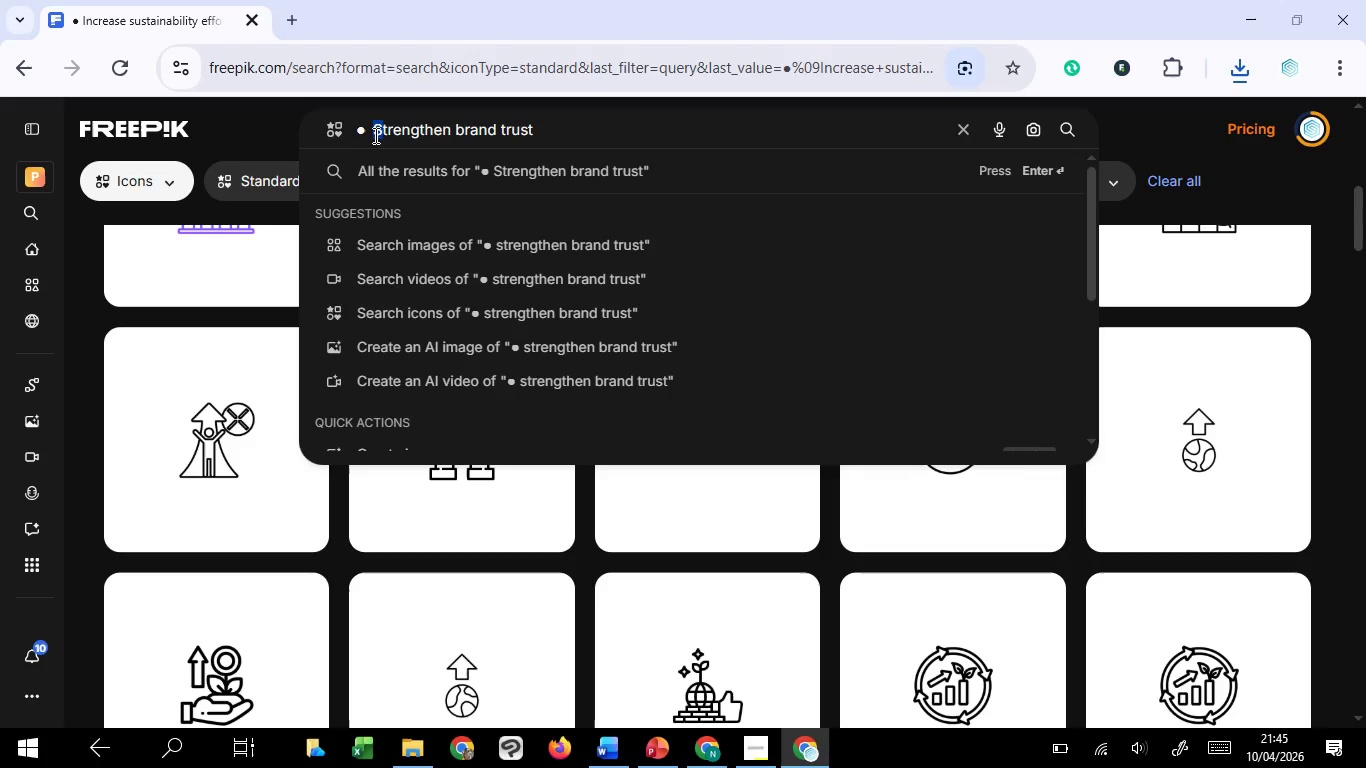 
left_click_drag(start_coordinate=[378, 134], to_coordinate=[368, 135])
 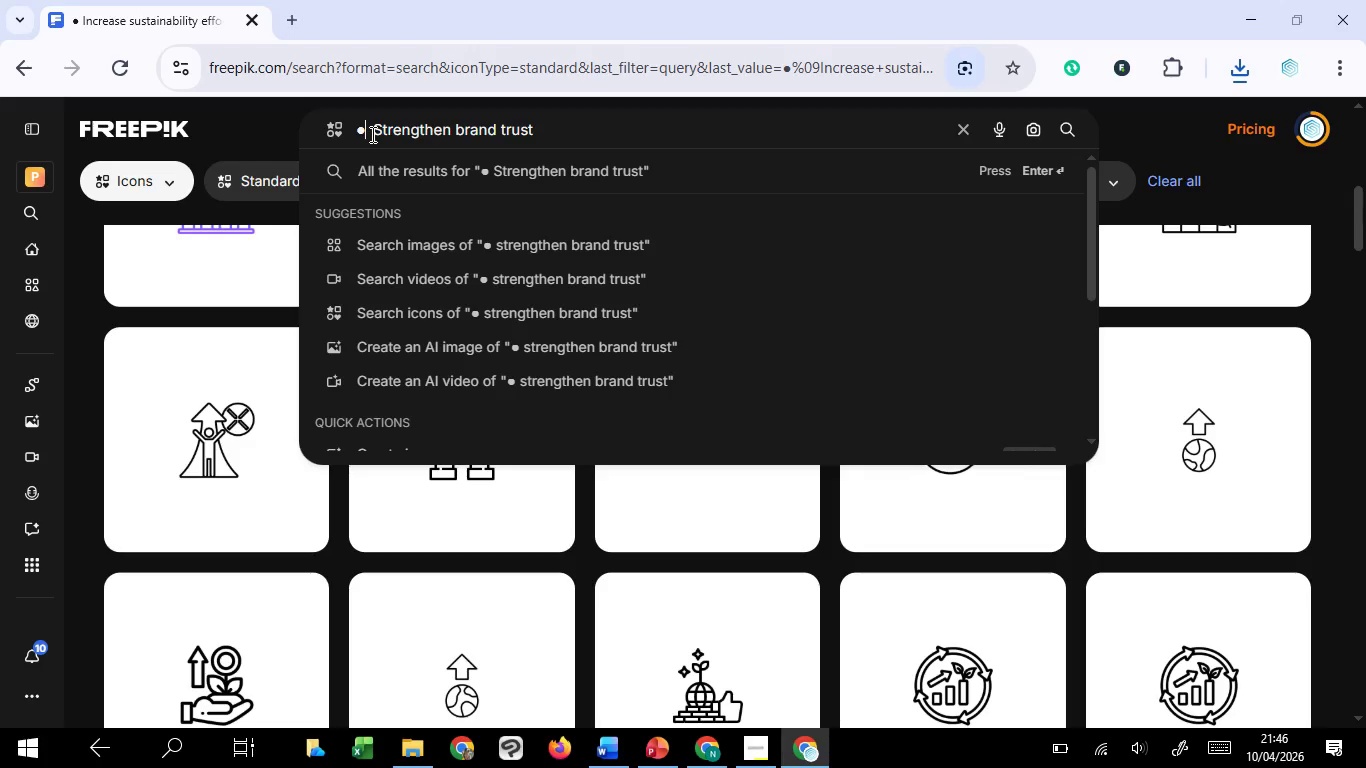 
left_click([368, 135])
 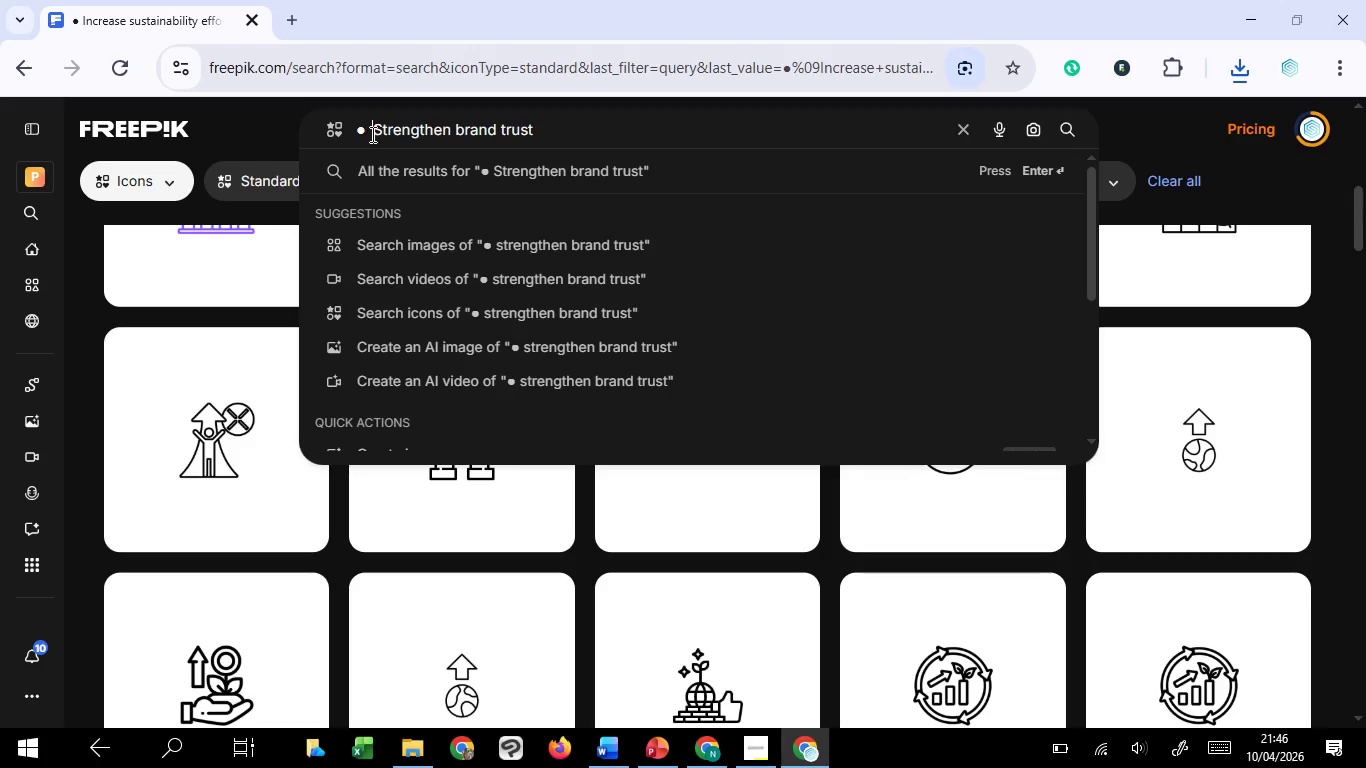 
left_click([371, 134])
 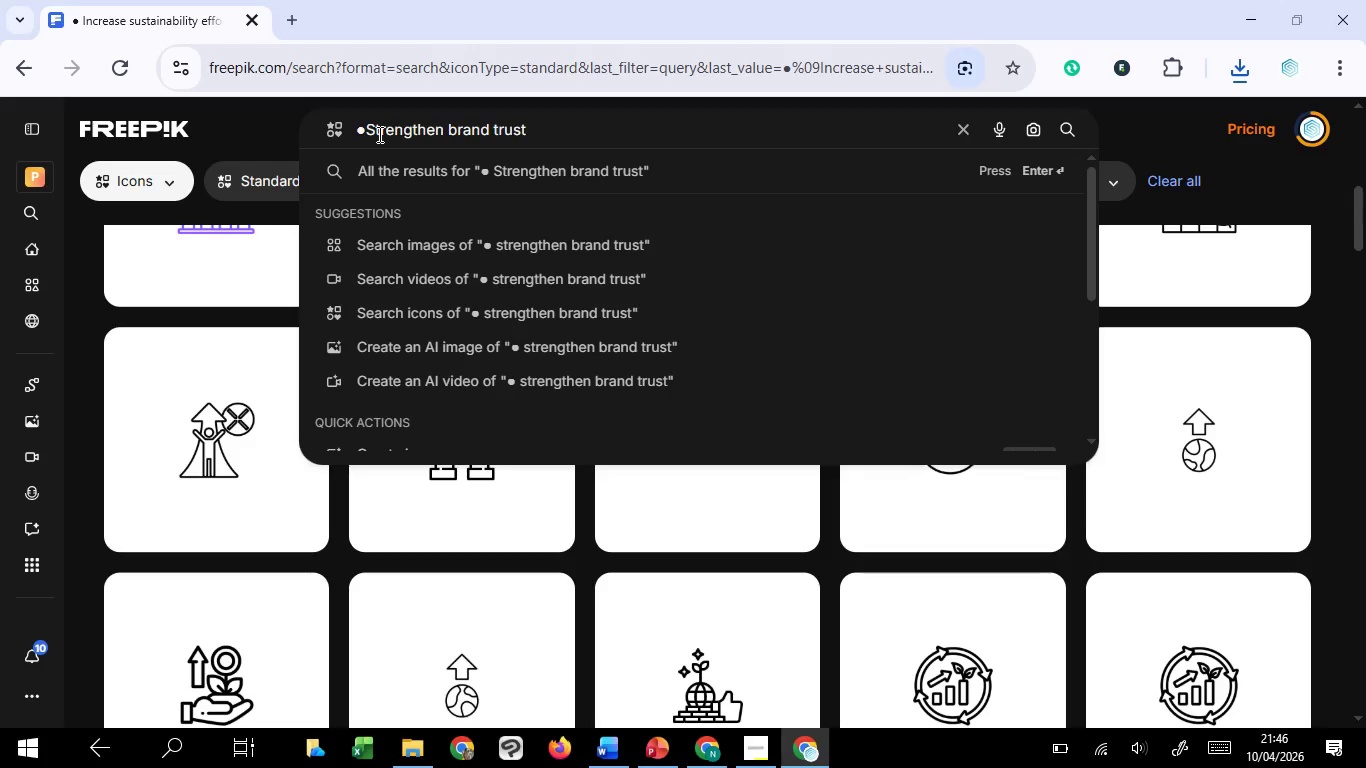 
key(Backspace)
 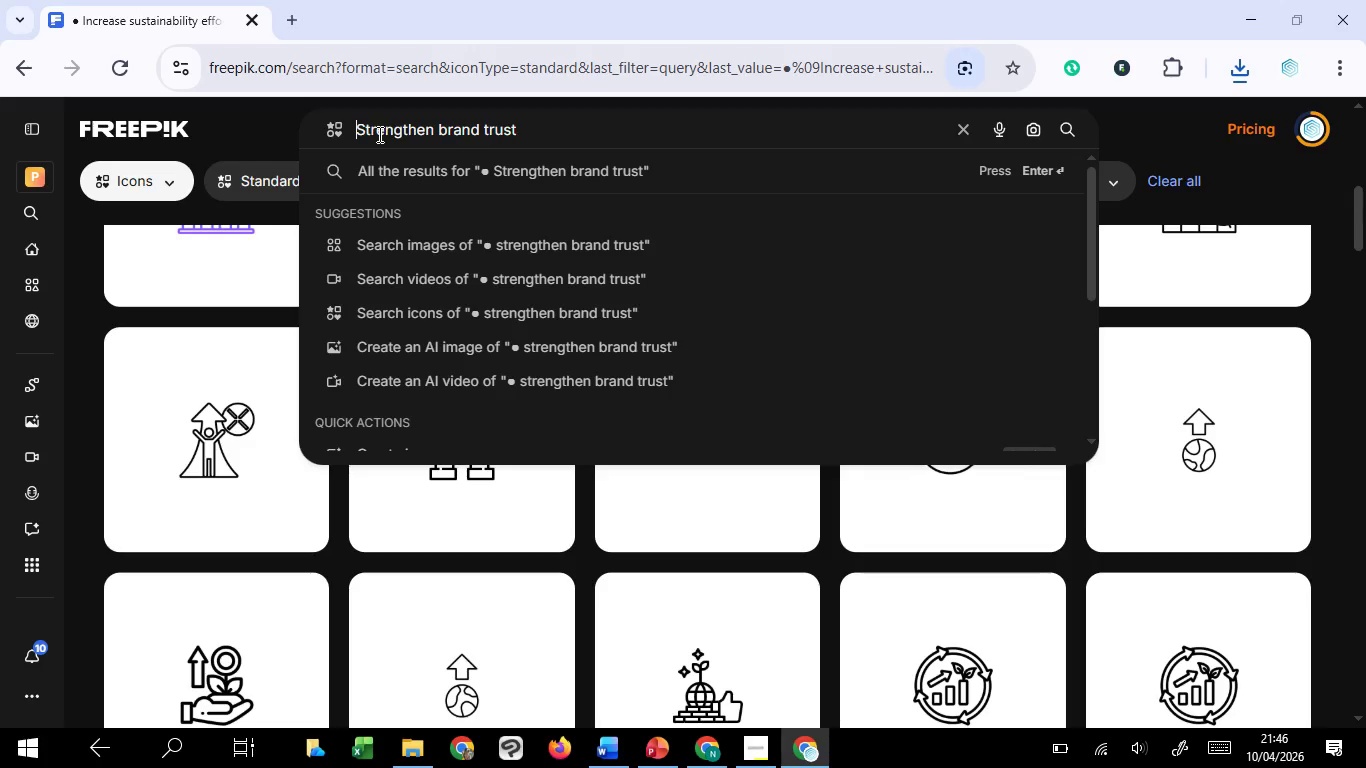 
key(Backspace)
 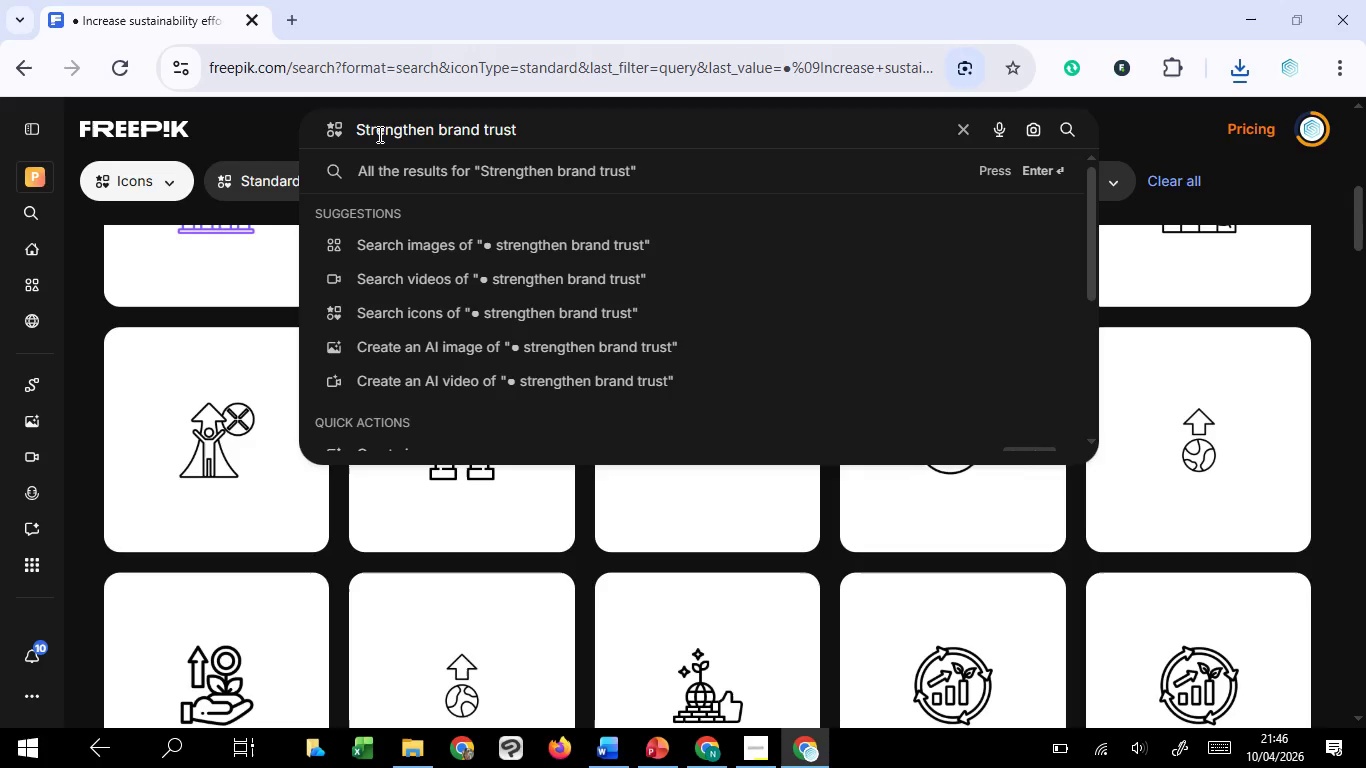 
key(Backspace)
 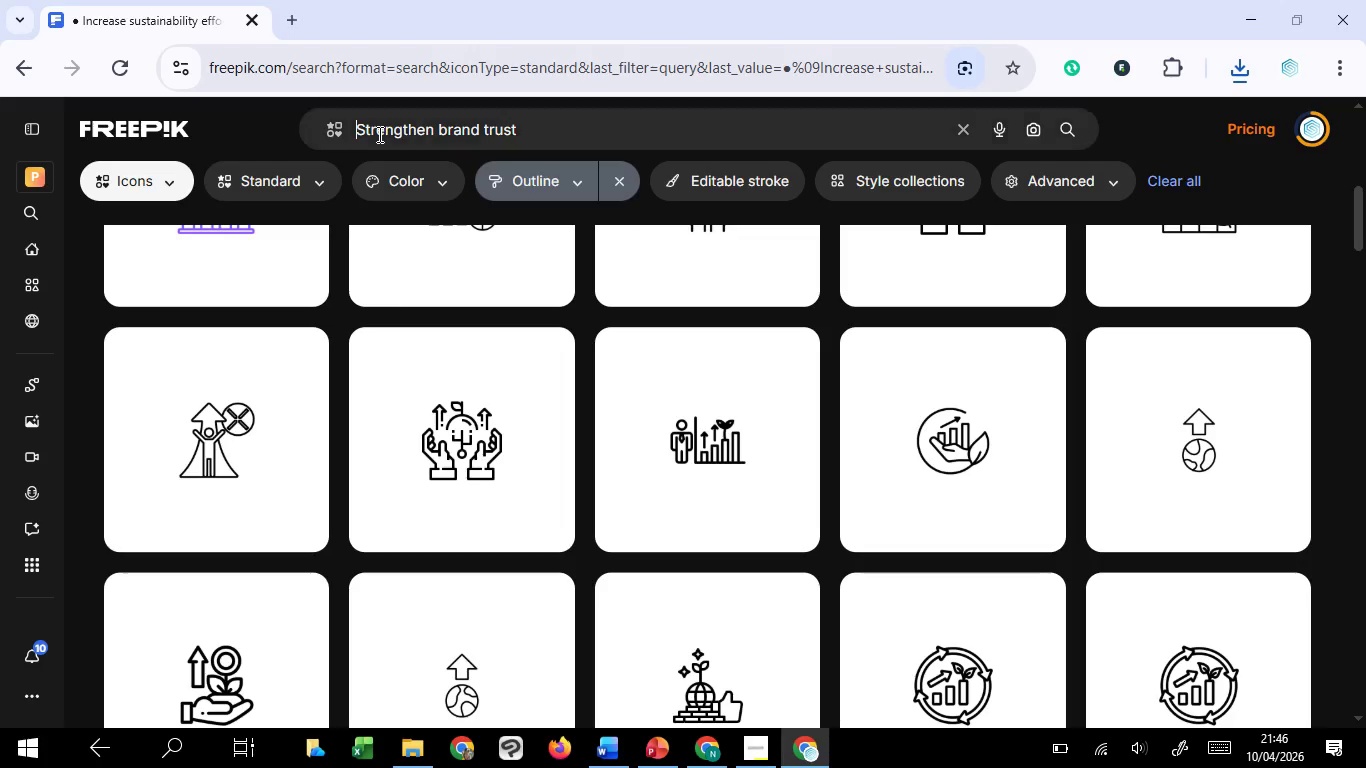 
key(Enter)
 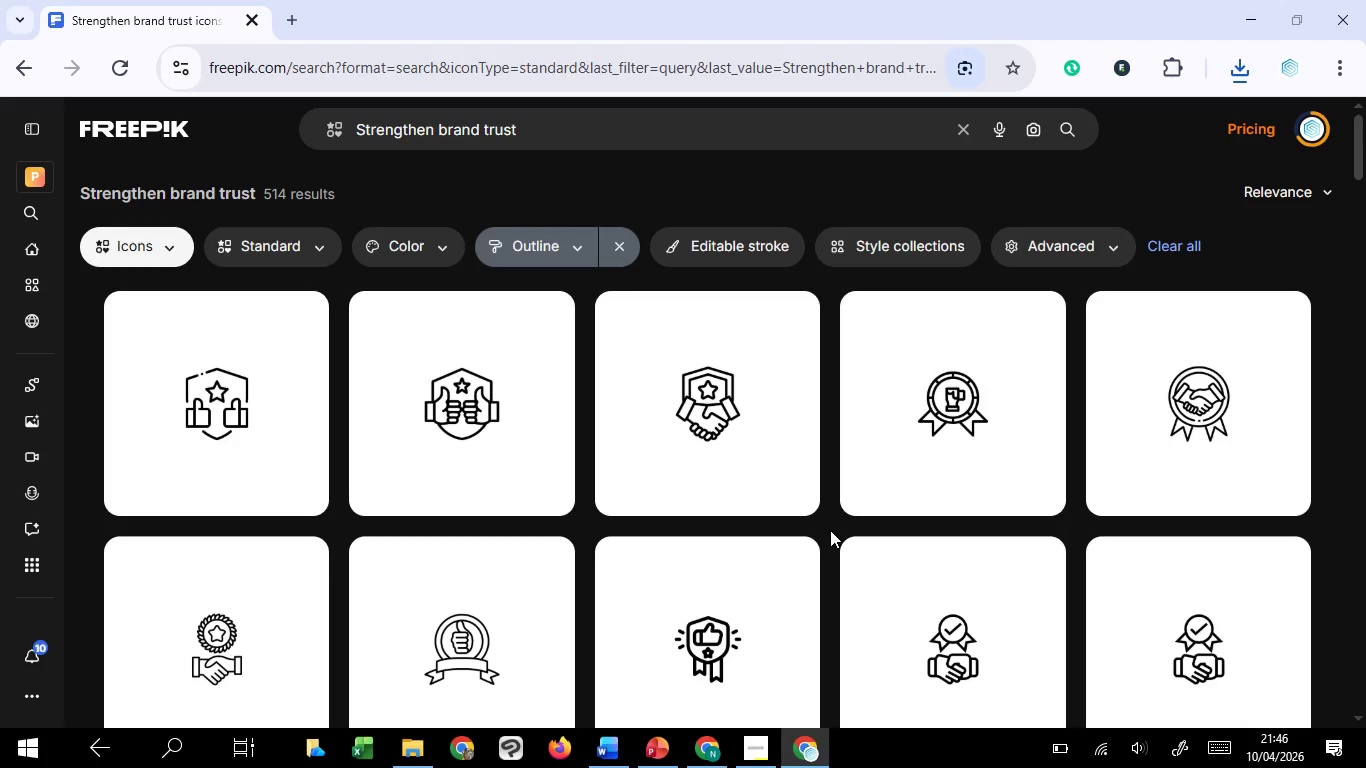 
wait(6.0)
 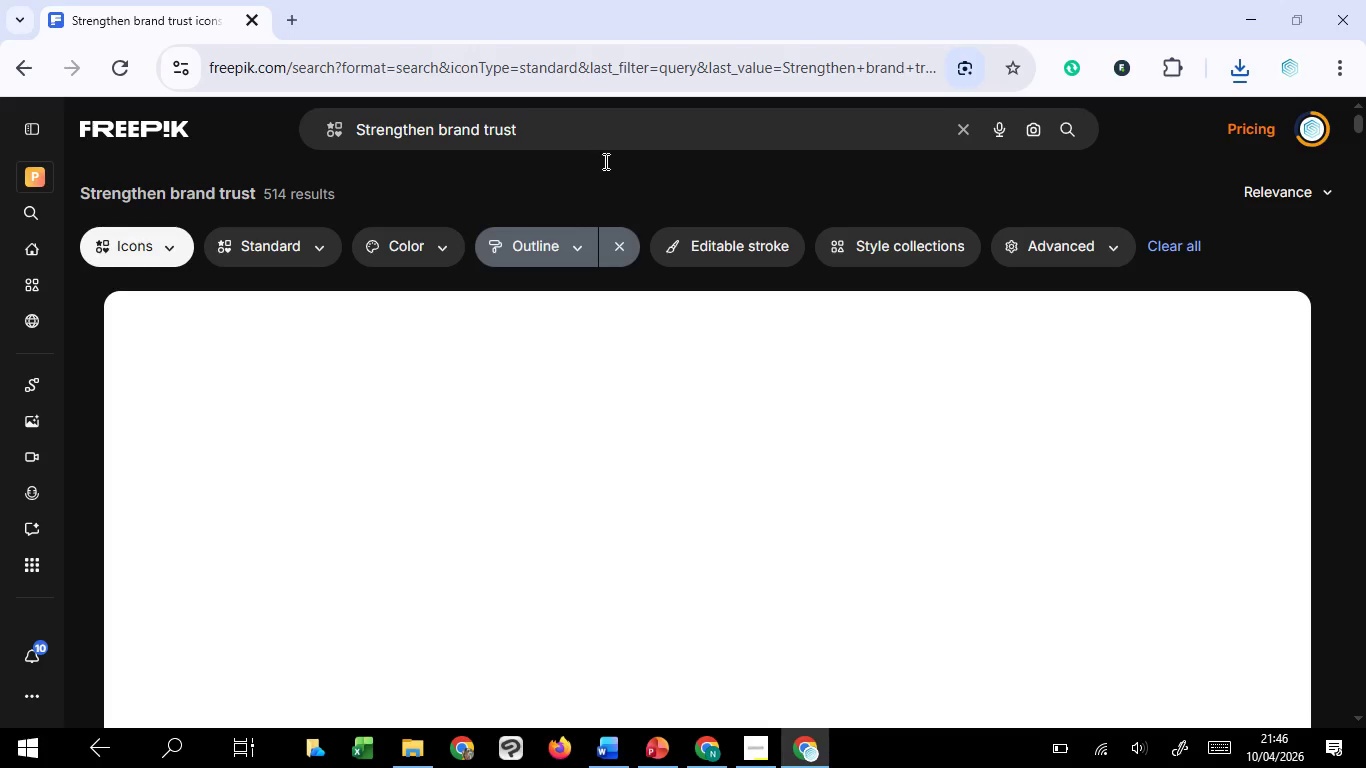 
scroll: coordinate [827, 534], scroll_direction: down, amount: 10.0
 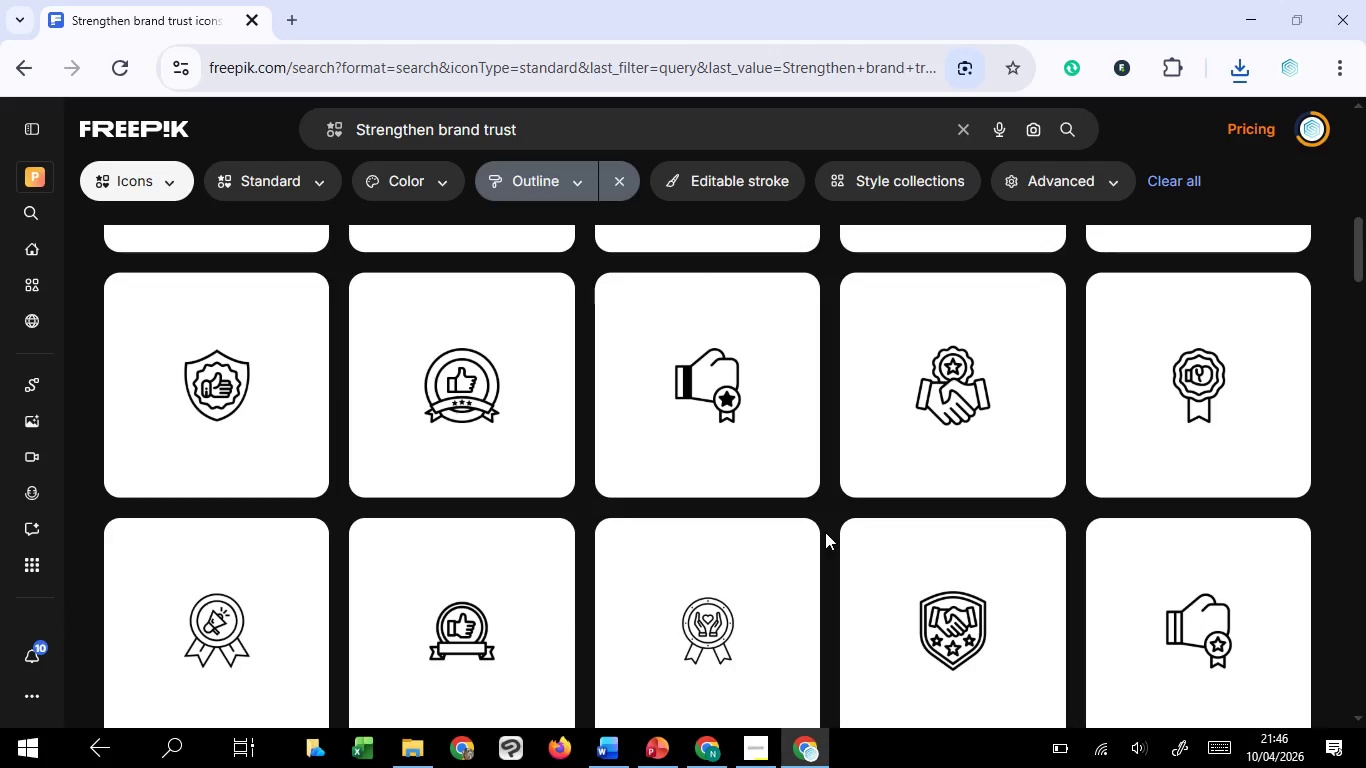 
scroll: coordinate [825, 532], scroll_direction: up, amount: 3.0
 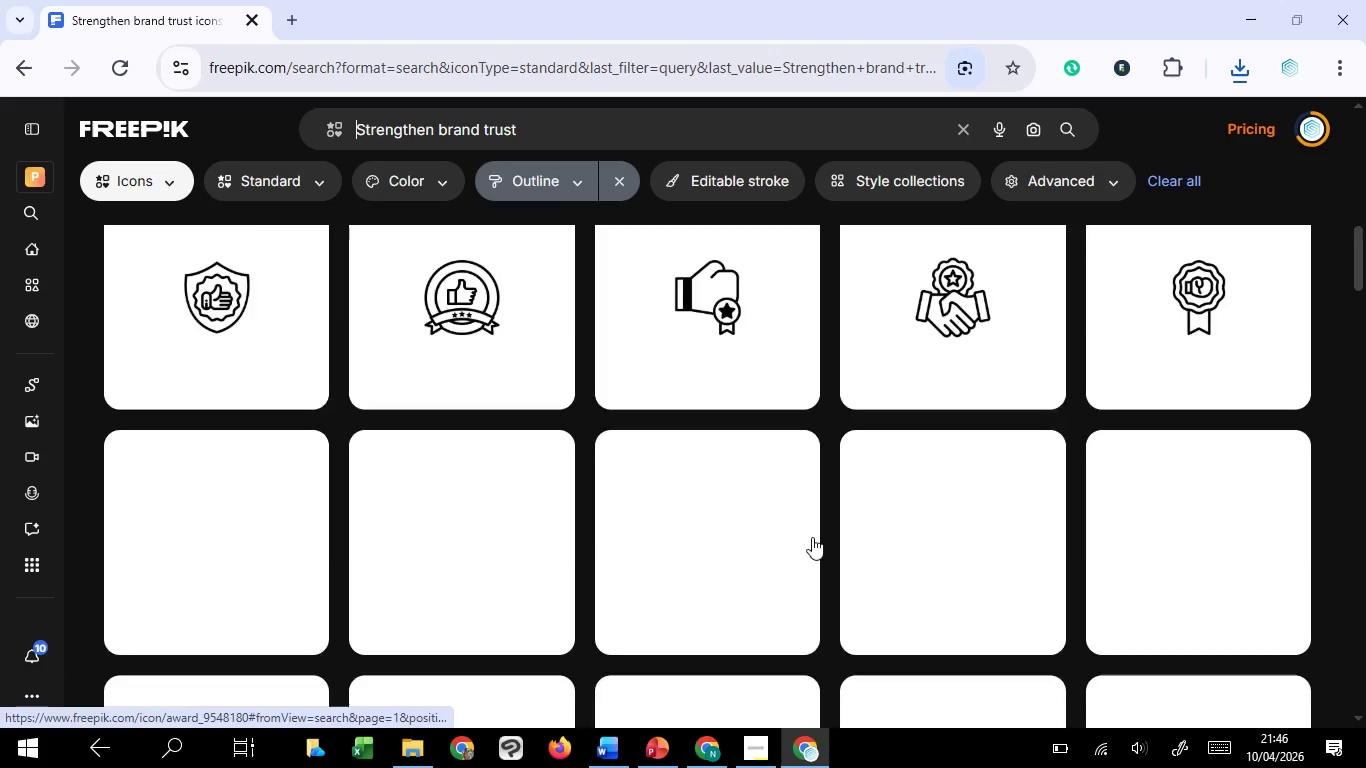 
scroll: coordinate [839, 439], scroll_direction: down, amount: 10.0
 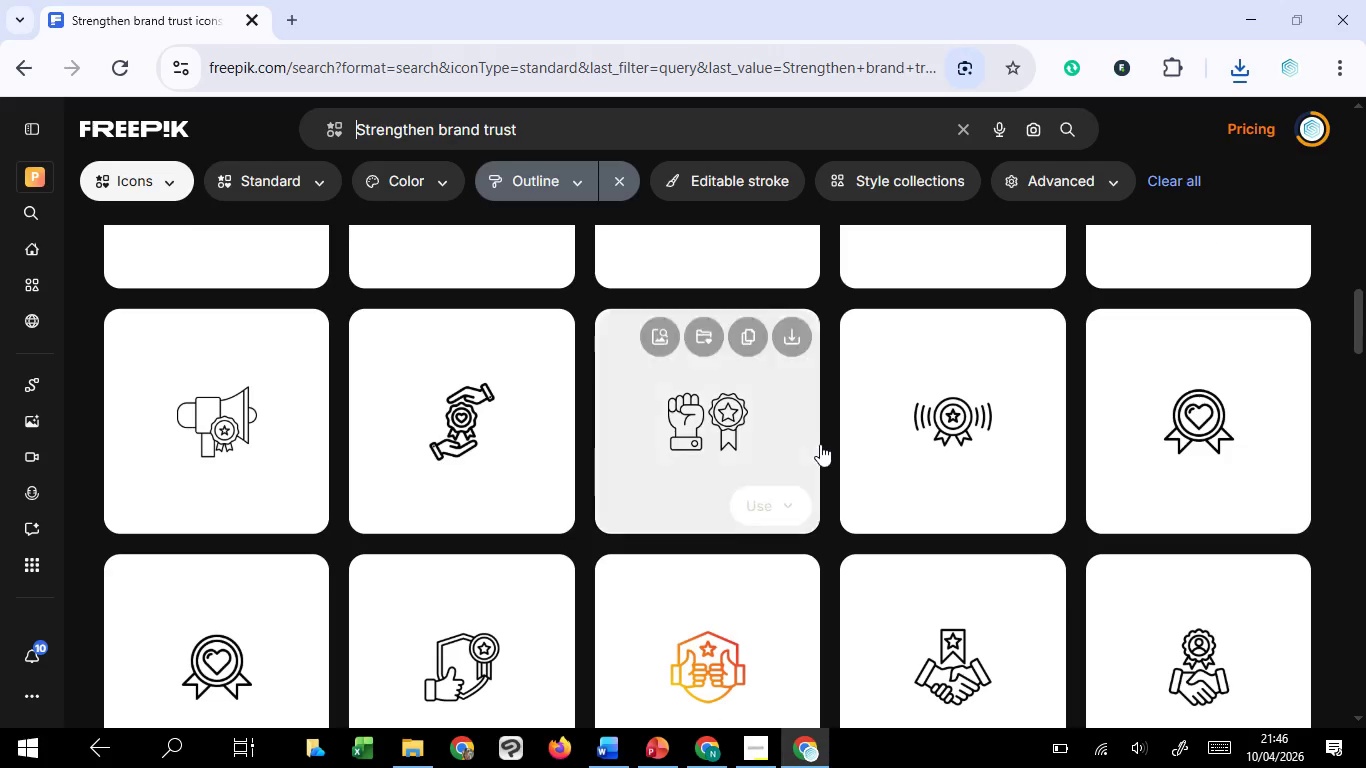 
scroll: coordinate [840, 431], scroll_direction: up, amount: 13.0
 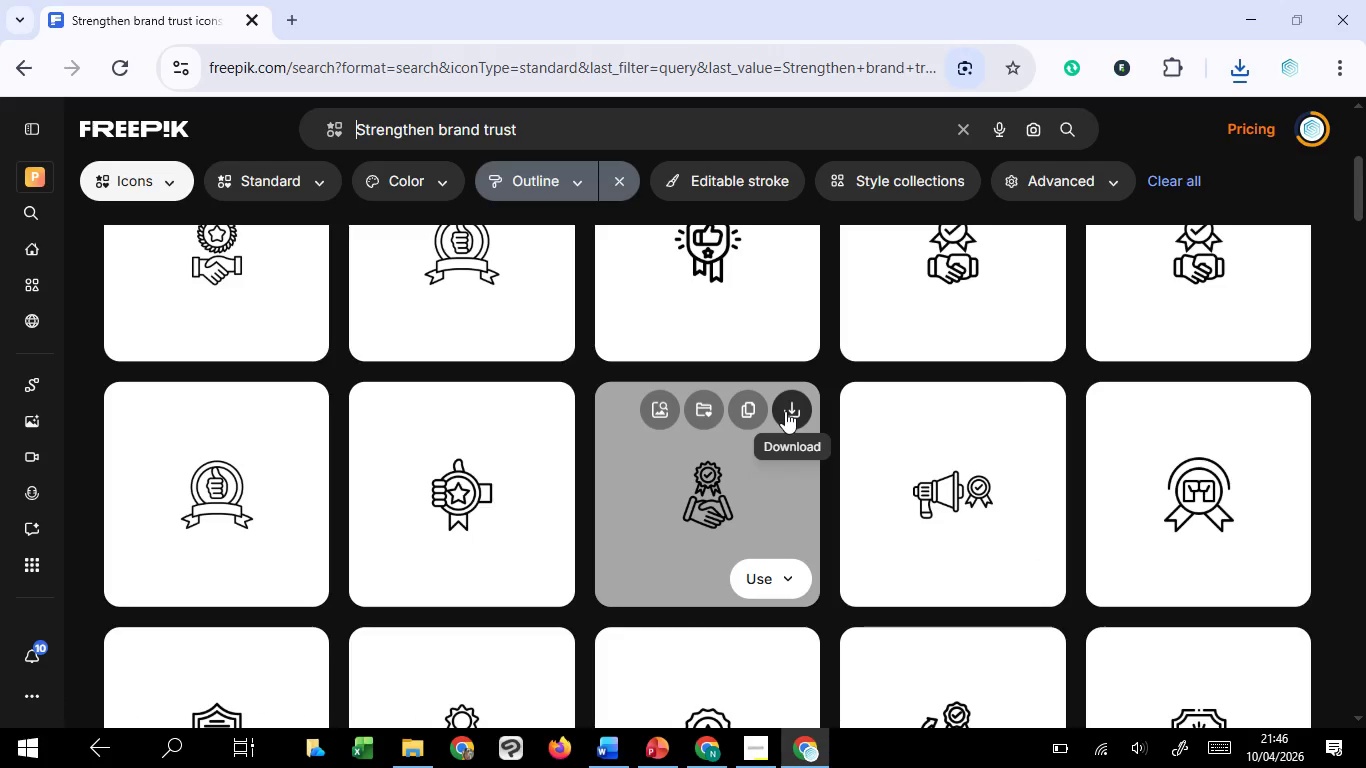 
left_click([785, 411])
 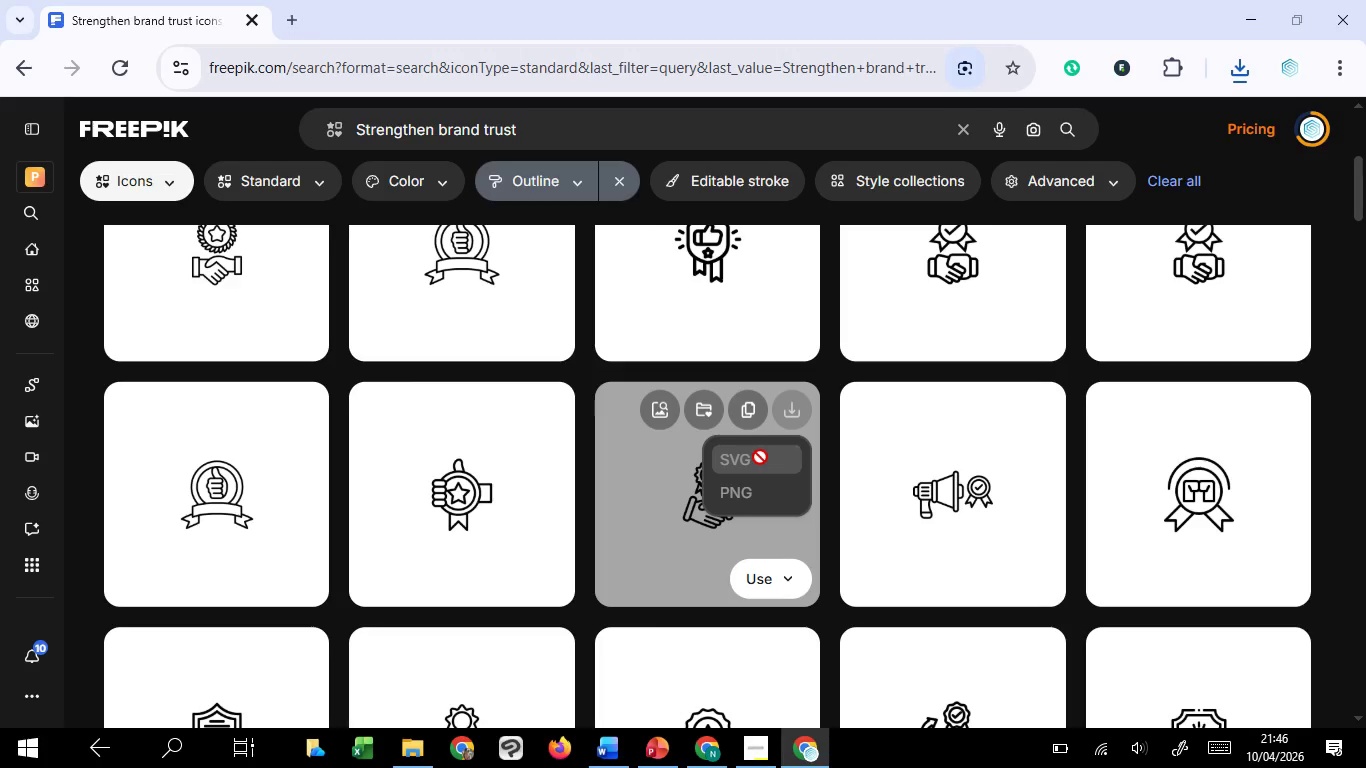 
left_click([760, 457])
 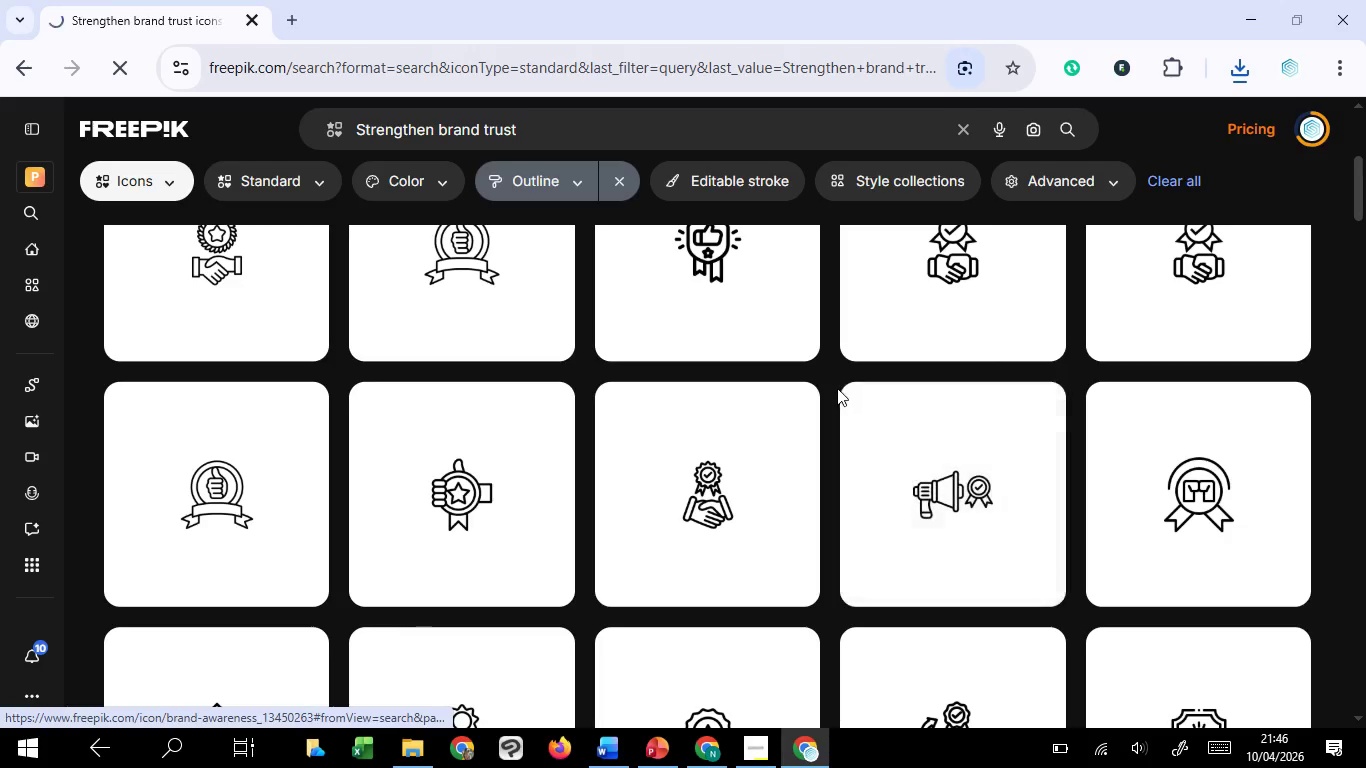 
mouse_move([799, 309])
 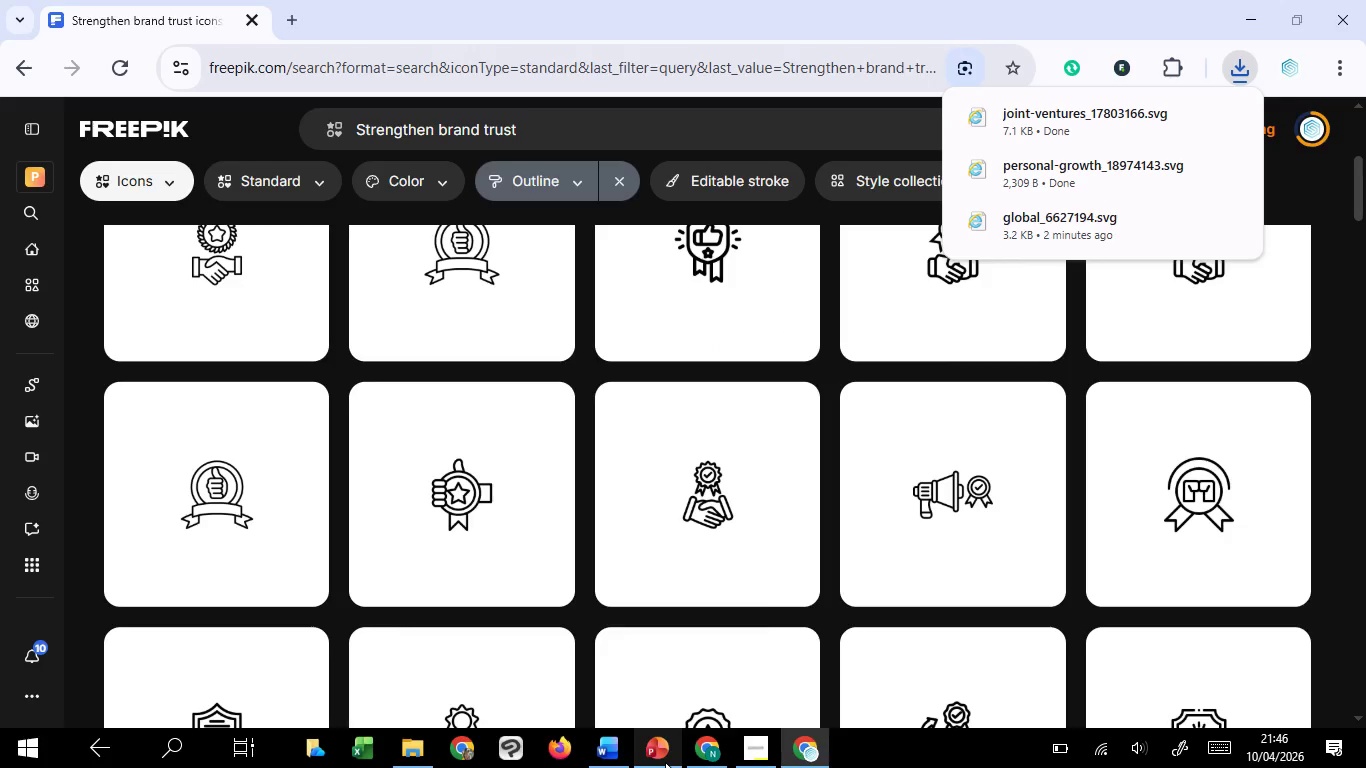 
left_click([656, 681])
 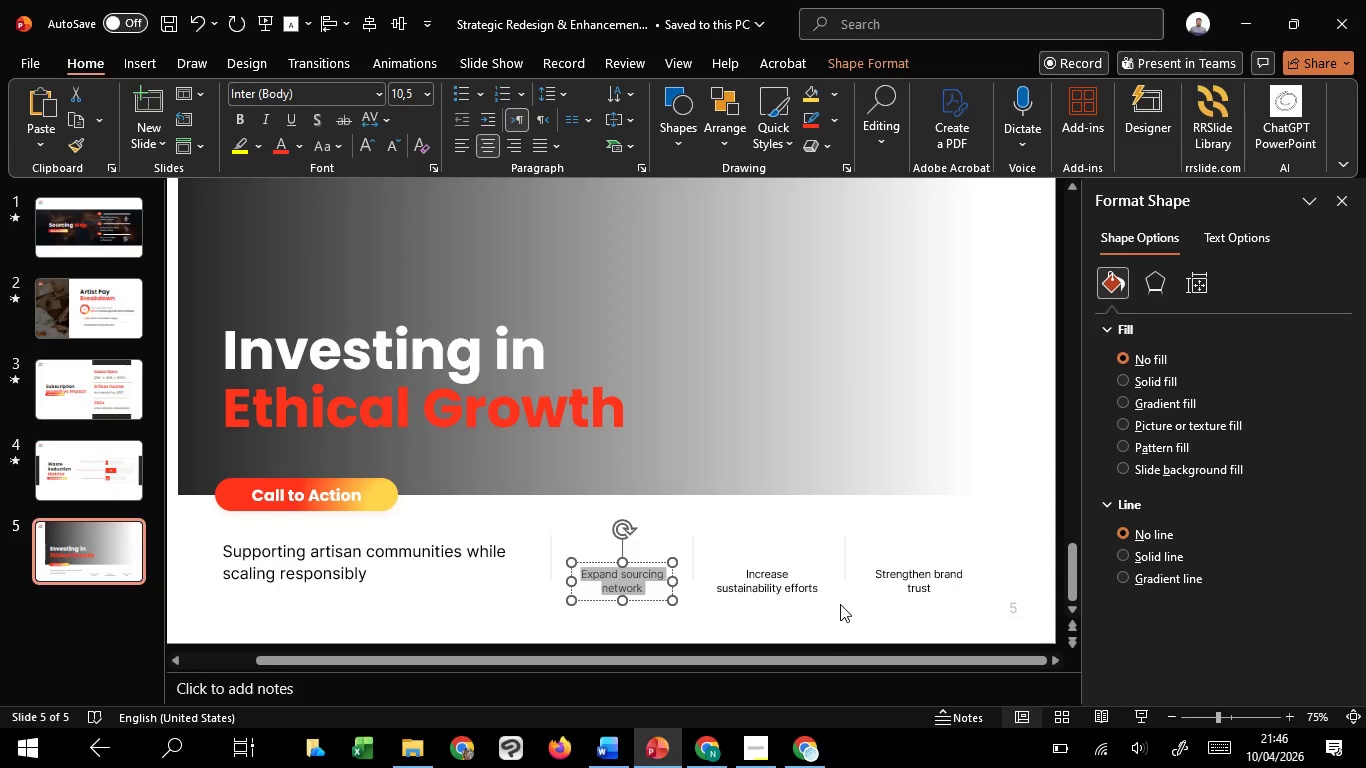 
hold_key(key=ControlLeft, duration=1.11)
scroll: coordinate [840, 604], scroll_direction: down, amount: 2.0
 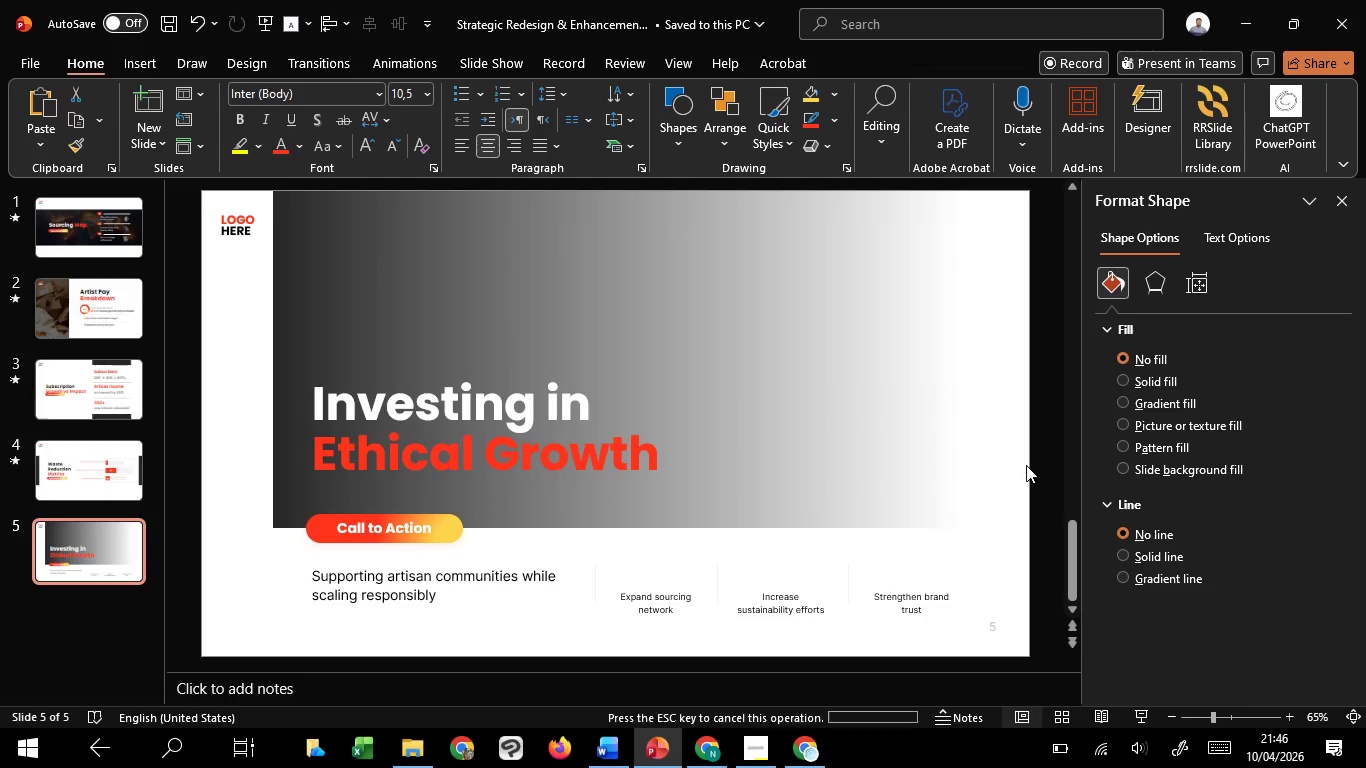 
left_click([1026, 465])
 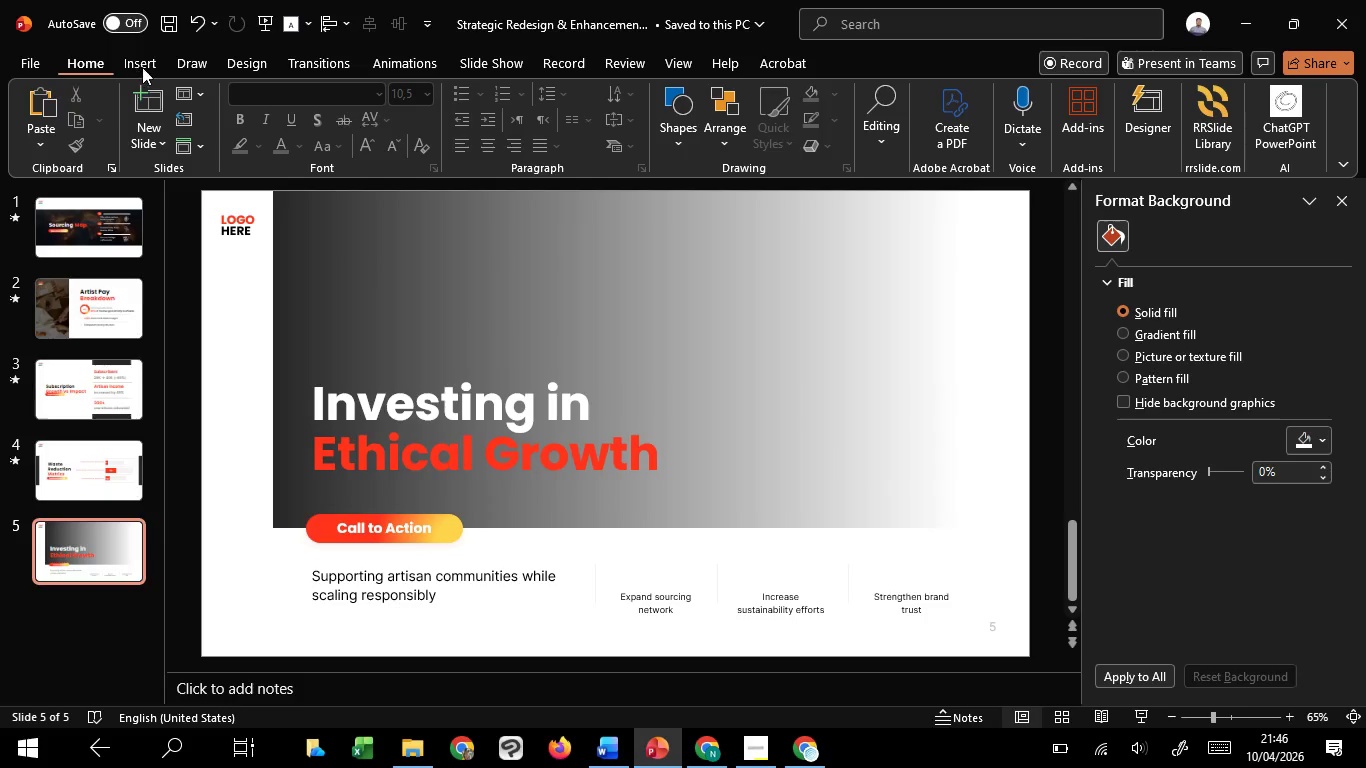 
left_click([142, 67])
 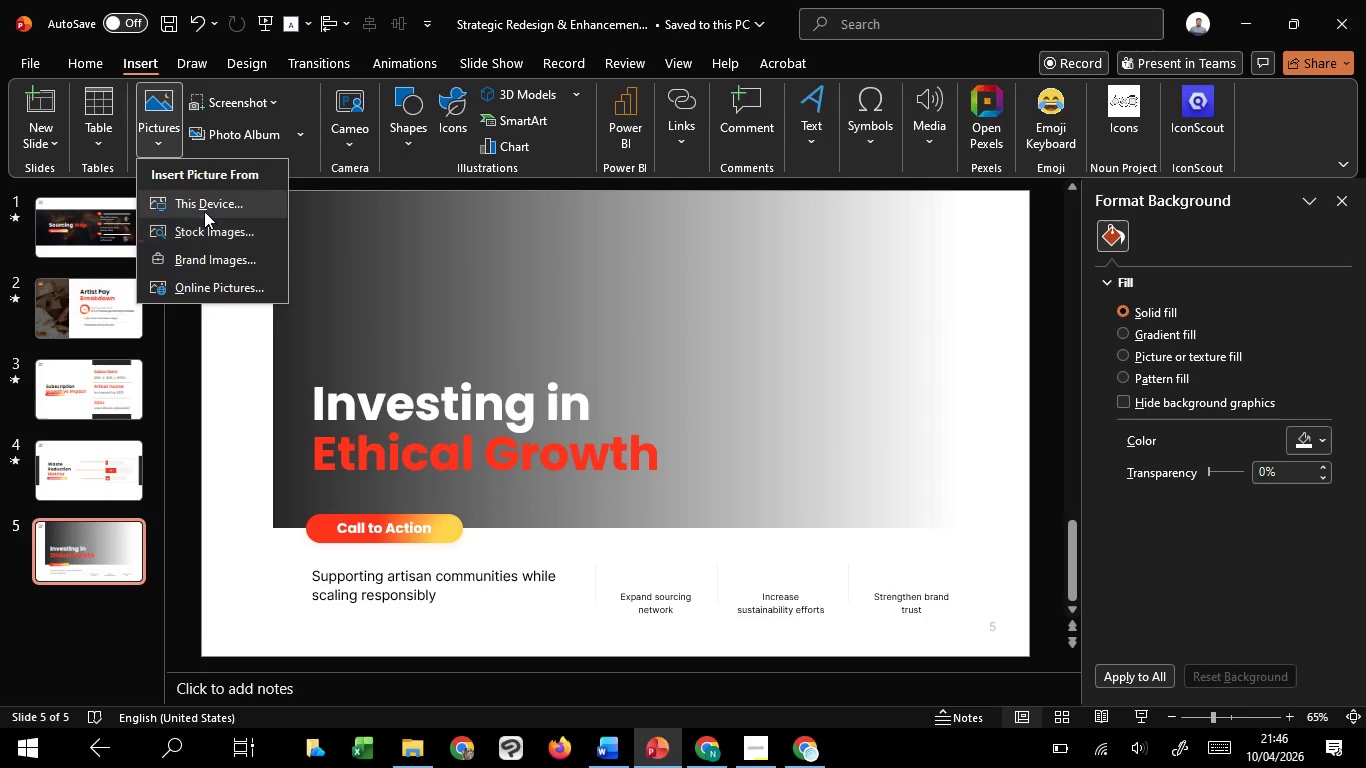 
left_click([204, 211])
 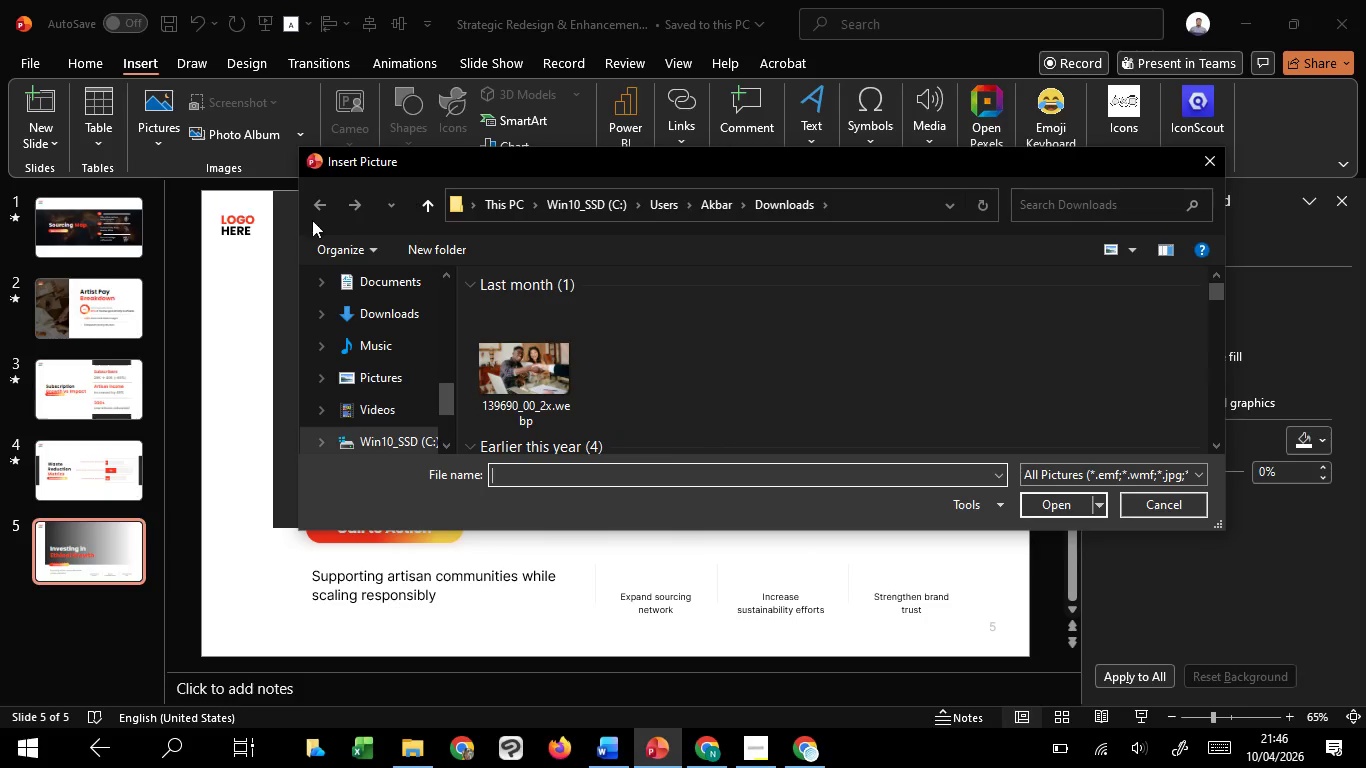 
left_click([375, 308])
 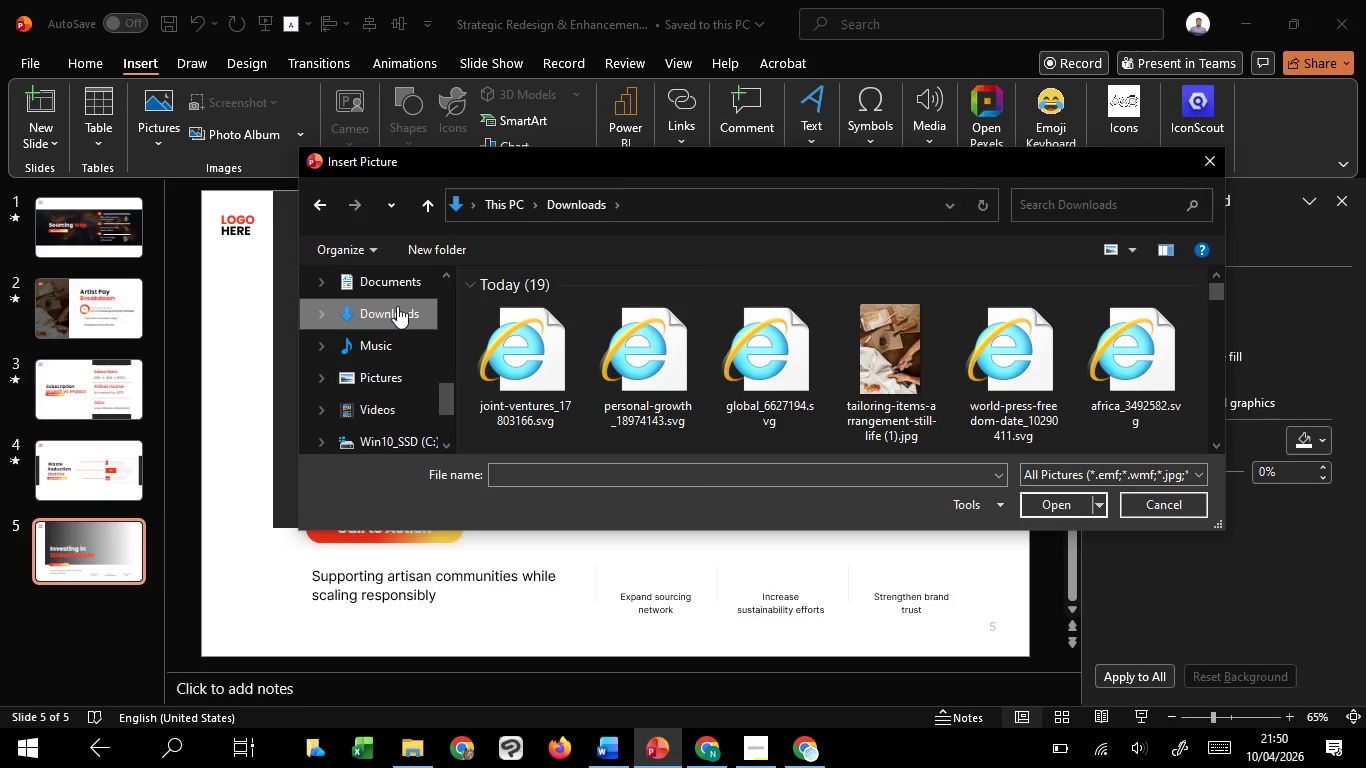 
wait(233.19)
 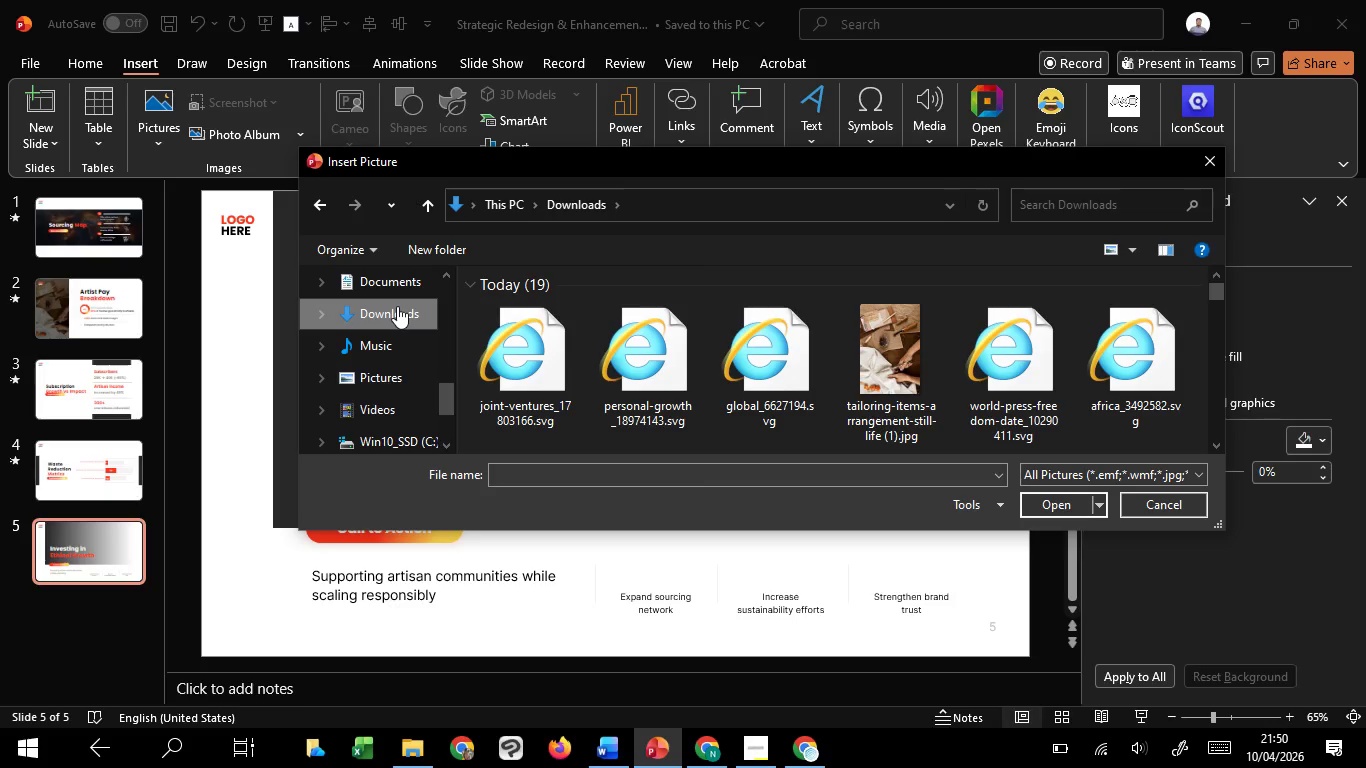 
left_click([537, 330])
 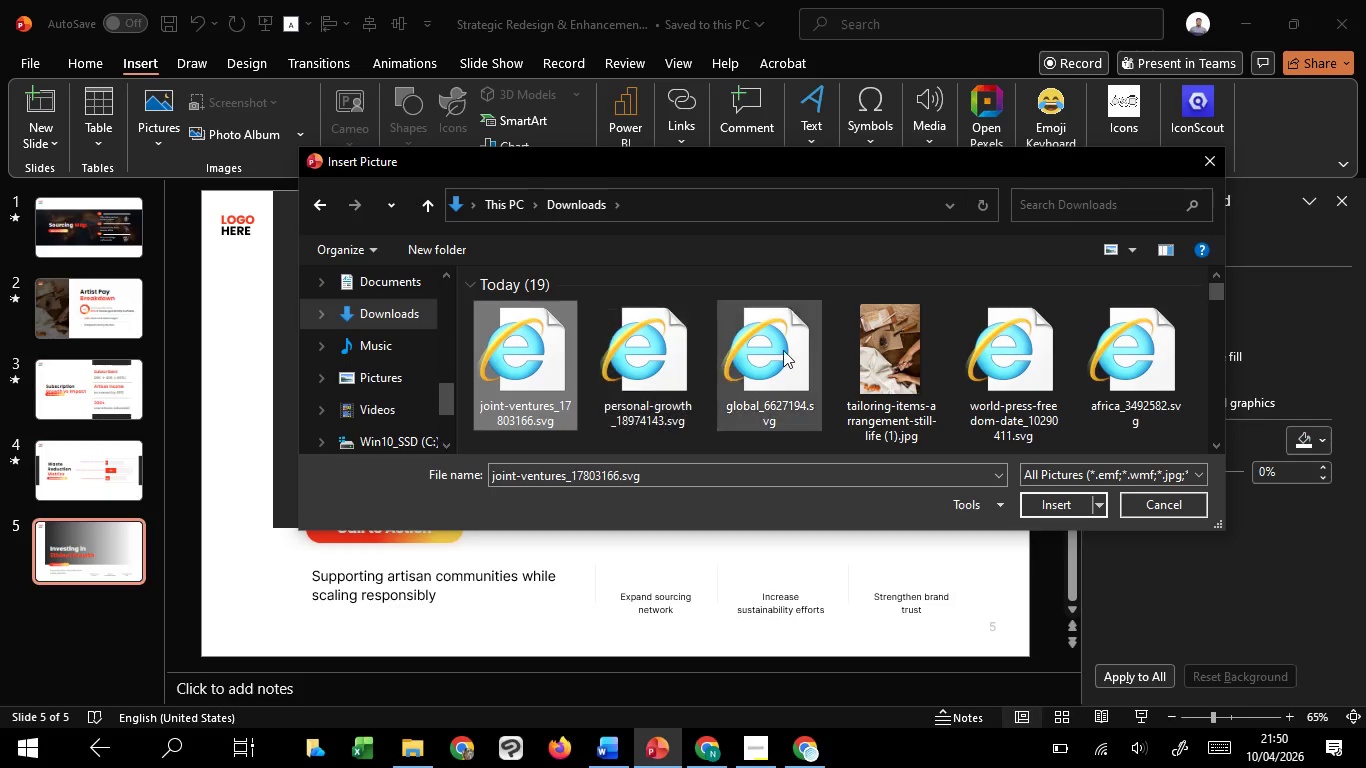 
hold_key(key=ShiftLeft, duration=0.52)
 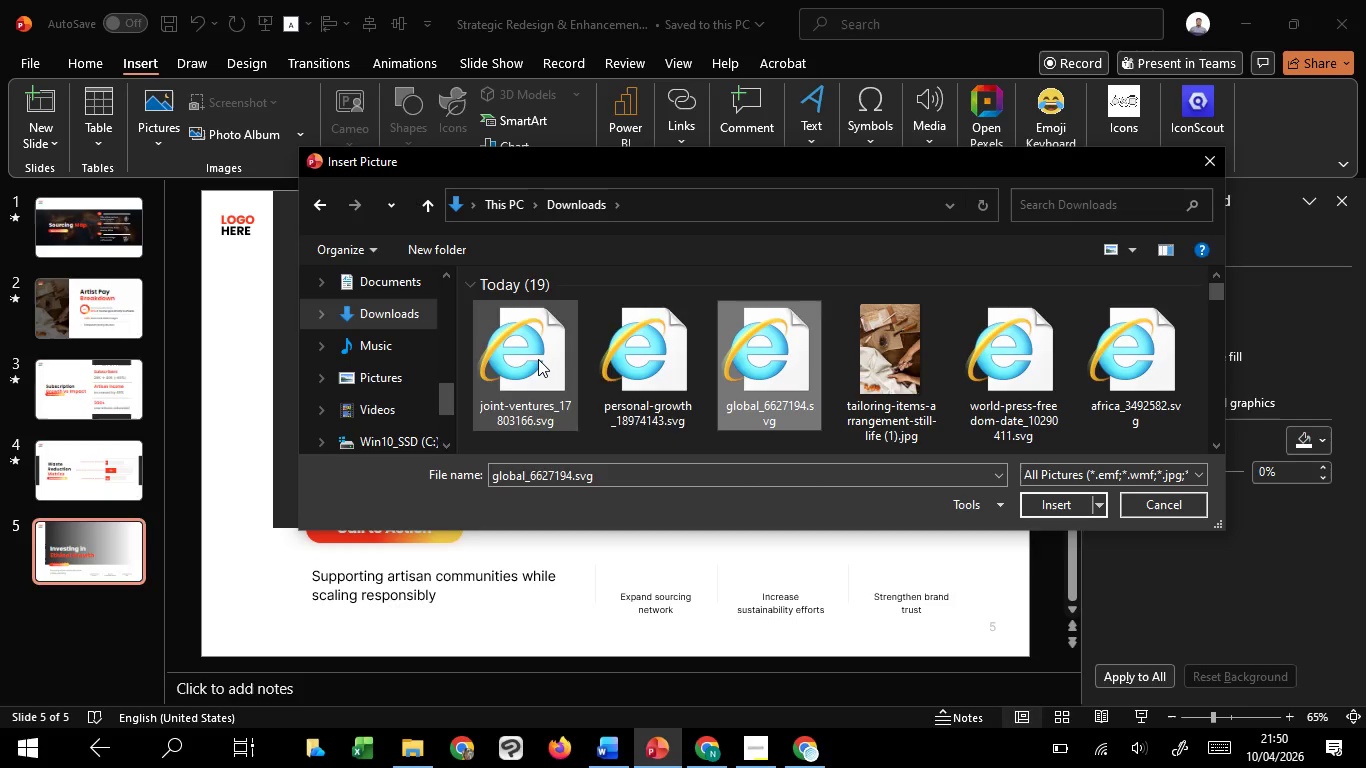 
hold_key(key=ShiftLeft, duration=1.5)
left_click([784, 349])
 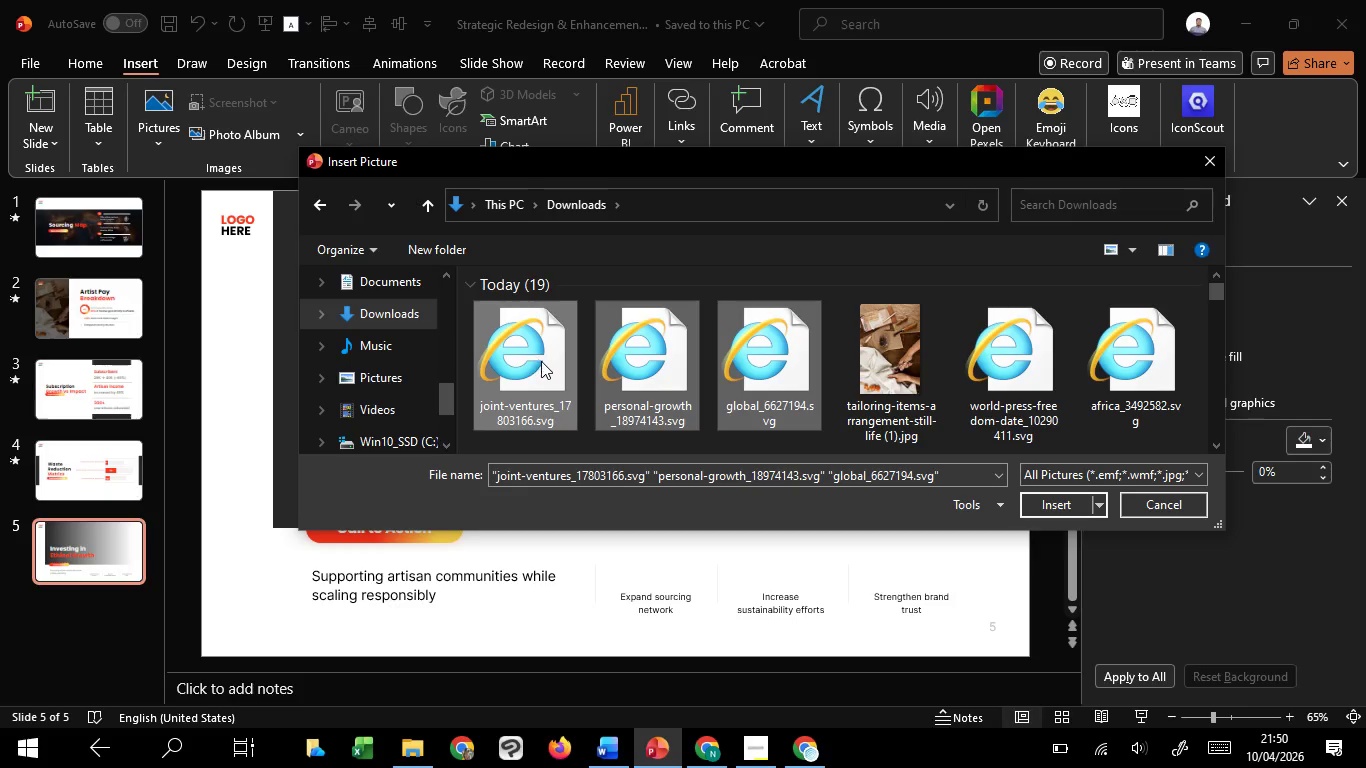 
left_click([538, 359])
 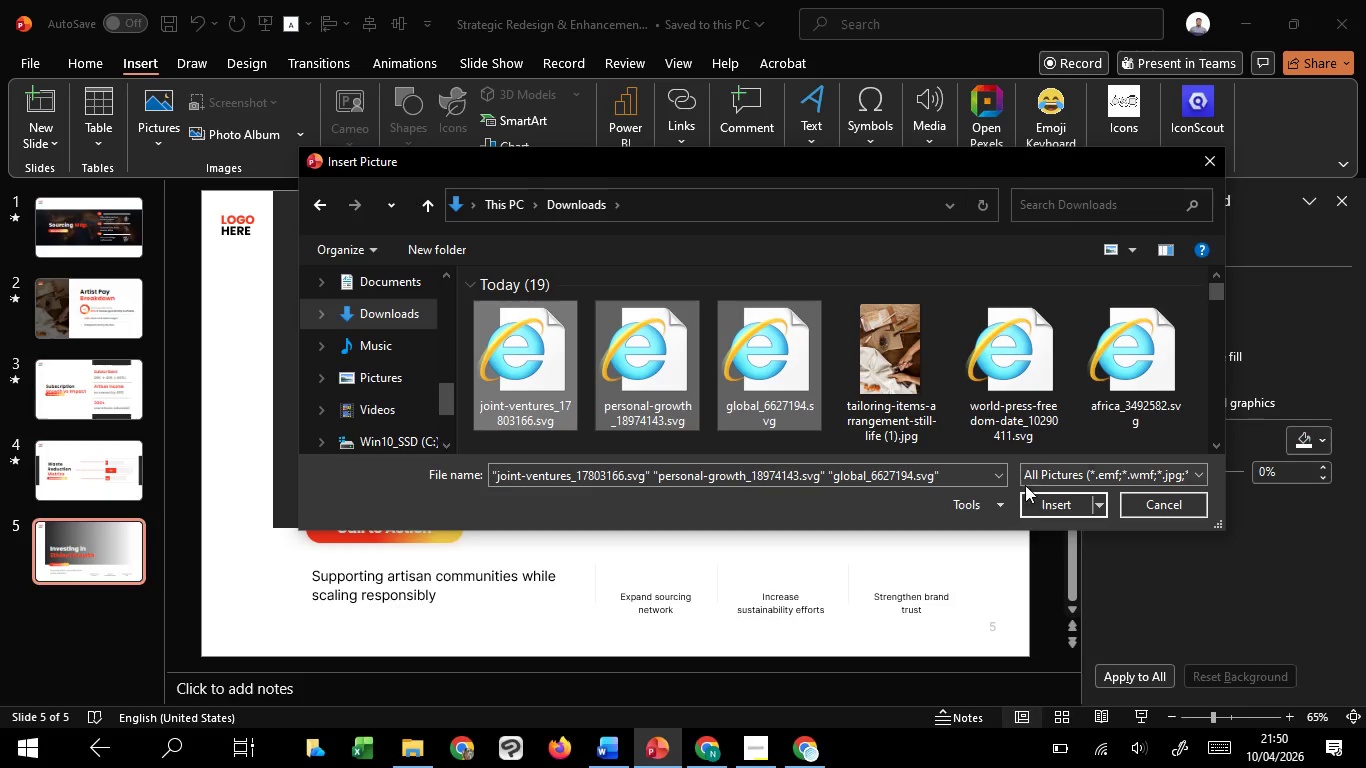 
key(Shift+ShiftLeft)
 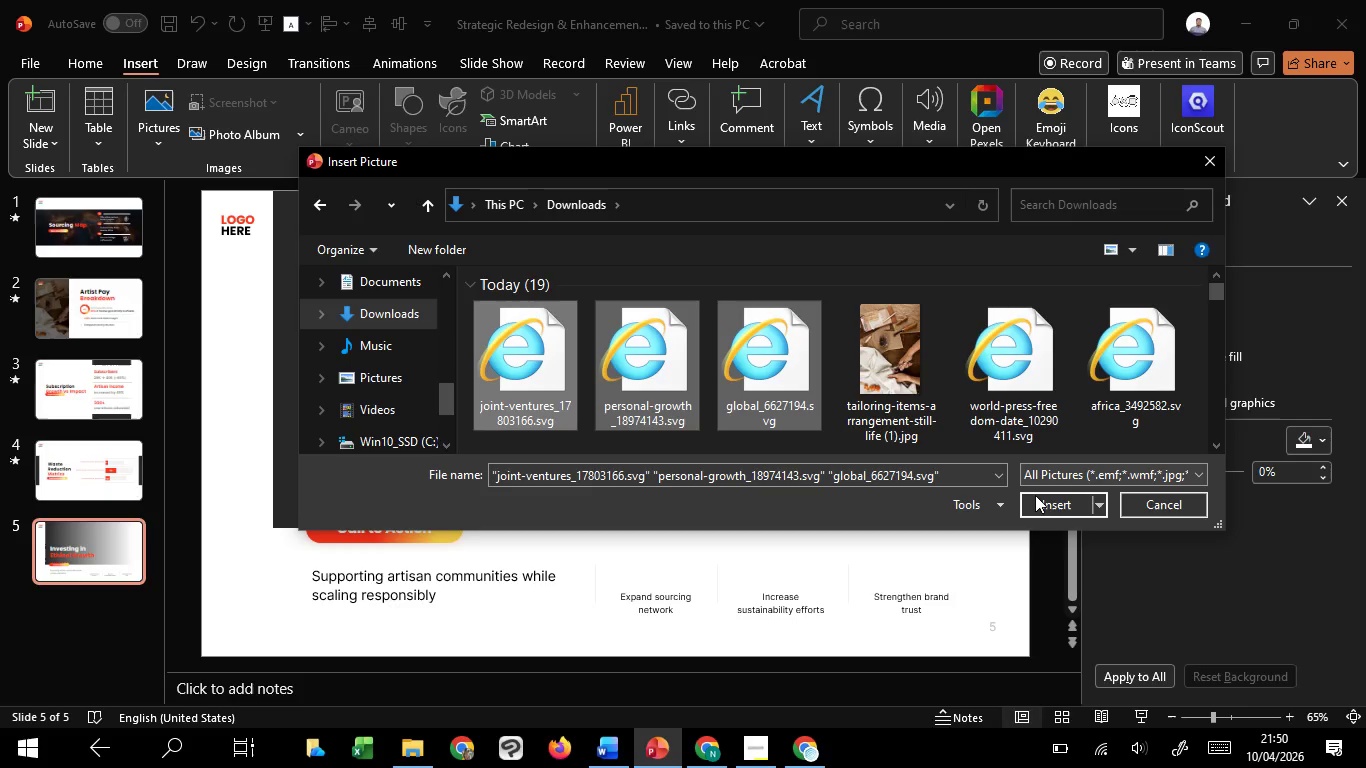 
key(Shift+ShiftLeft)
 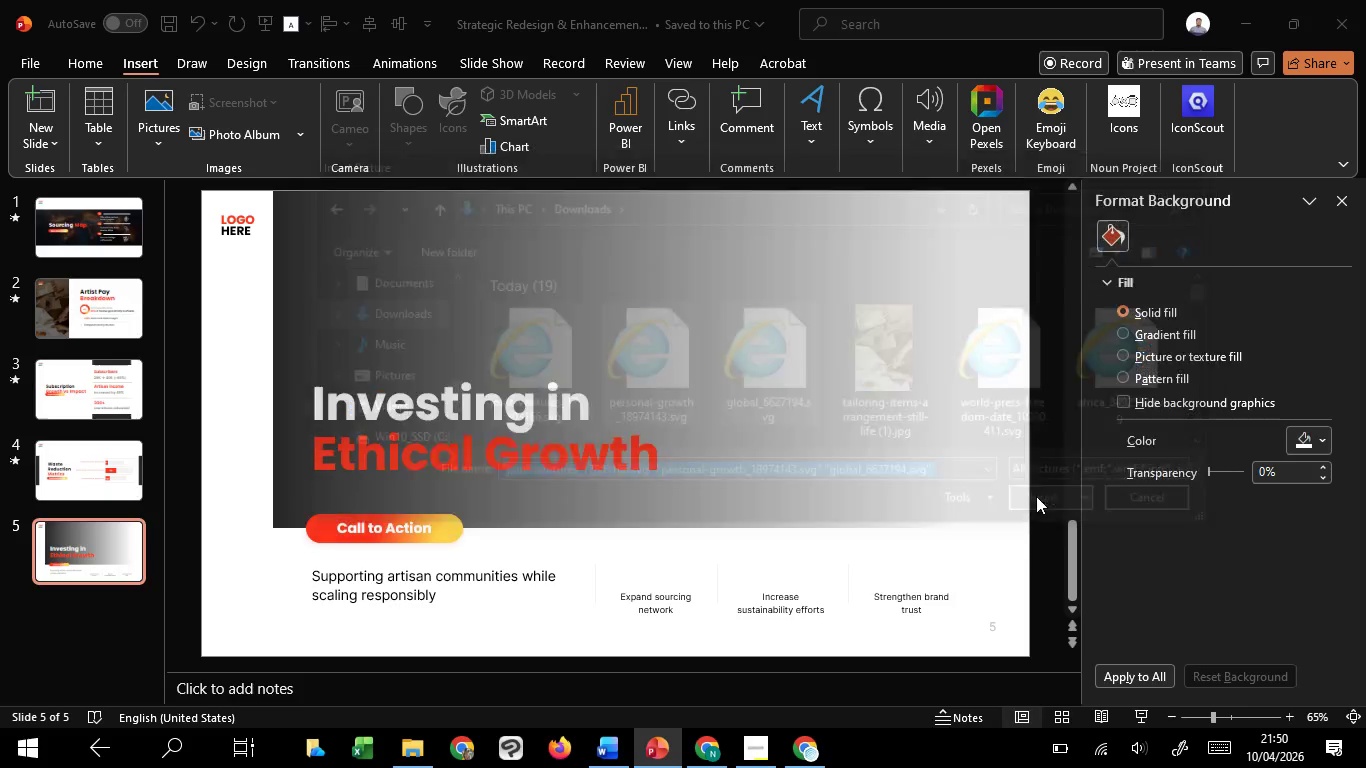 
left_click([1036, 496])
 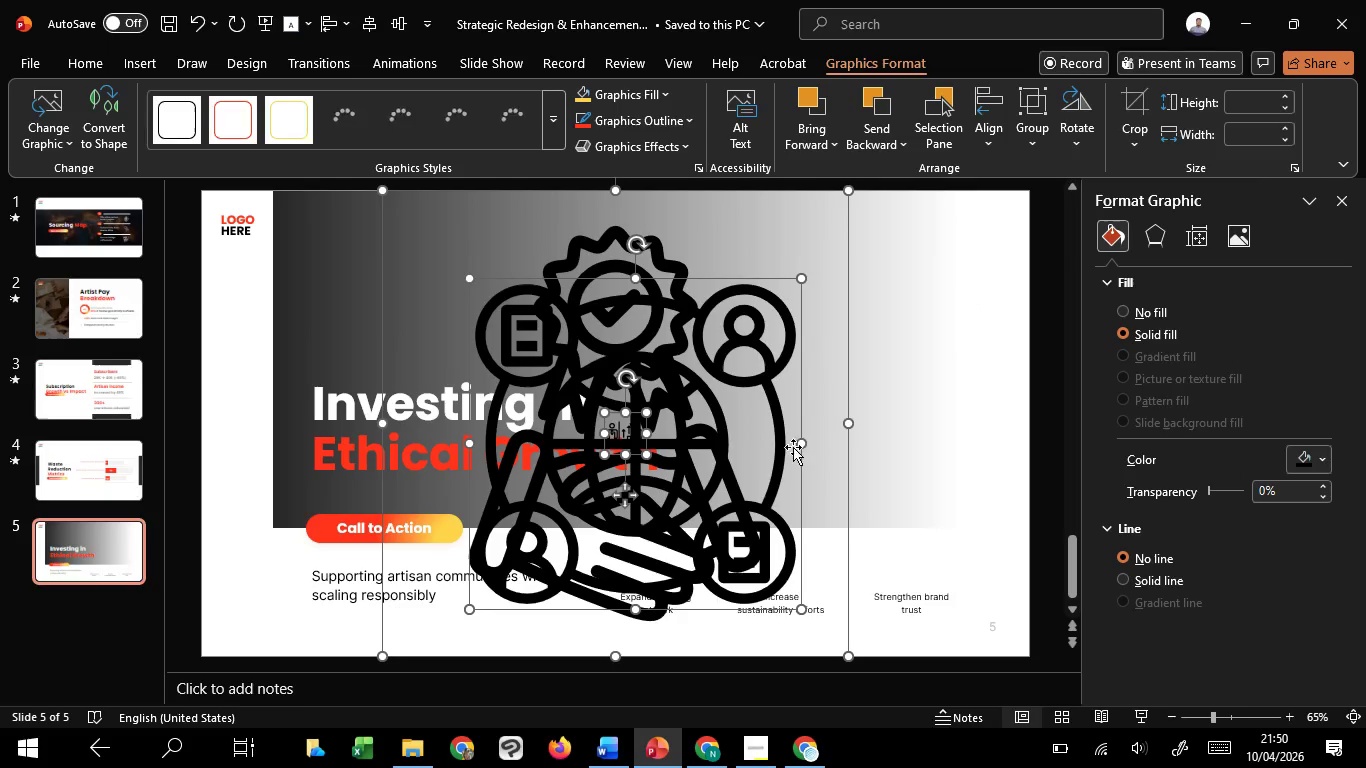 
hold_key(key=ControlLeft, duration=1.51)
scroll: coordinate [792, 446], scroll_direction: down, amount: 4.0
 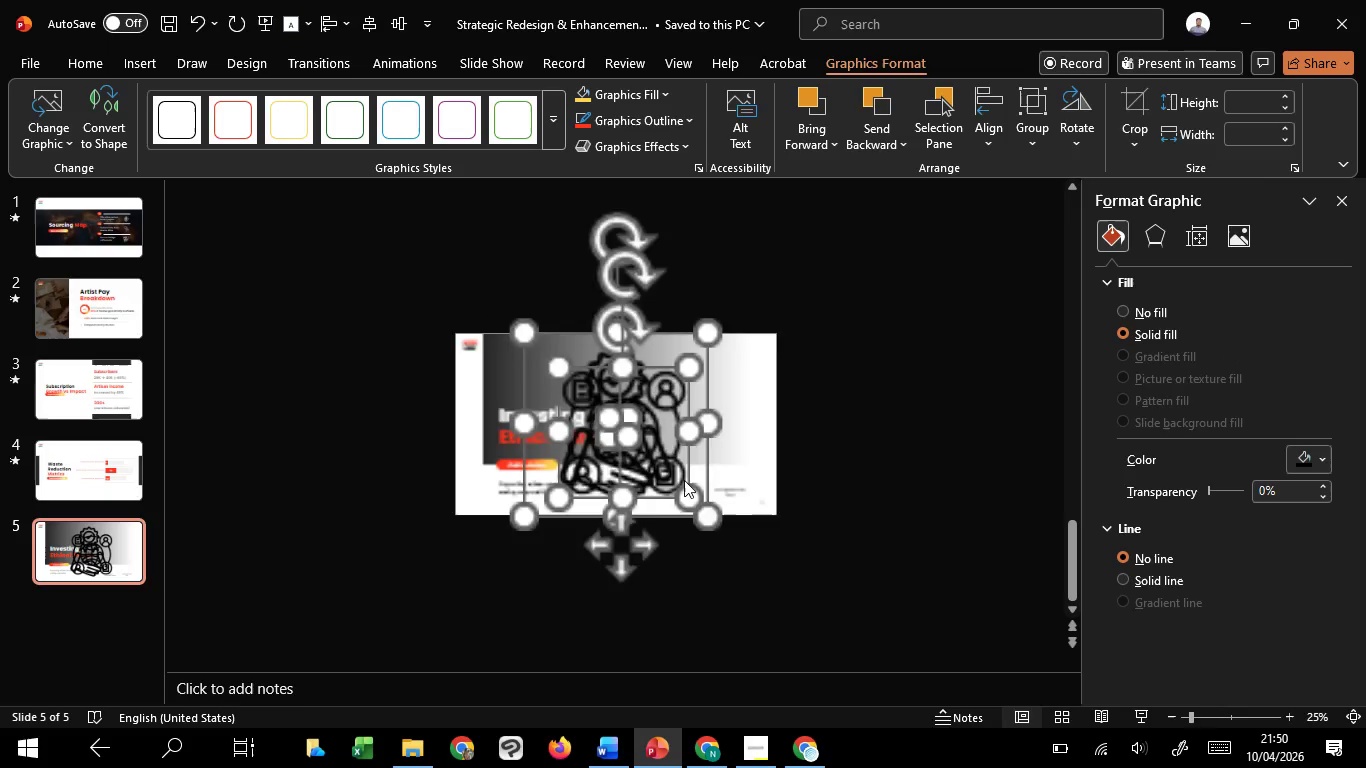 
scroll: coordinate [684, 480], scroll_direction: none, amount: 0.0
 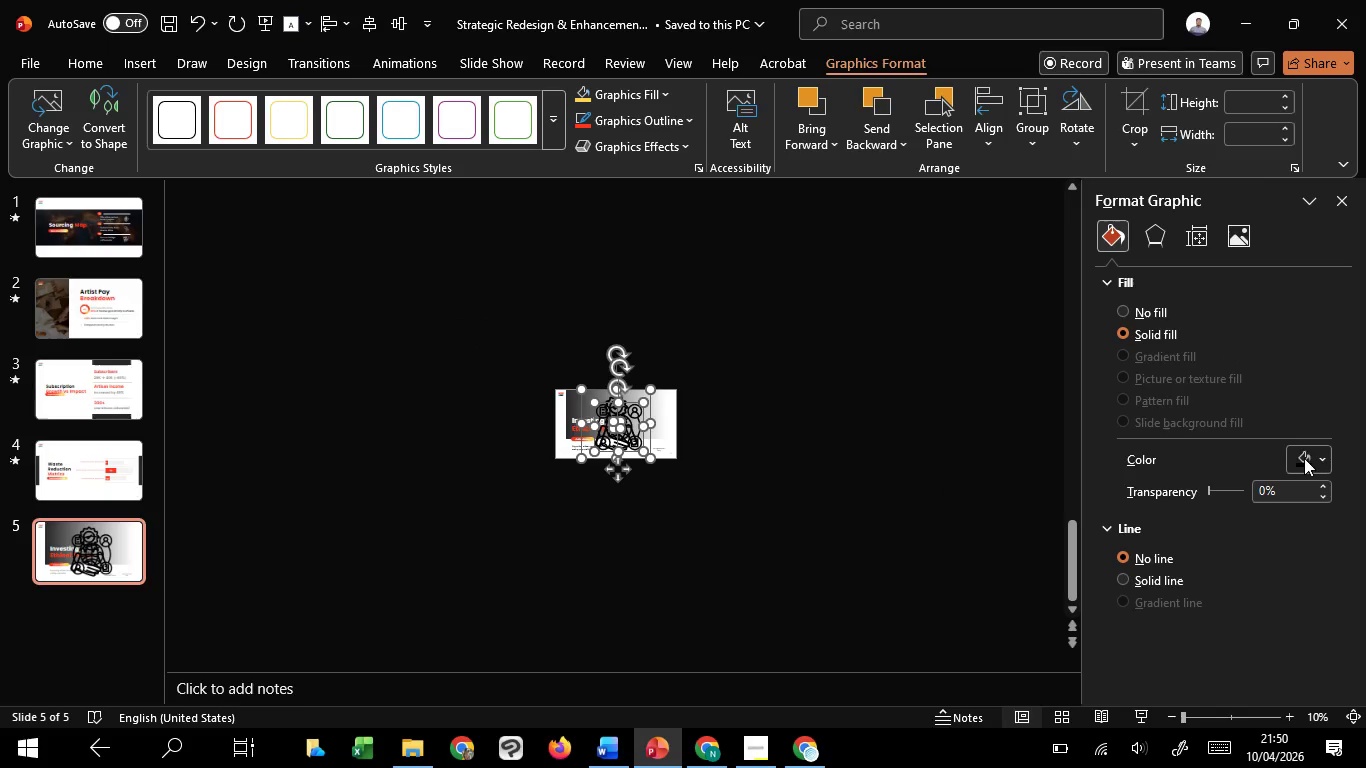 
left_click([1305, 458])
 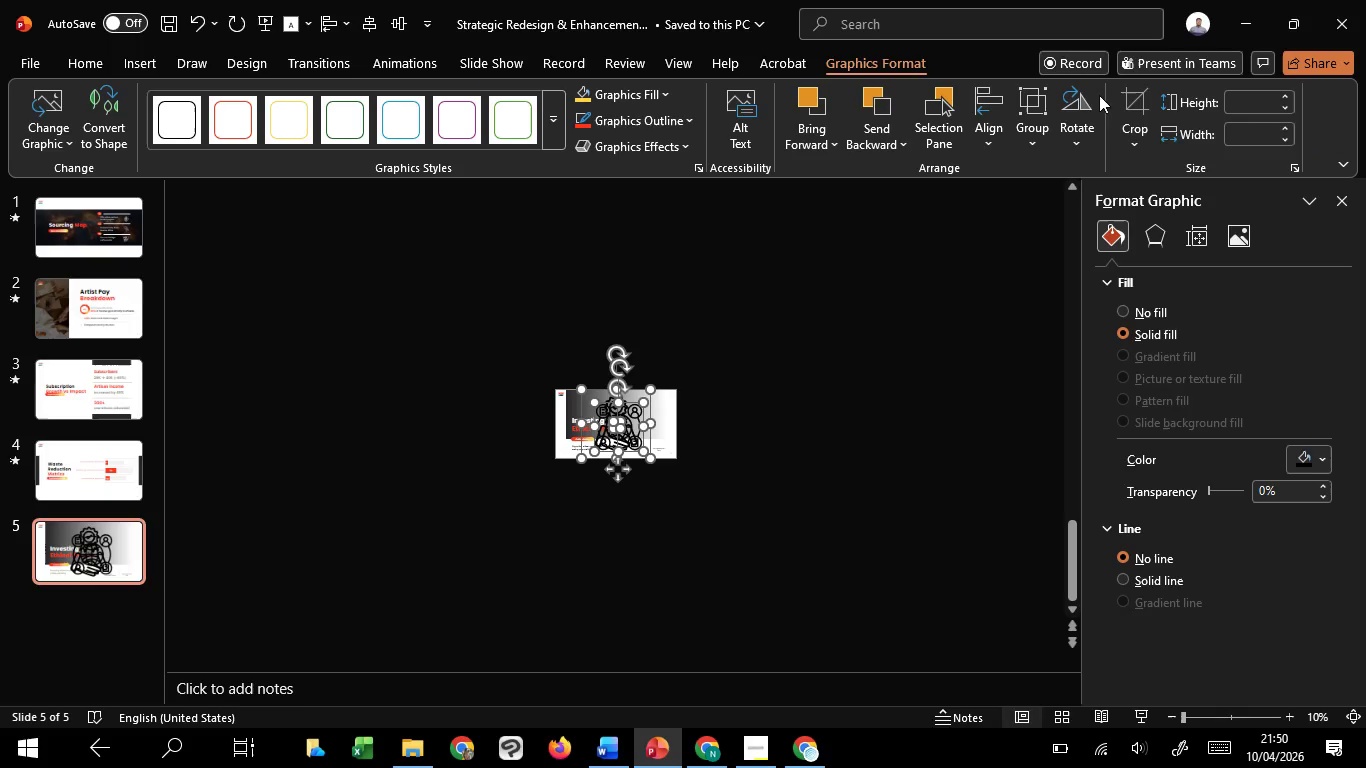 
left_click([1099, 95])
 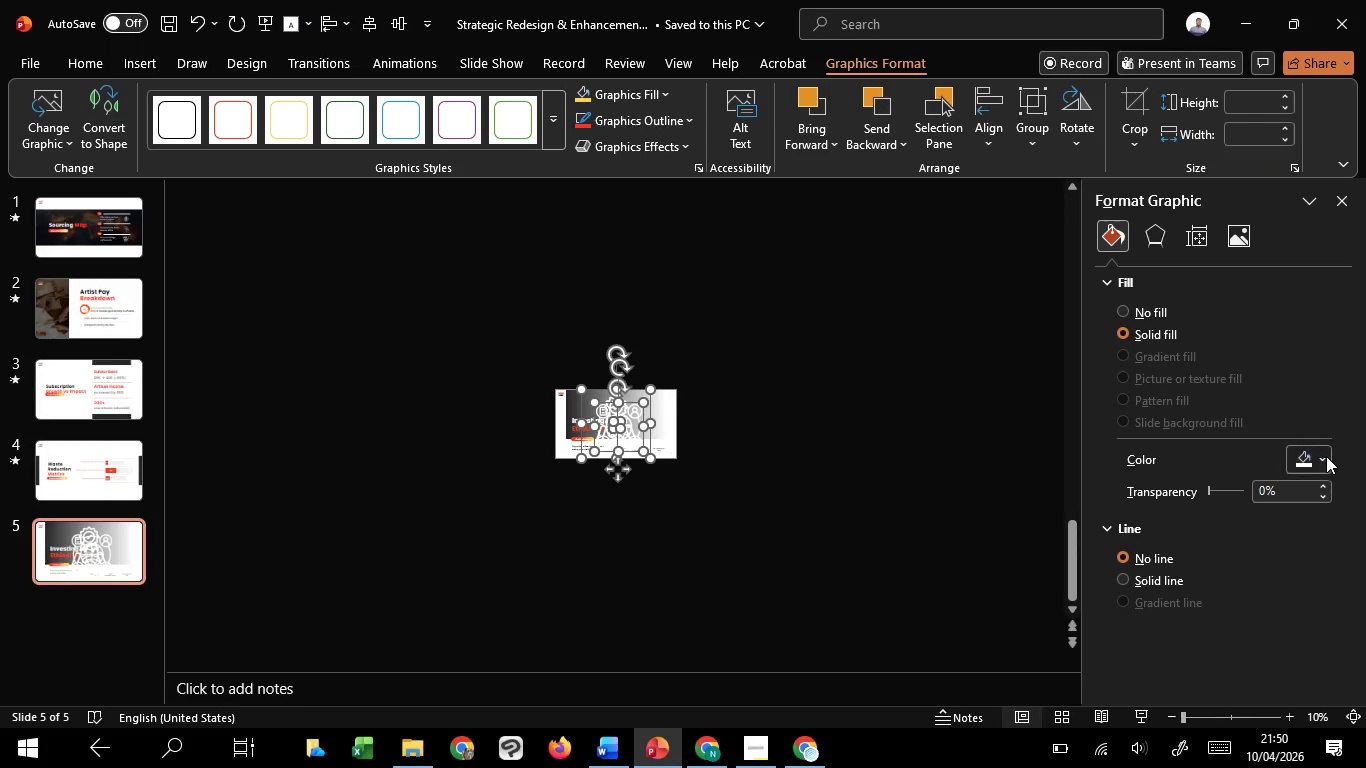 
left_click([1326, 456])
 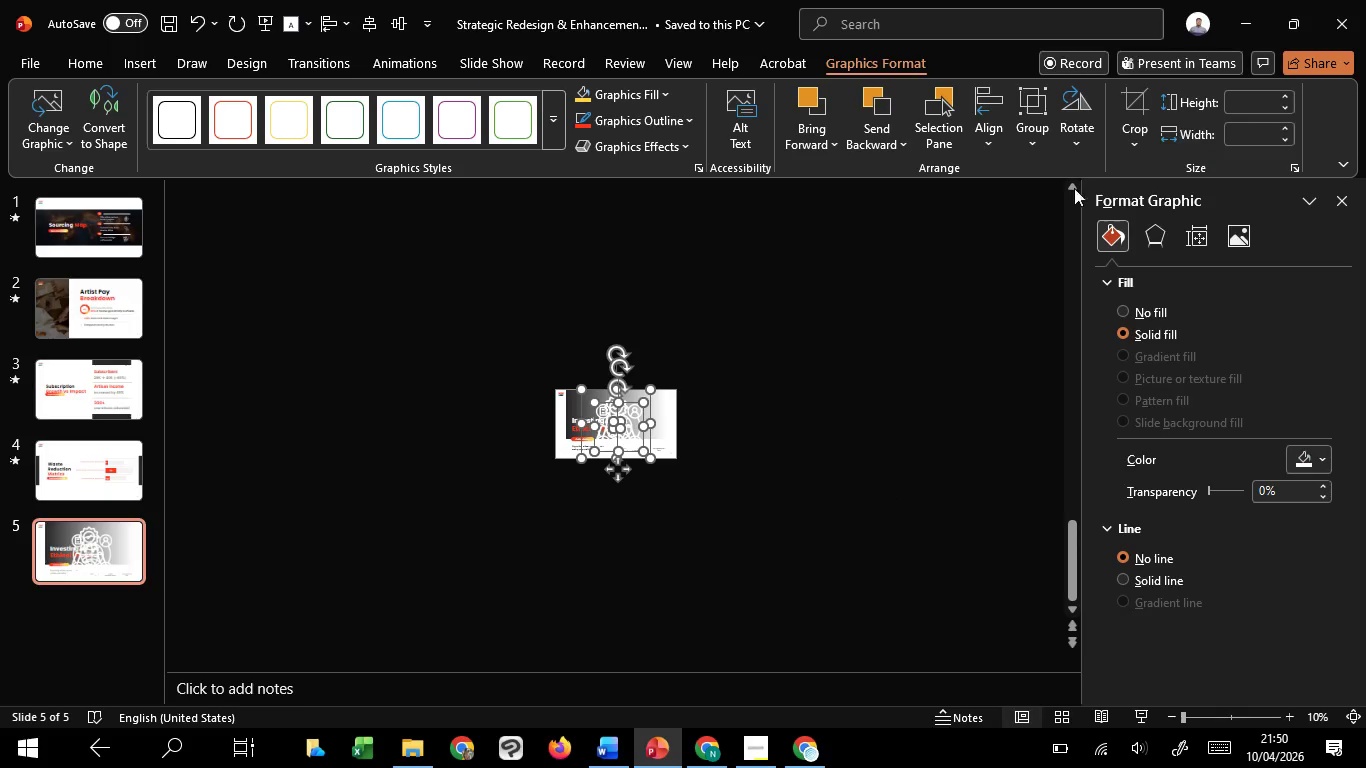 
left_click([1212, 98])
 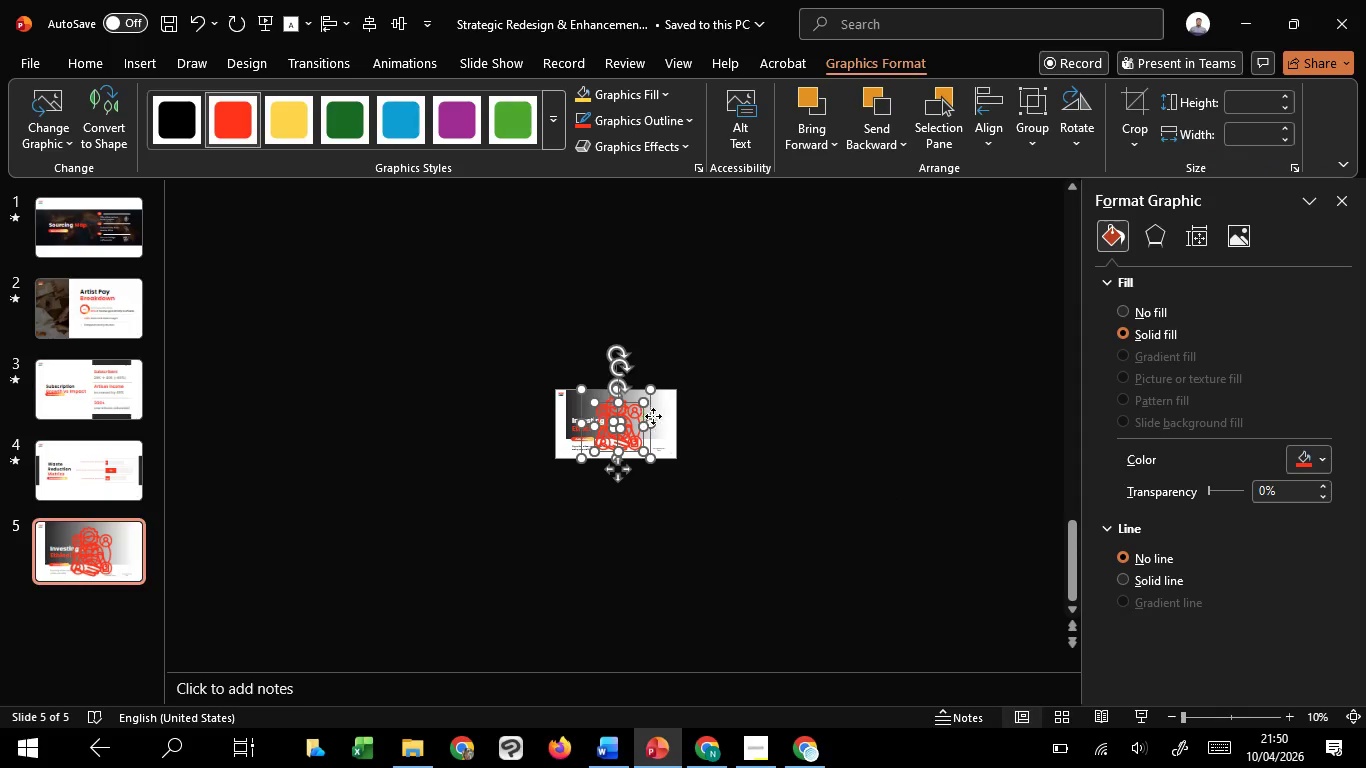 
left_click_drag(start_coordinate=[650, 416], to_coordinate=[778, 499])
 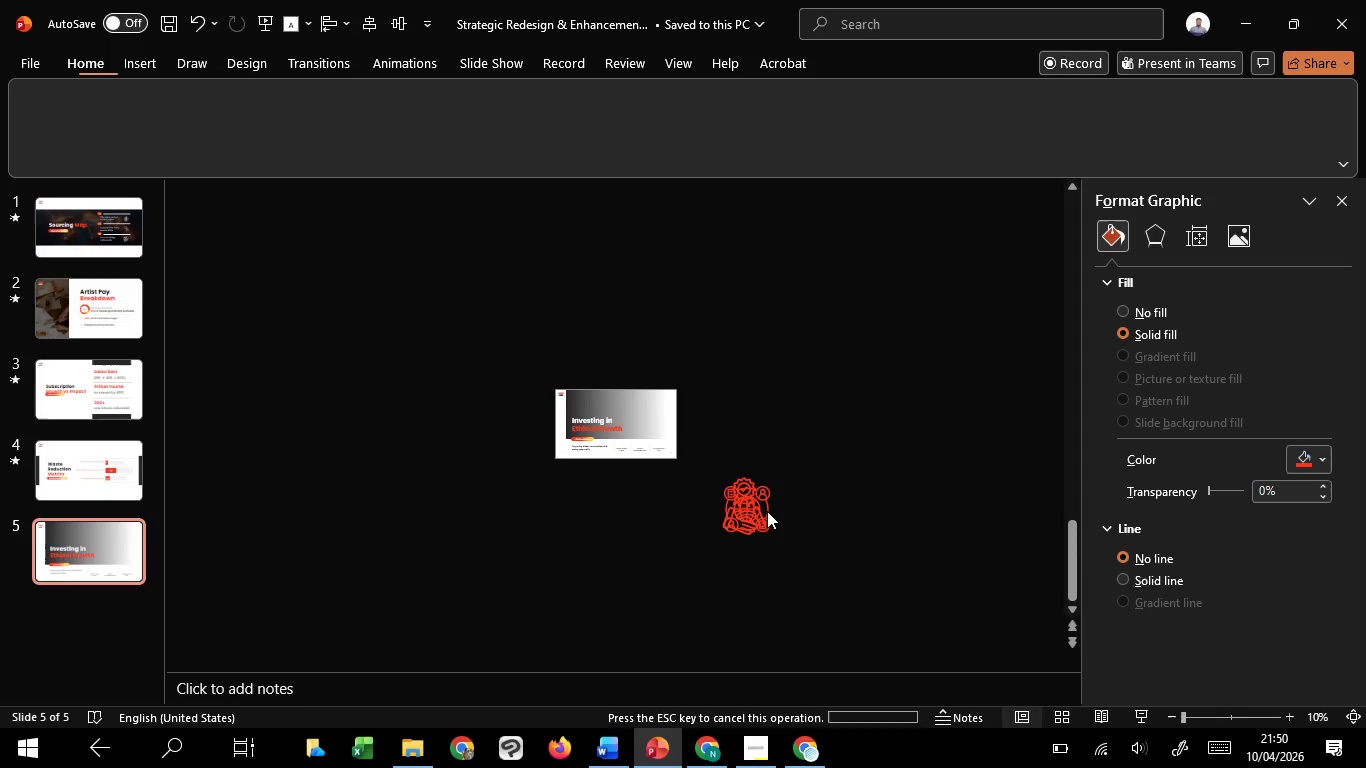 
left_click([846, 500])
 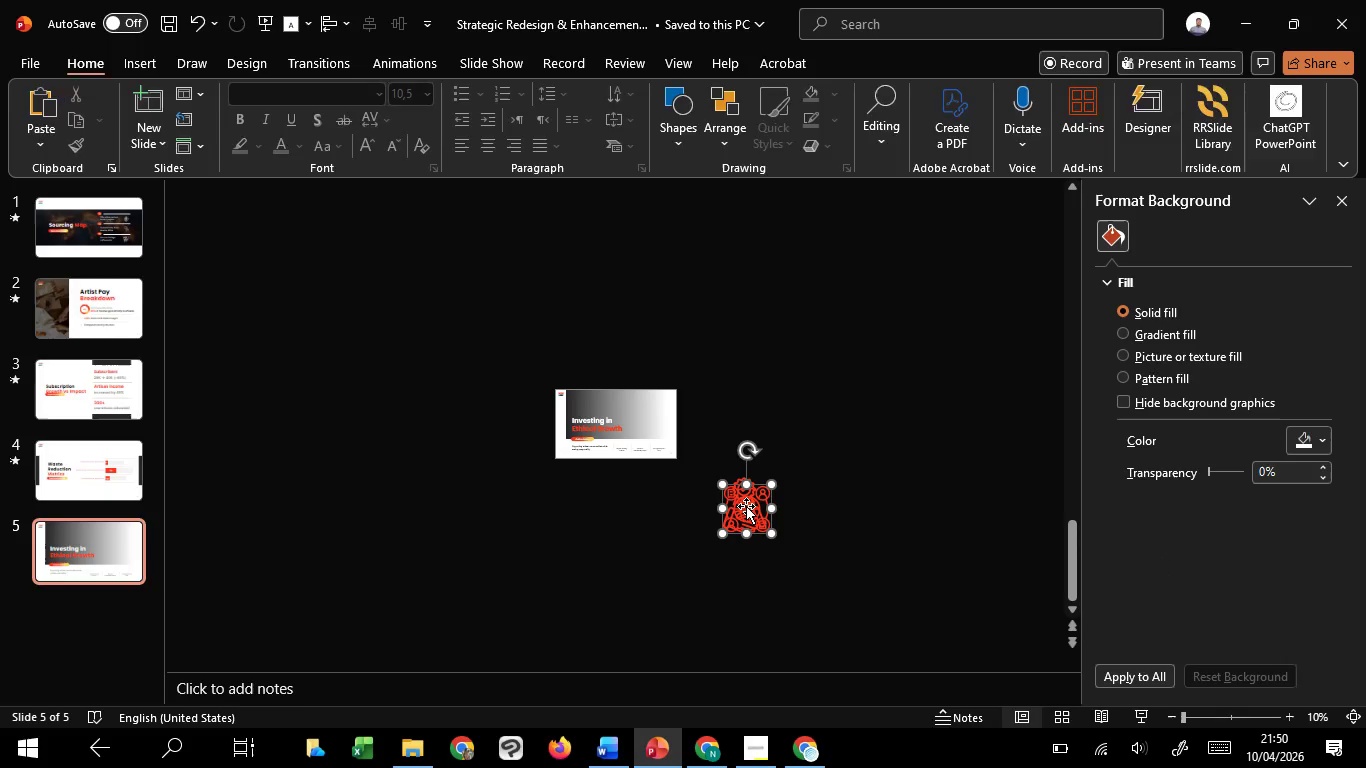 
left_click([746, 506])
 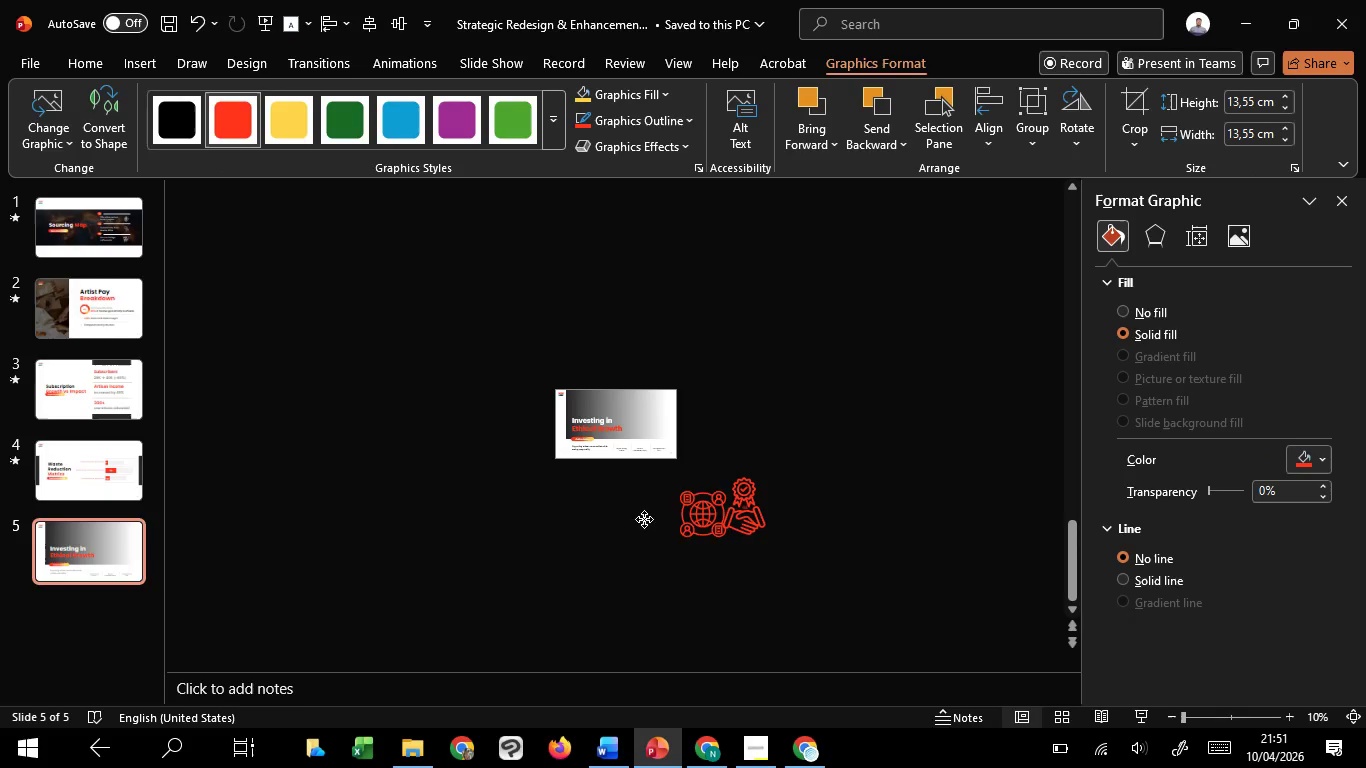 
left_click_drag(start_coordinate=[746, 506], to_coordinate=[568, 527])
 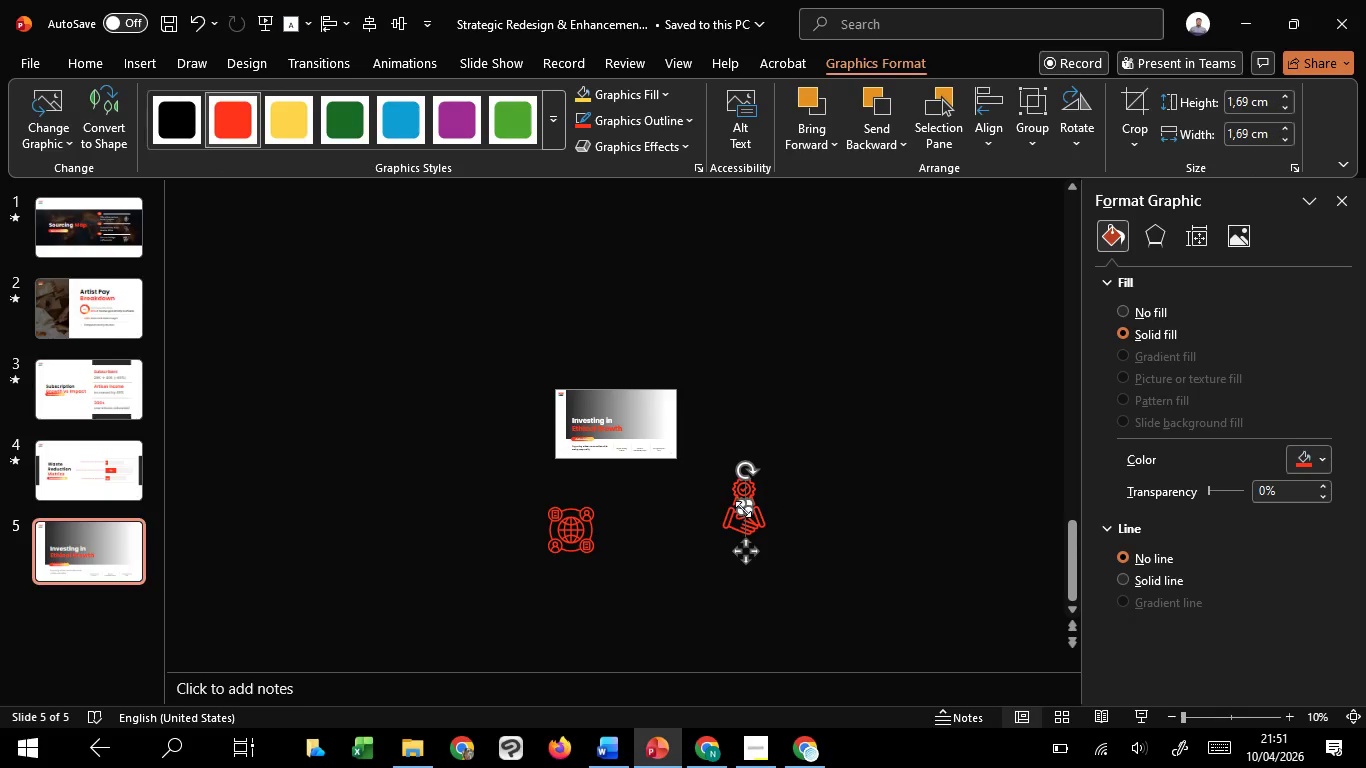 
left_click([743, 509])
 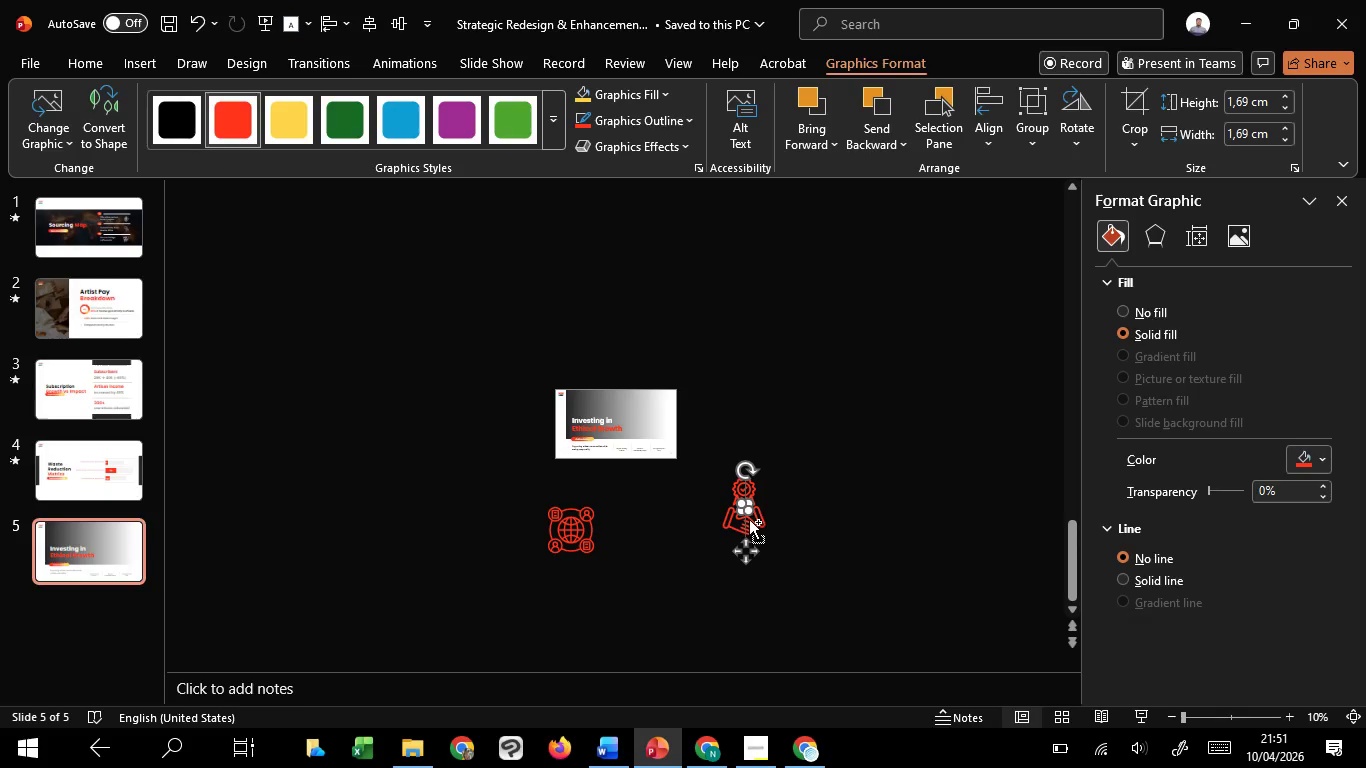 
hold_key(key=ControlLeft, duration=1.69)
hold_key(key=ShiftLeft, duration=1.08)
left_click_drag(start_coordinate=[746, 510], to_coordinate=[768, 526])
 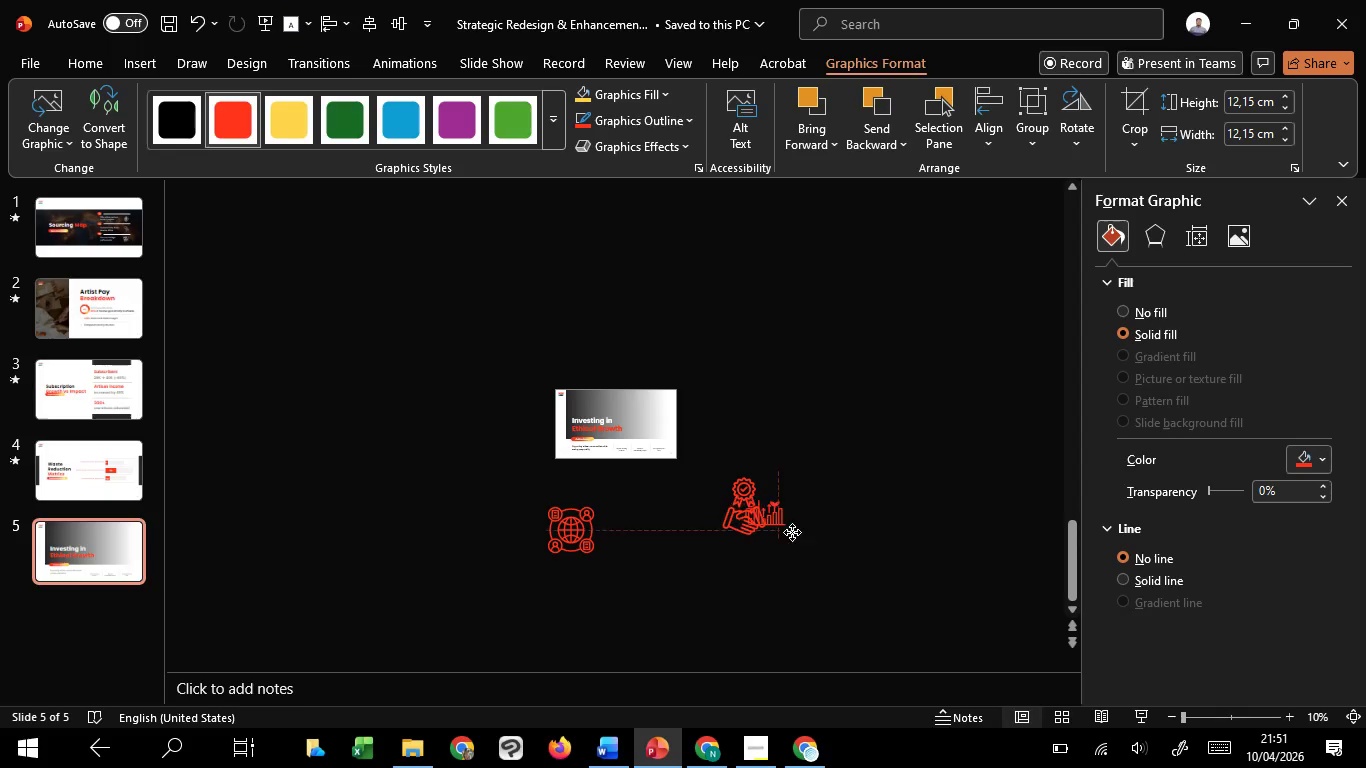 
left_click_drag(start_coordinate=[753, 525], to_coordinate=[824, 527])
 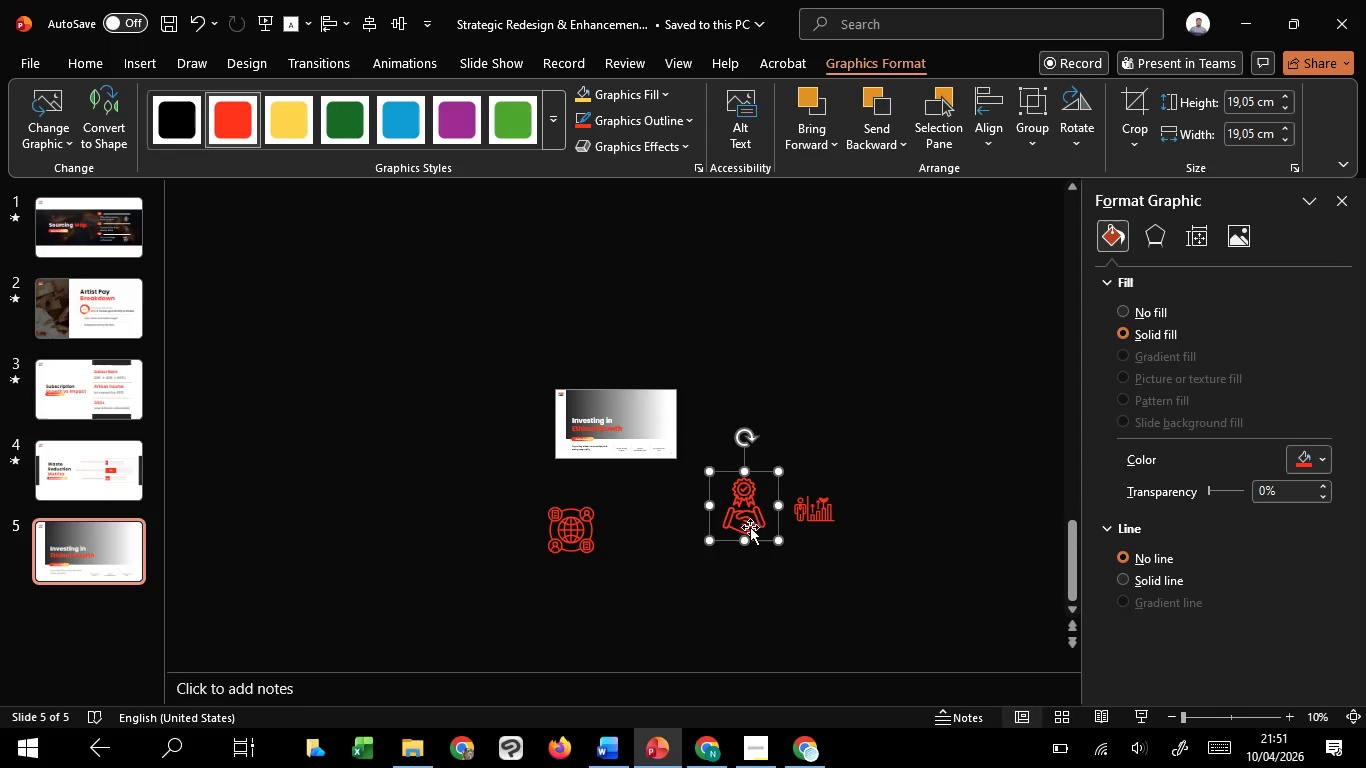 
left_click([751, 527])
 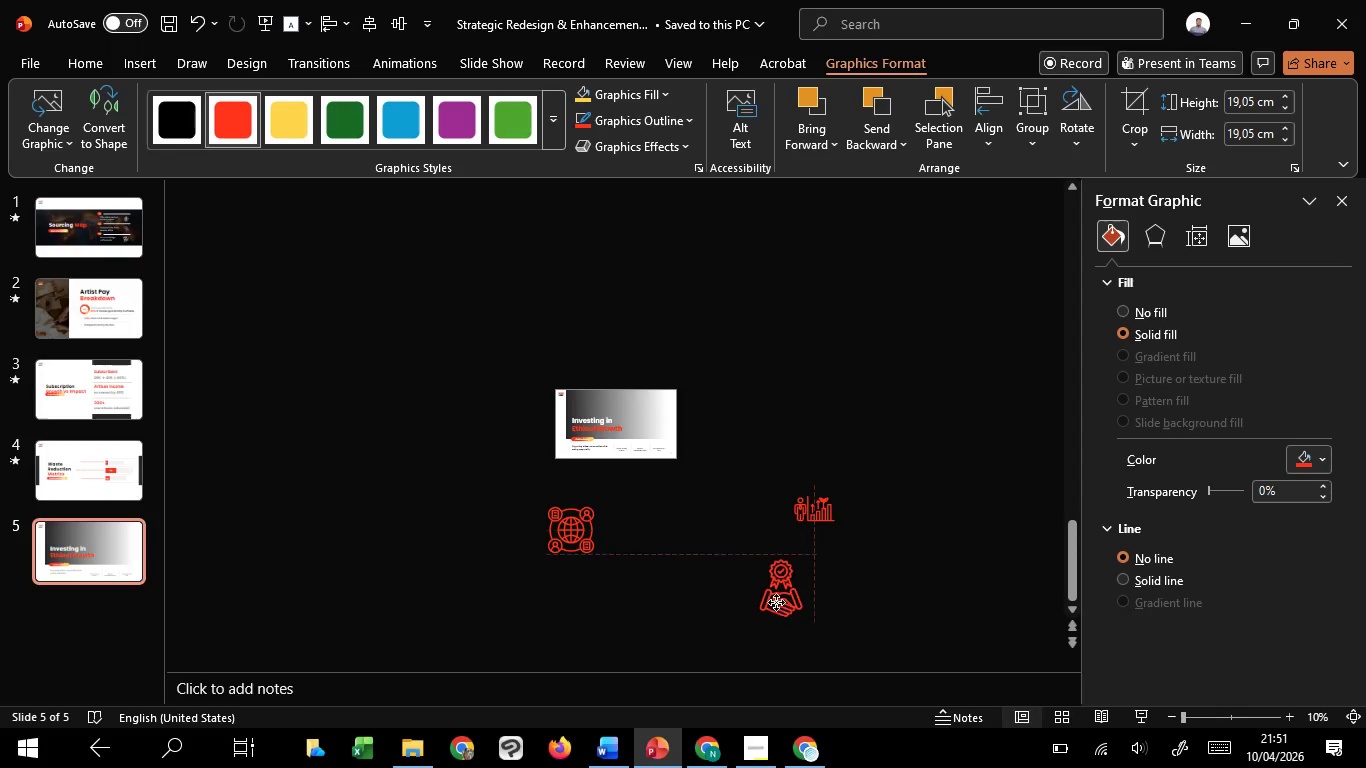 
left_click_drag(start_coordinate=[744, 521], to_coordinate=[725, 628])
 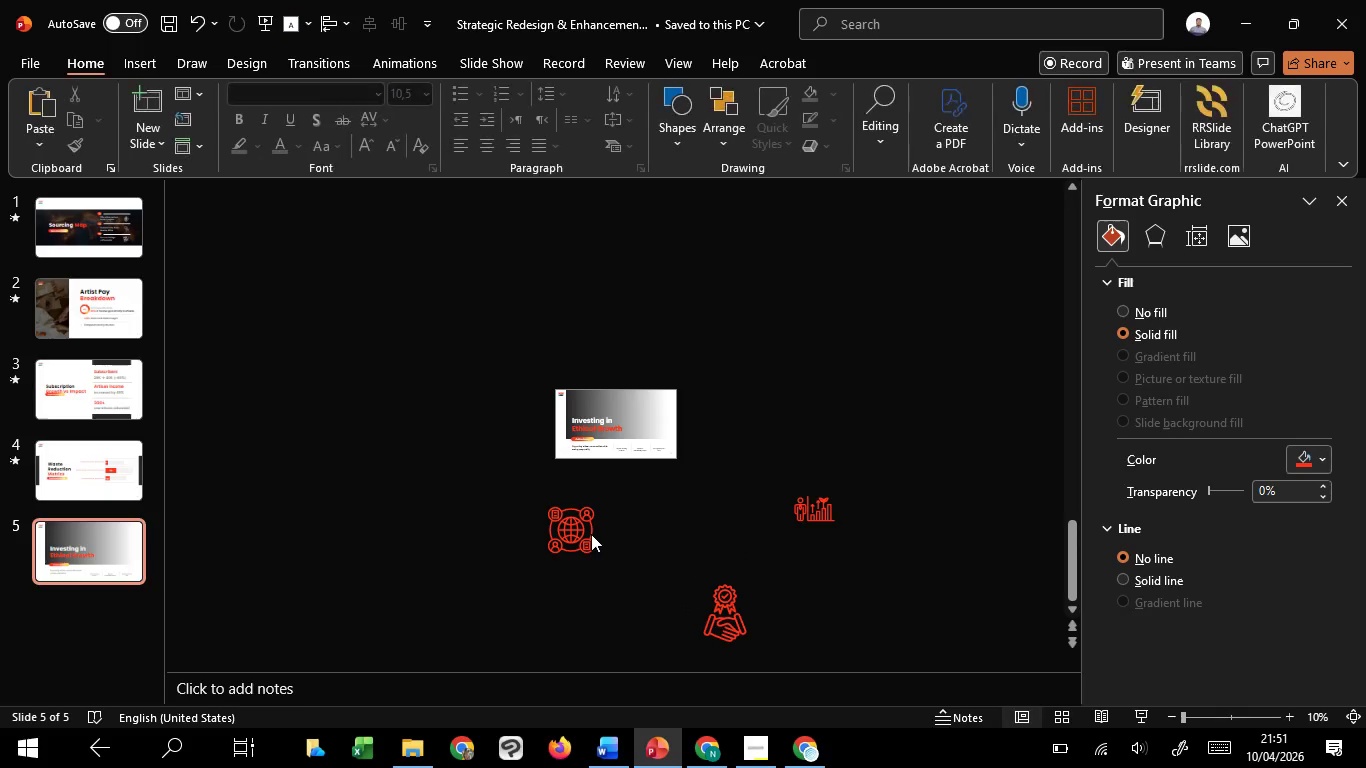 
double_click([591, 534])
 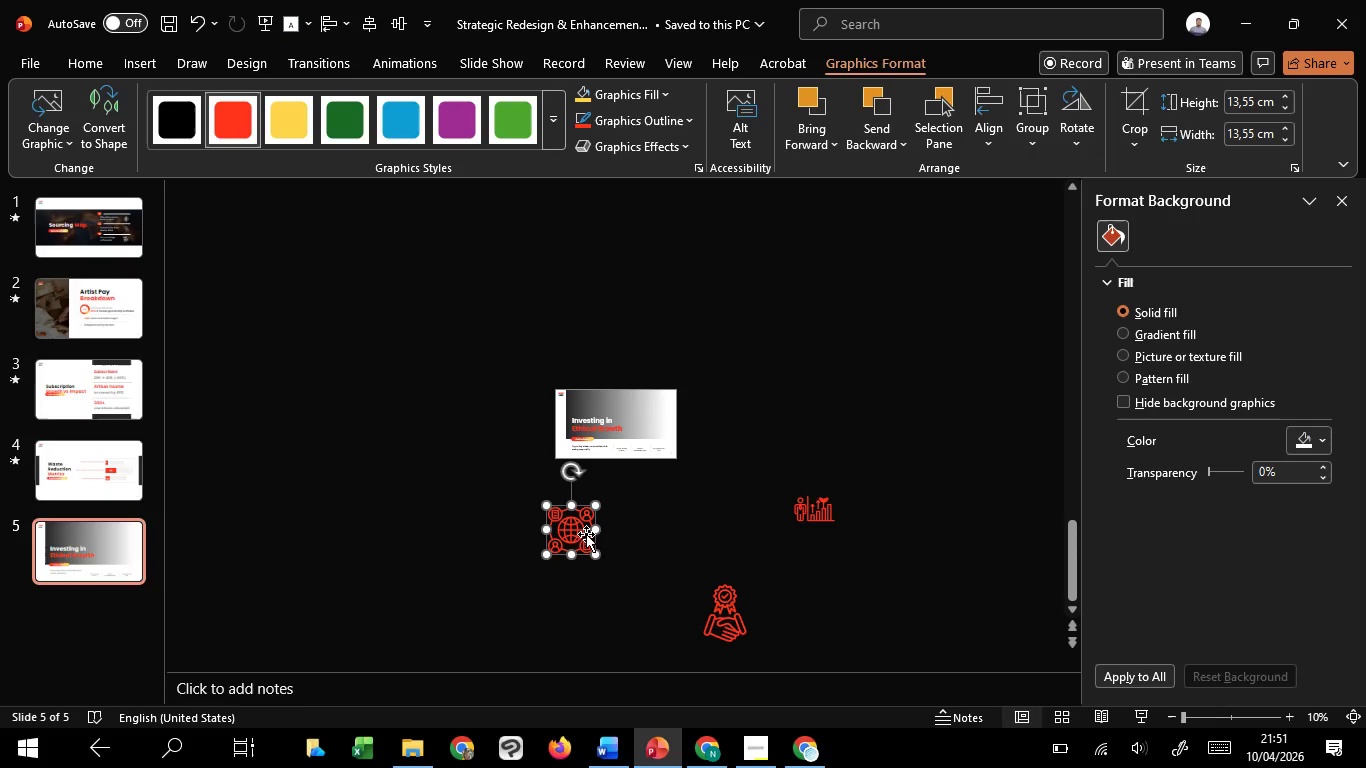 
hold_key(key=ControlLeft, duration=1.12)
scroll: coordinate [526, 497], scroll_direction: up, amount: 5.0
 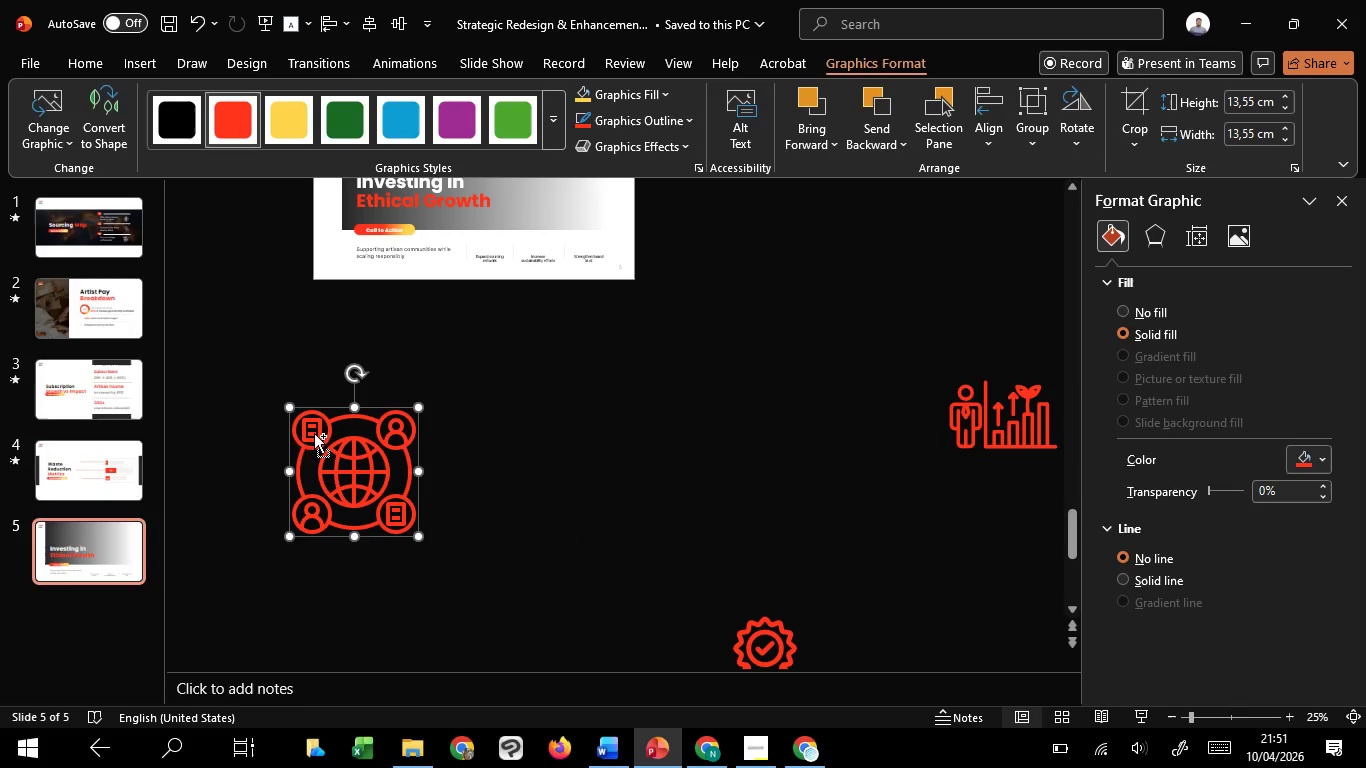 
hold_key(key=ControlLeft, duration=2.59)
hold_key(key=ShiftLeft, duration=1.5)
left_click_drag(start_coordinate=[289, 405], to_coordinate=[339, 449])
 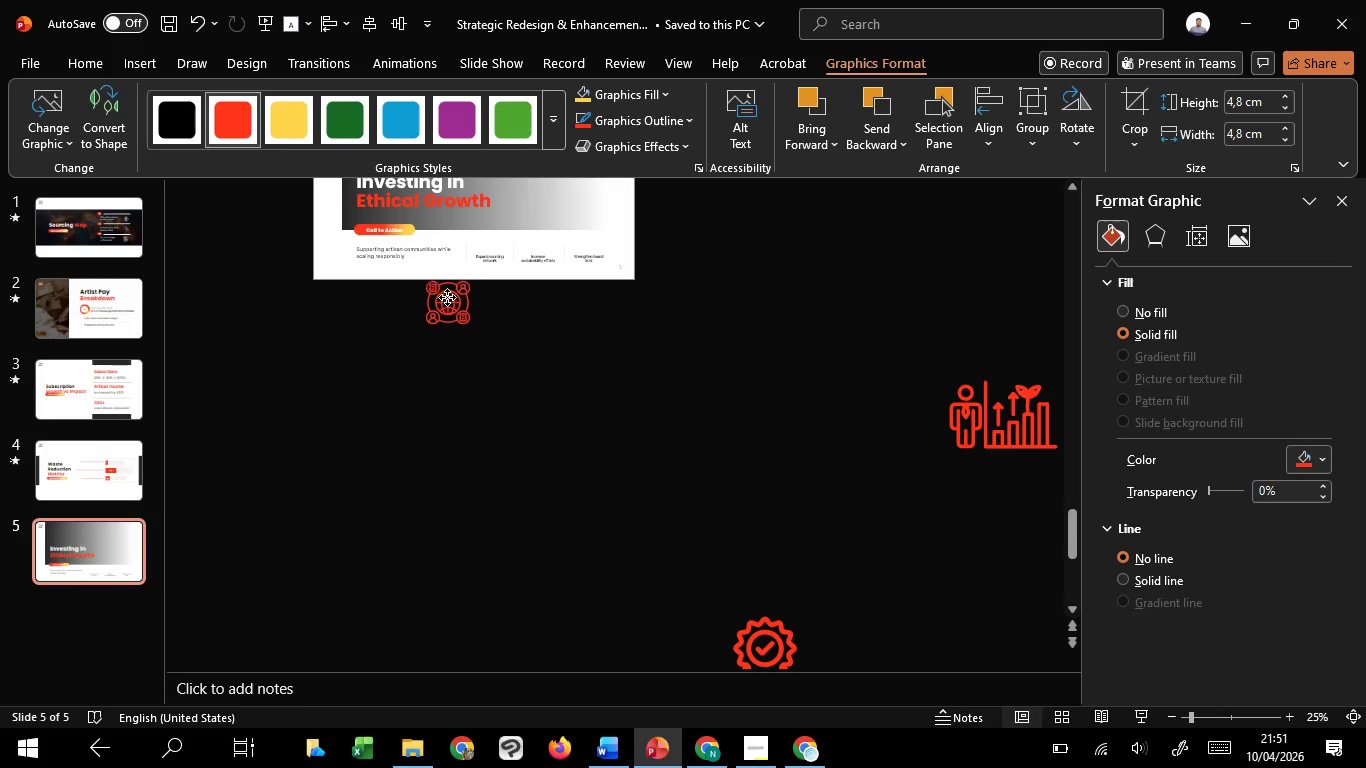 
hold_key(key=ShiftLeft, duration=0.75)
 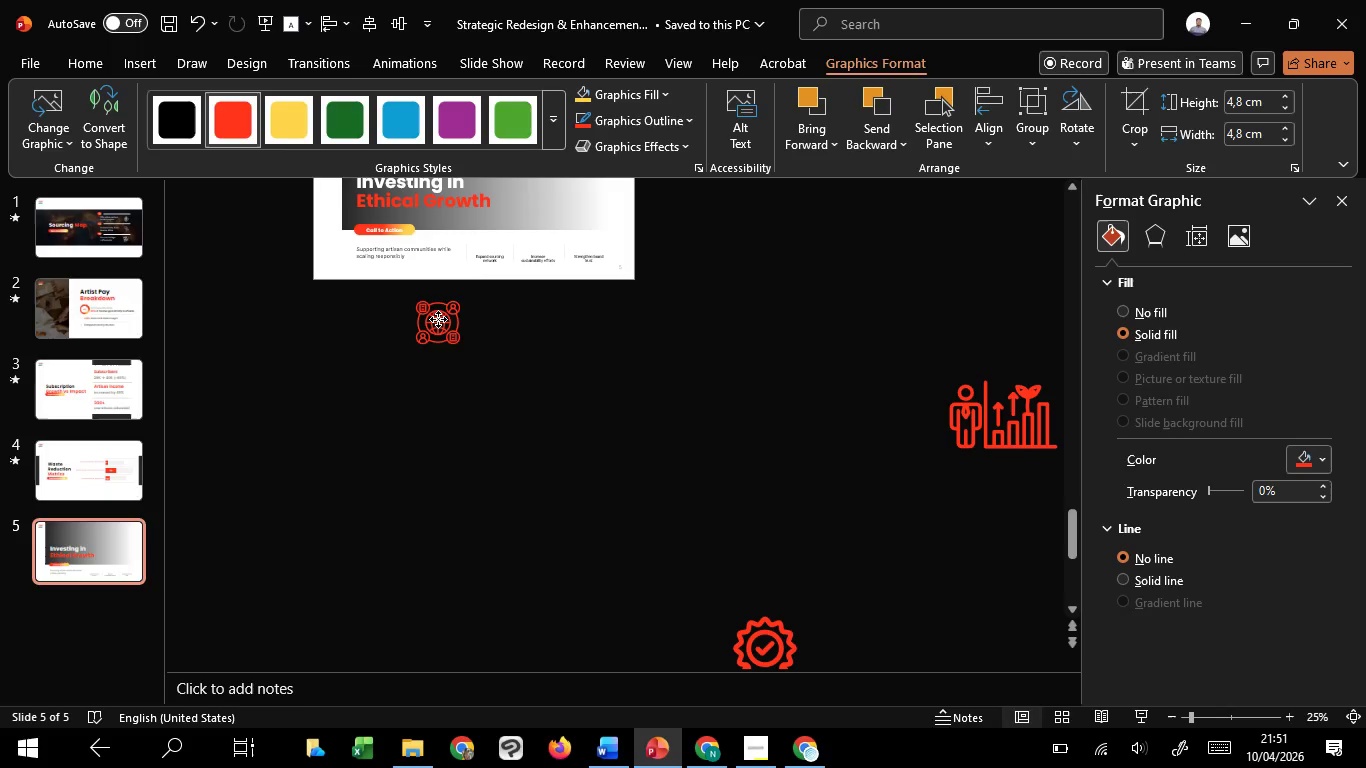 
left_click_drag(start_coordinate=[349, 474], to_coordinate=[486, 269])
 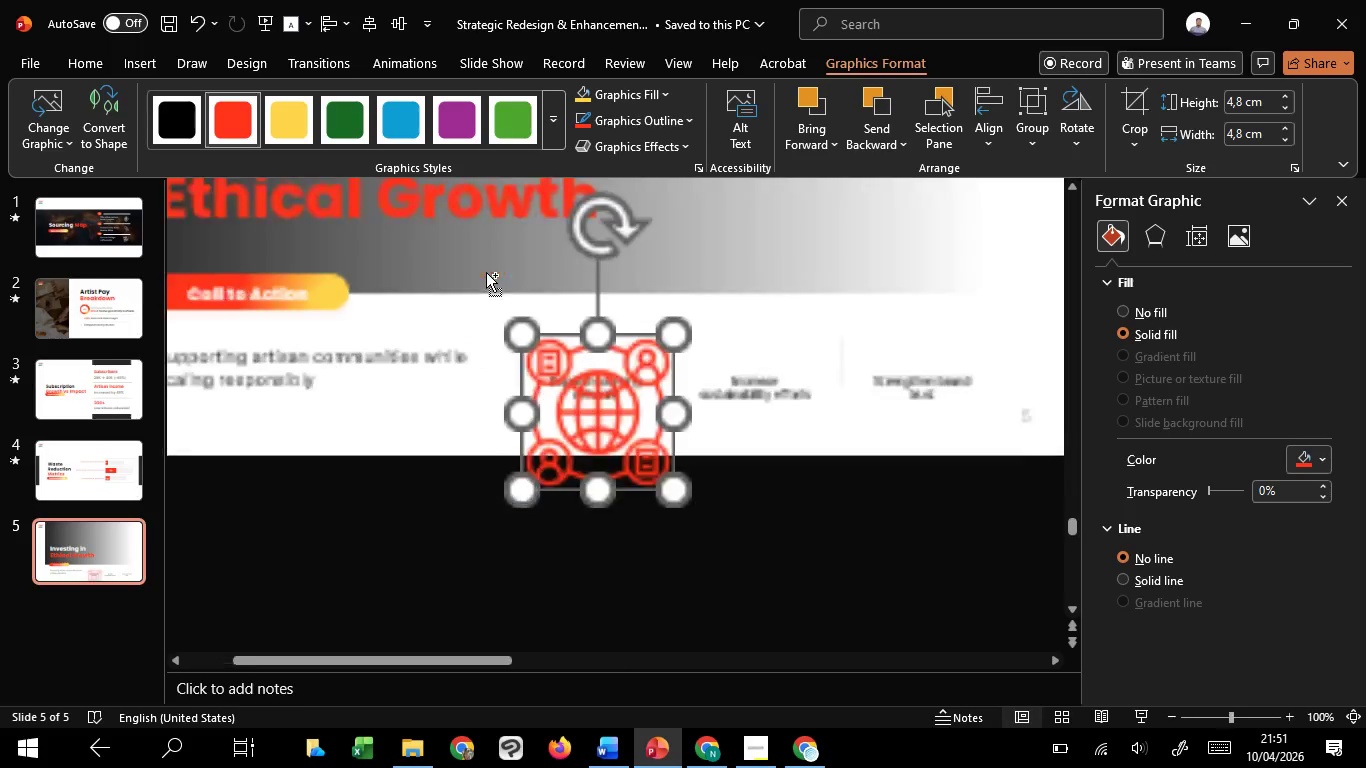 
hold_key(key=ControlLeft, duration=4.16)
scroll: coordinate [486, 272], scroll_direction: up, amount: 7.0
 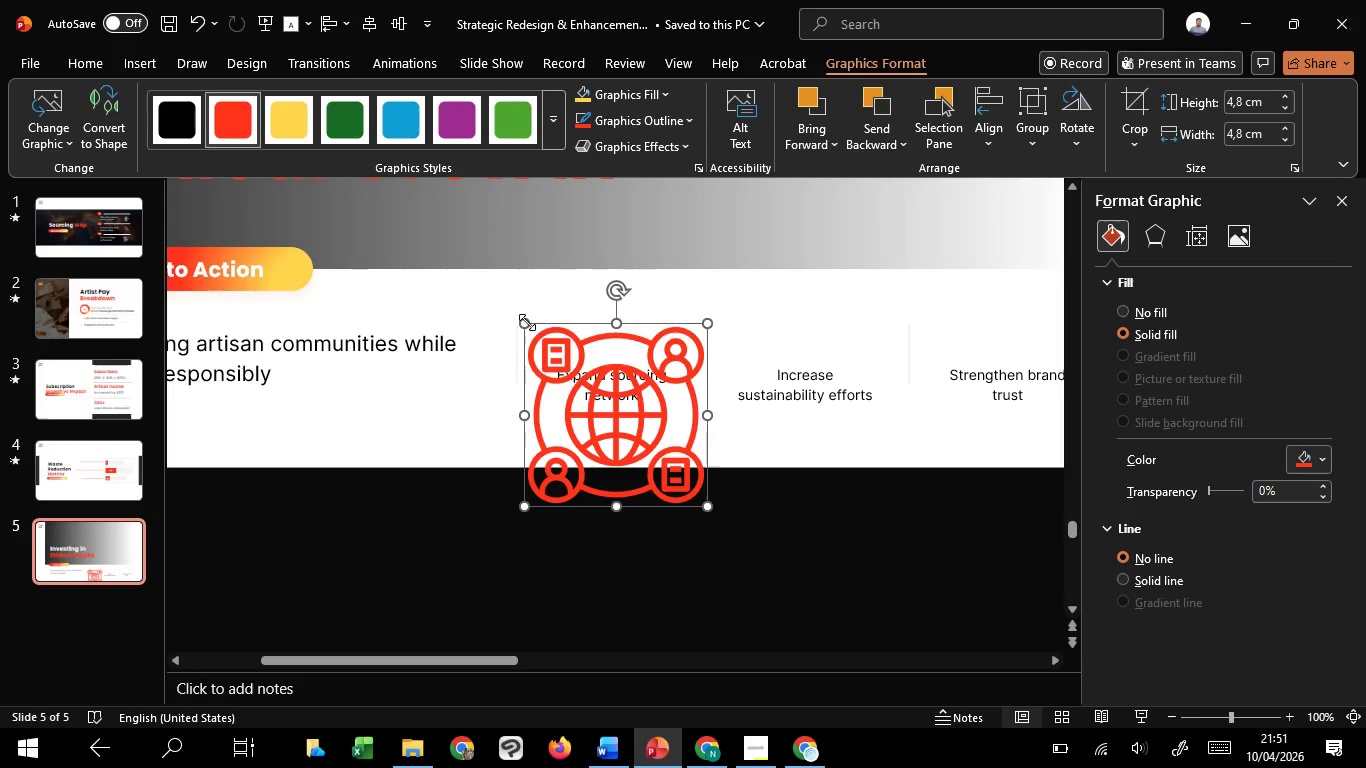 
hold_key(key=ShiftLeft, duration=1.51)
left_click_drag(start_coordinate=[527, 322], to_coordinate=[604, 385])
 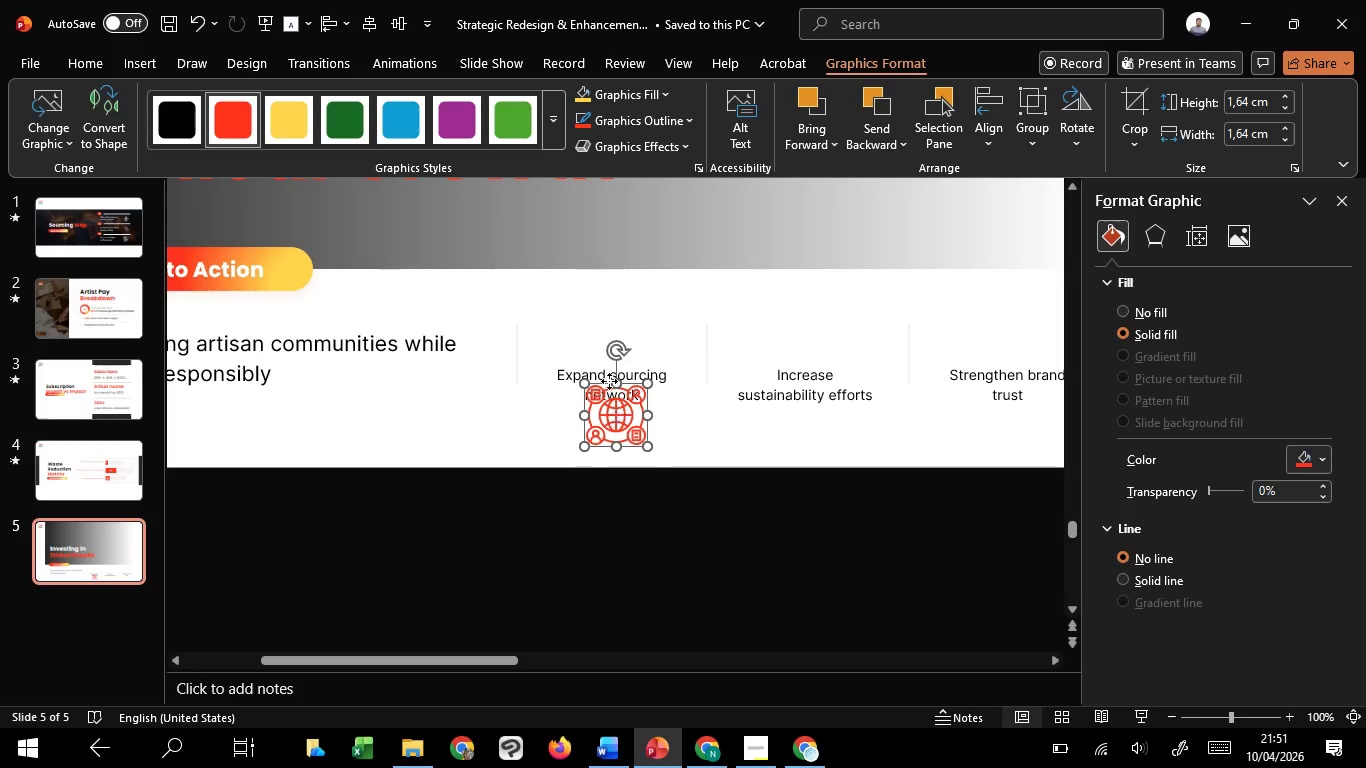 
hold_key(key=ShiftLeft, duration=0.97)
 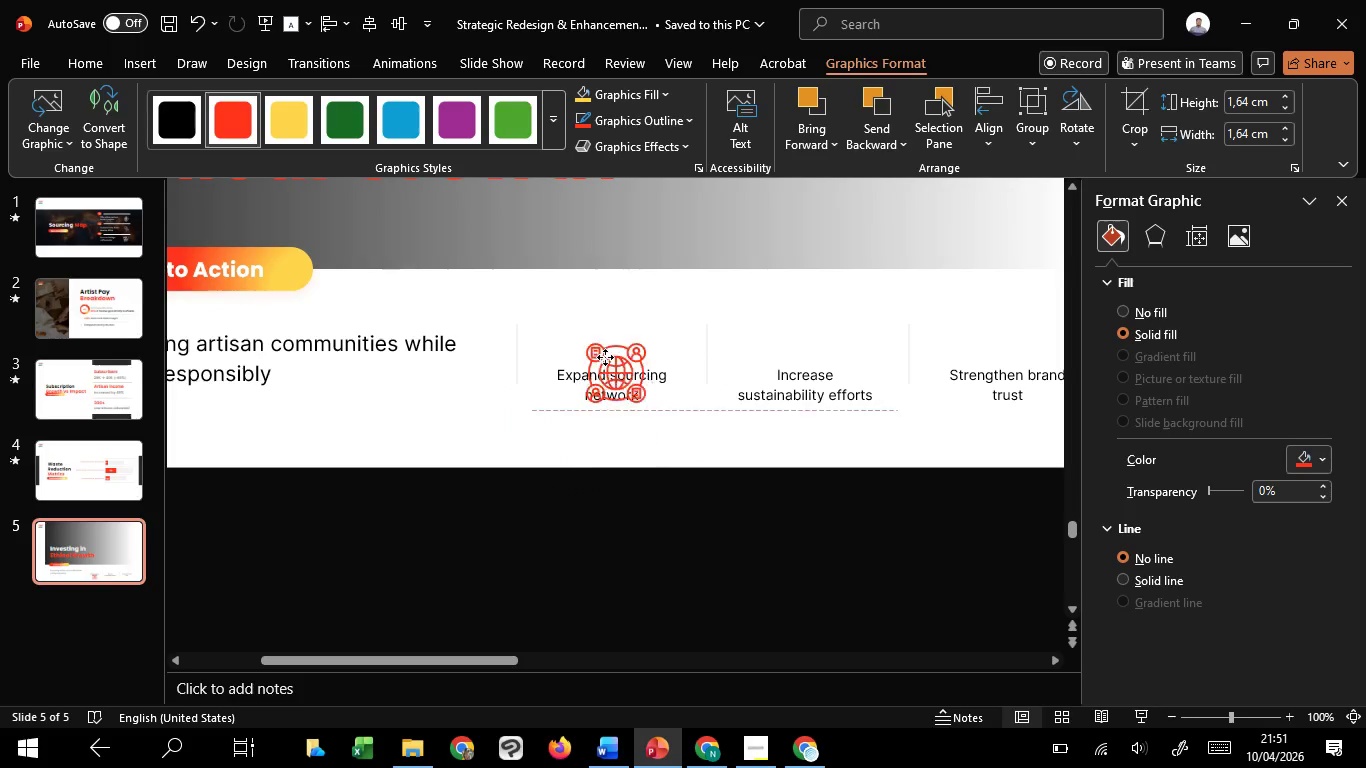 
left_click_drag(start_coordinate=[618, 414], to_coordinate=[603, 324])
 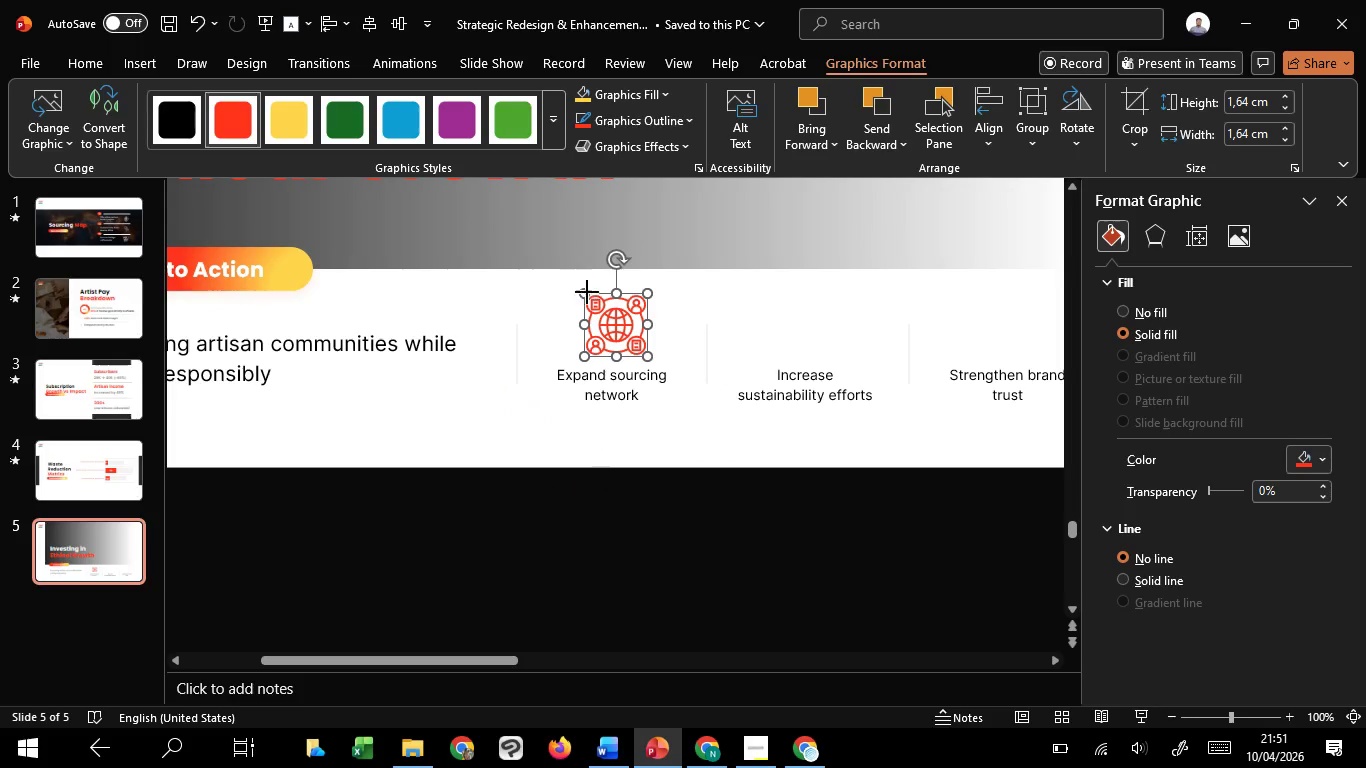 
hold_key(key=ShiftLeft, duration=1.44)
 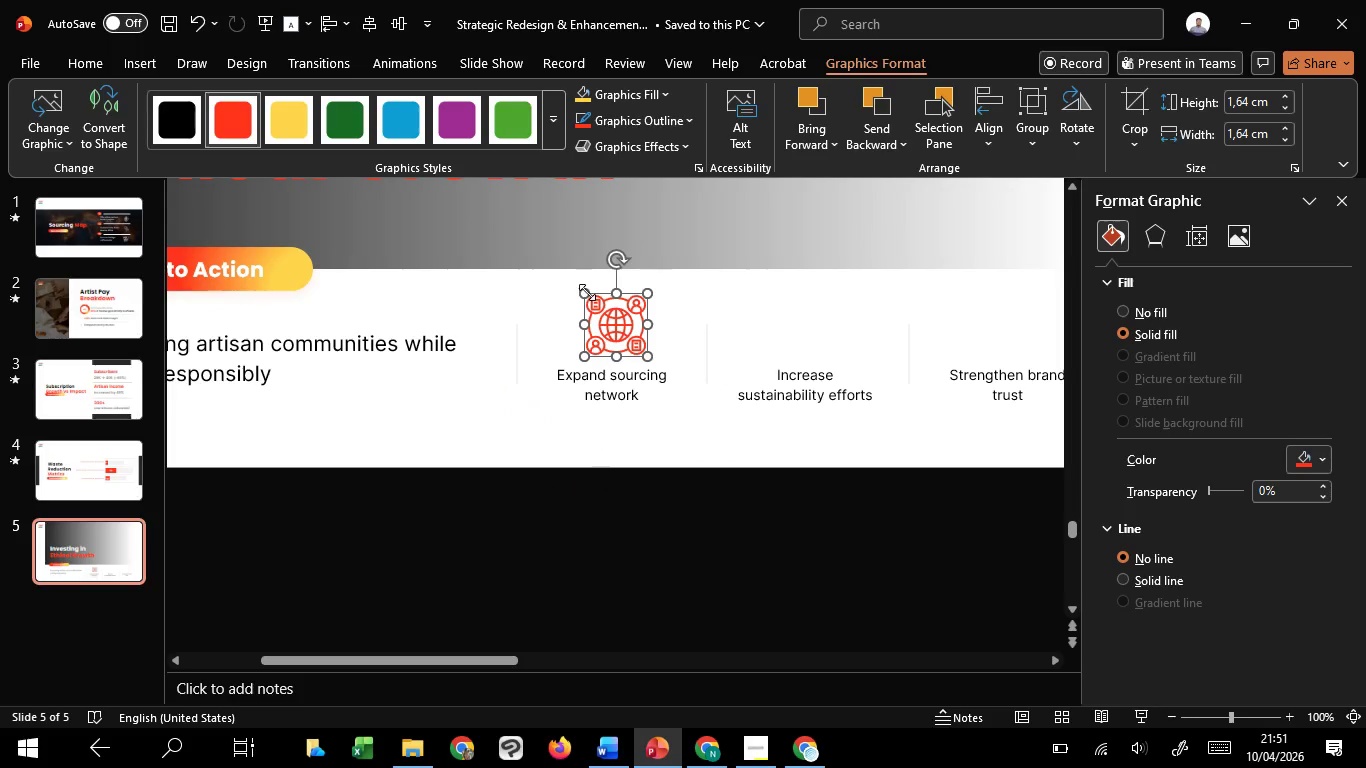 
hold_key(key=ControlLeft, duration=1.27)
hold_key(key=ShiftLeft, duration=0.98)
left_click_drag(start_coordinate=[587, 292], to_coordinate=[597, 301])
 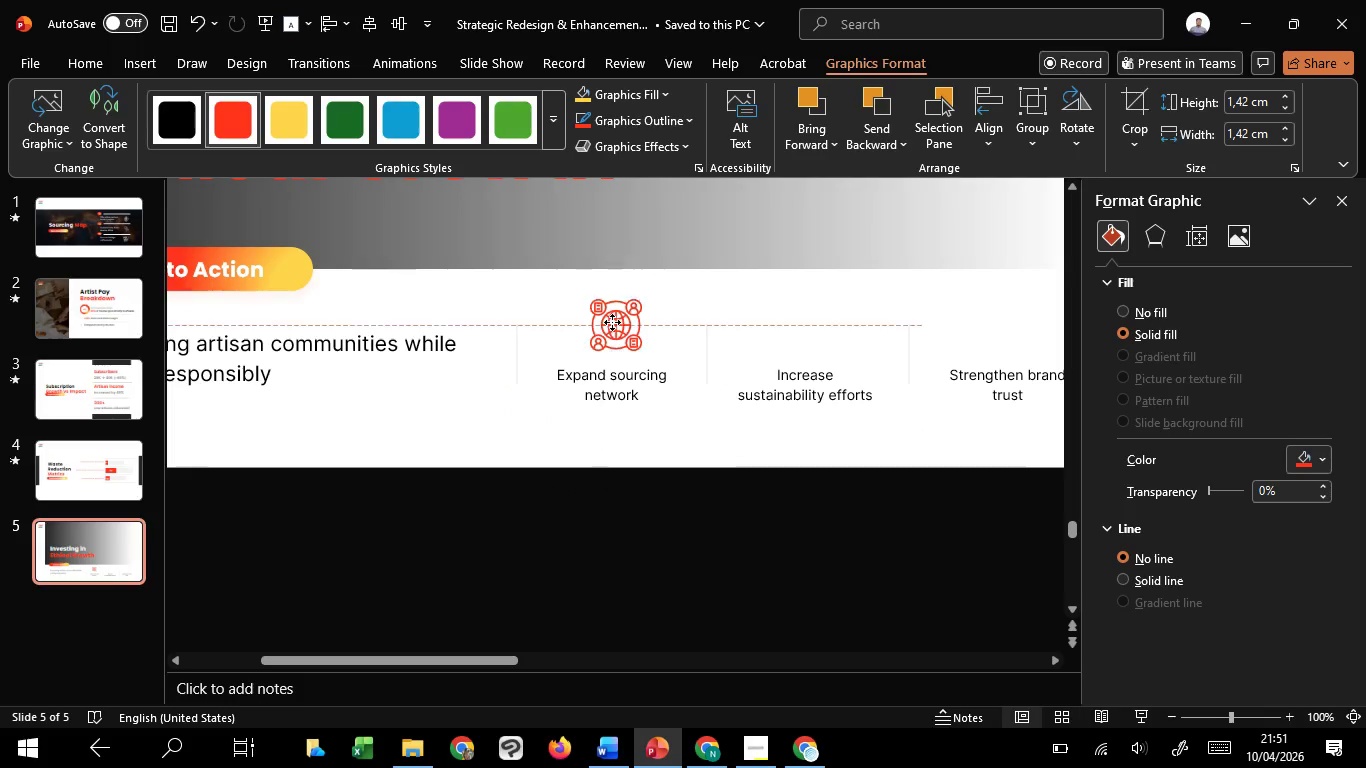 
left_click_drag(start_coordinate=[617, 322], to_coordinate=[607, 331])
 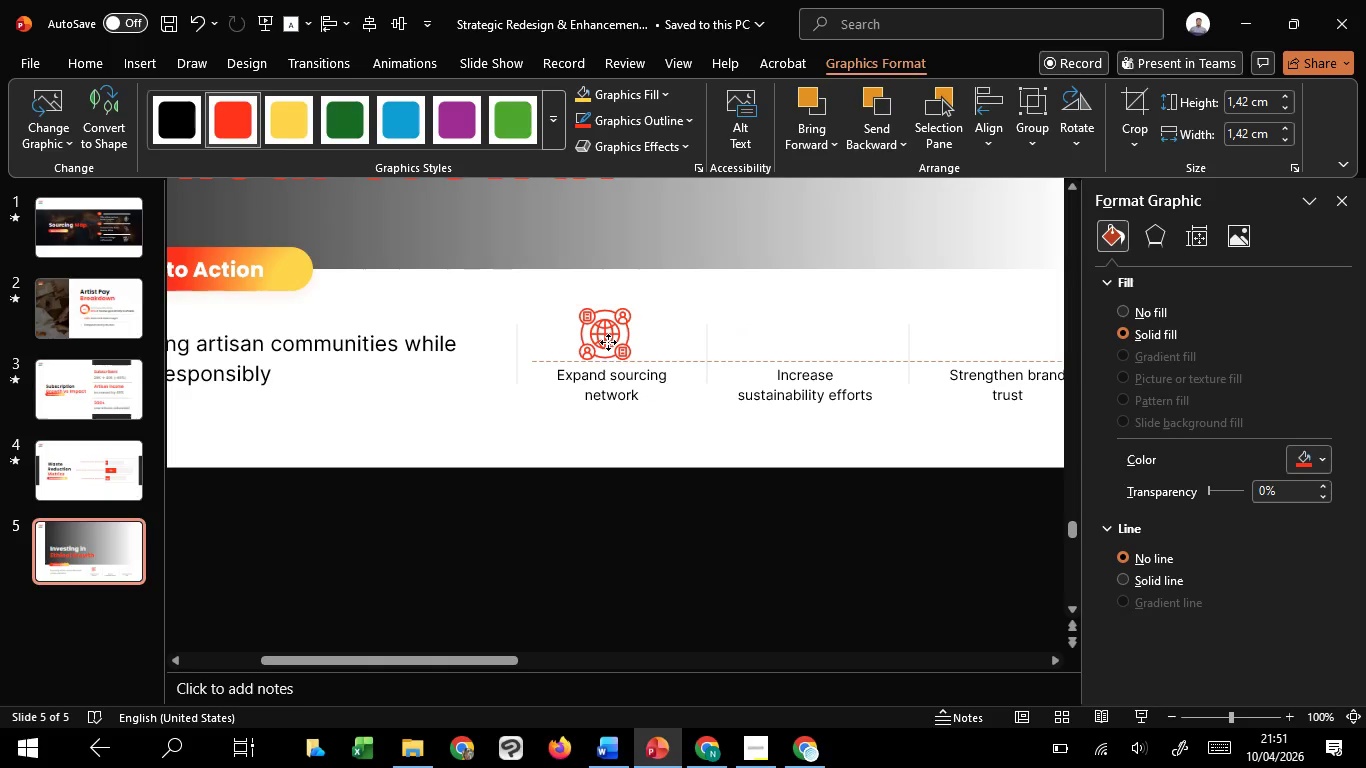 
hold_key(key=ShiftLeft, duration=1.5)
 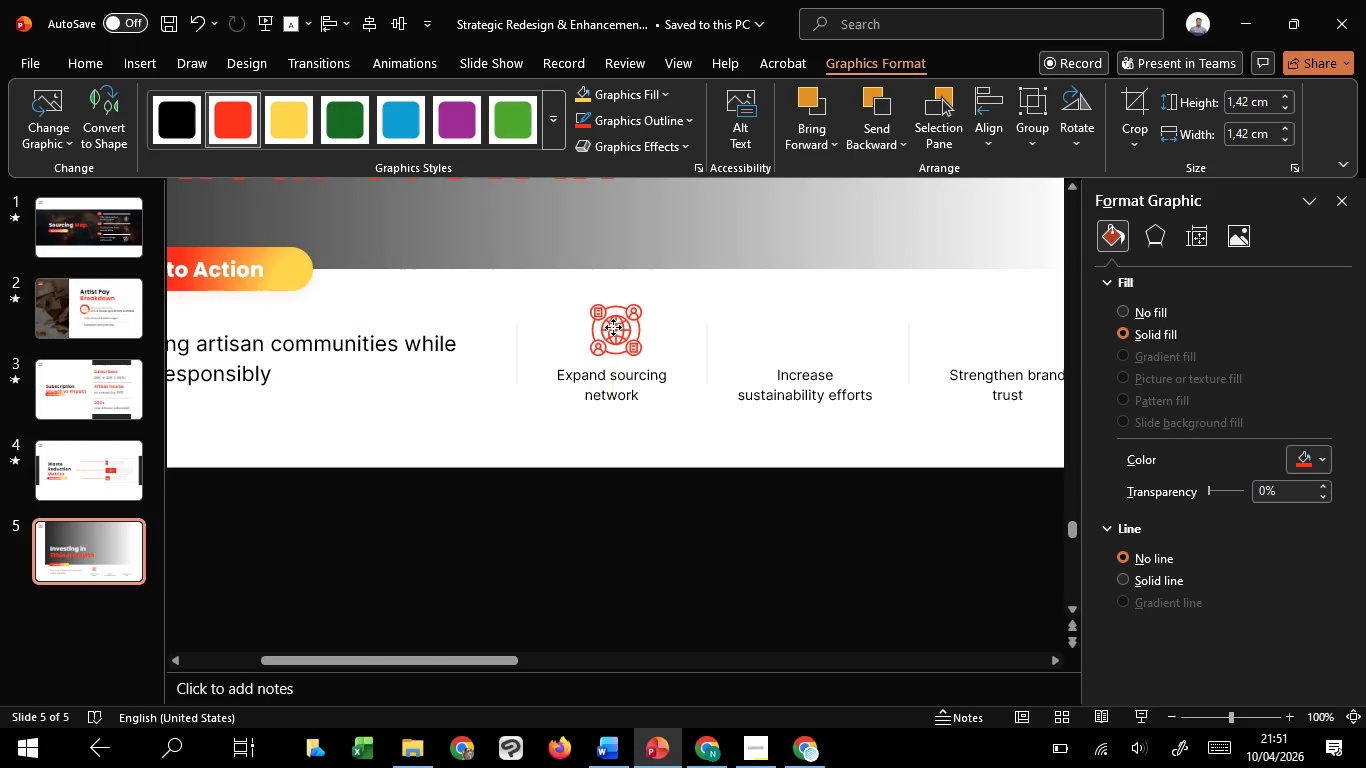 
hold_key(key=ShiftLeft, duration=1.5)
 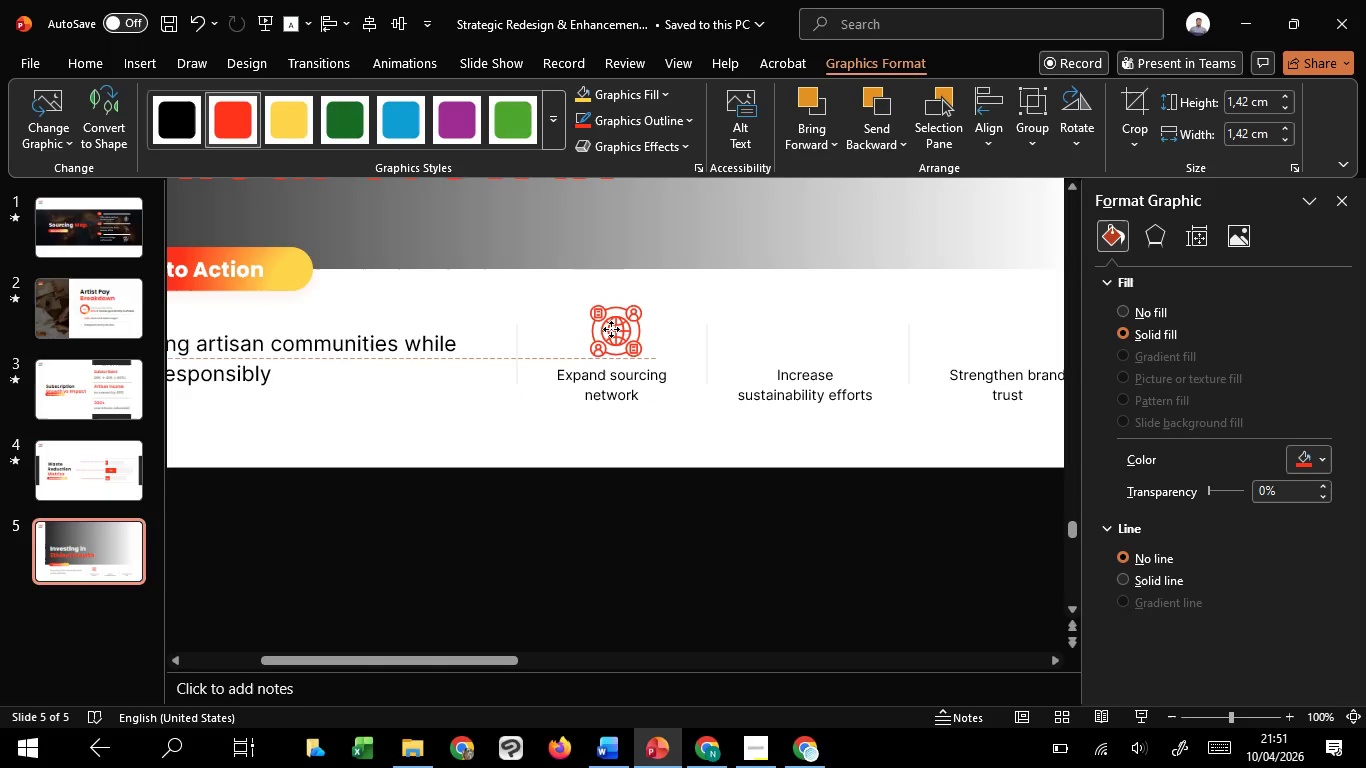 
hold_key(key=ShiftLeft, duration=1.51)
 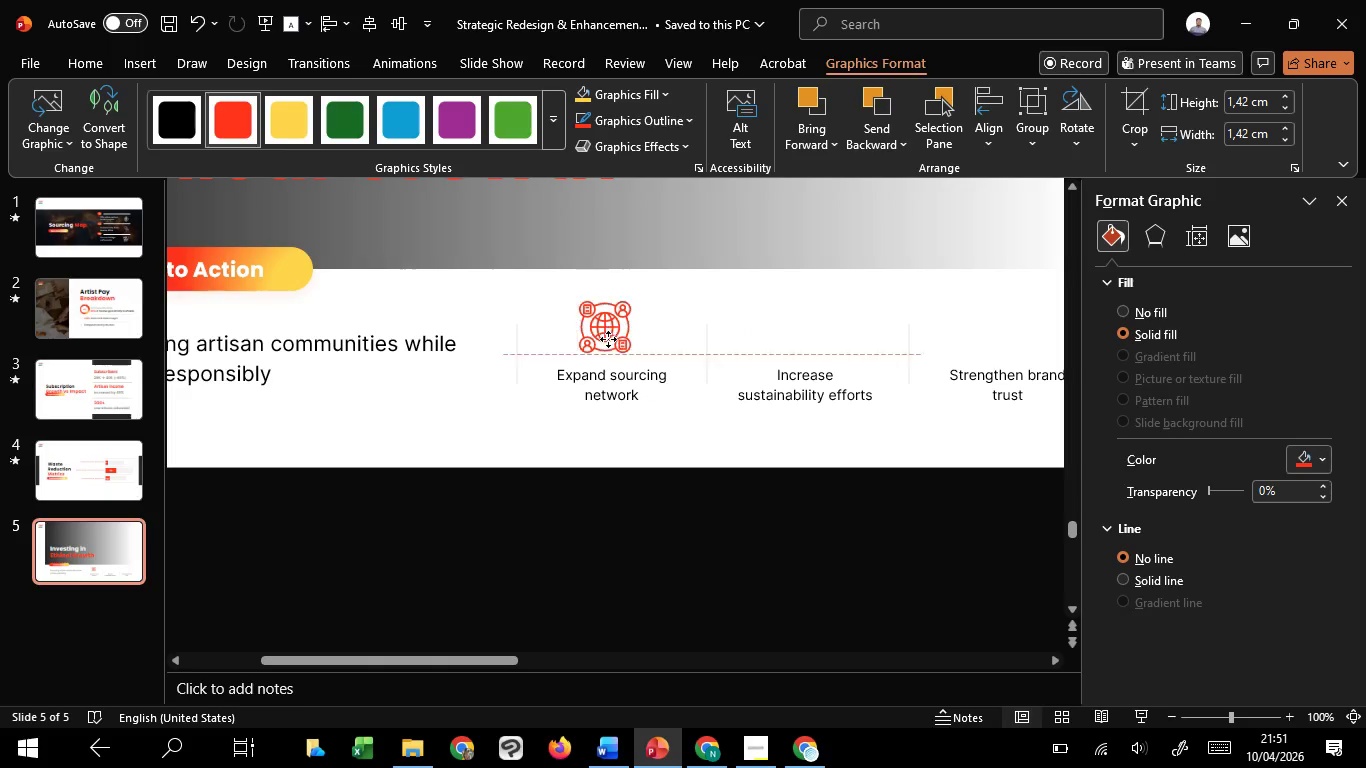 
hold_key(key=ShiftLeft, duration=0.33)
 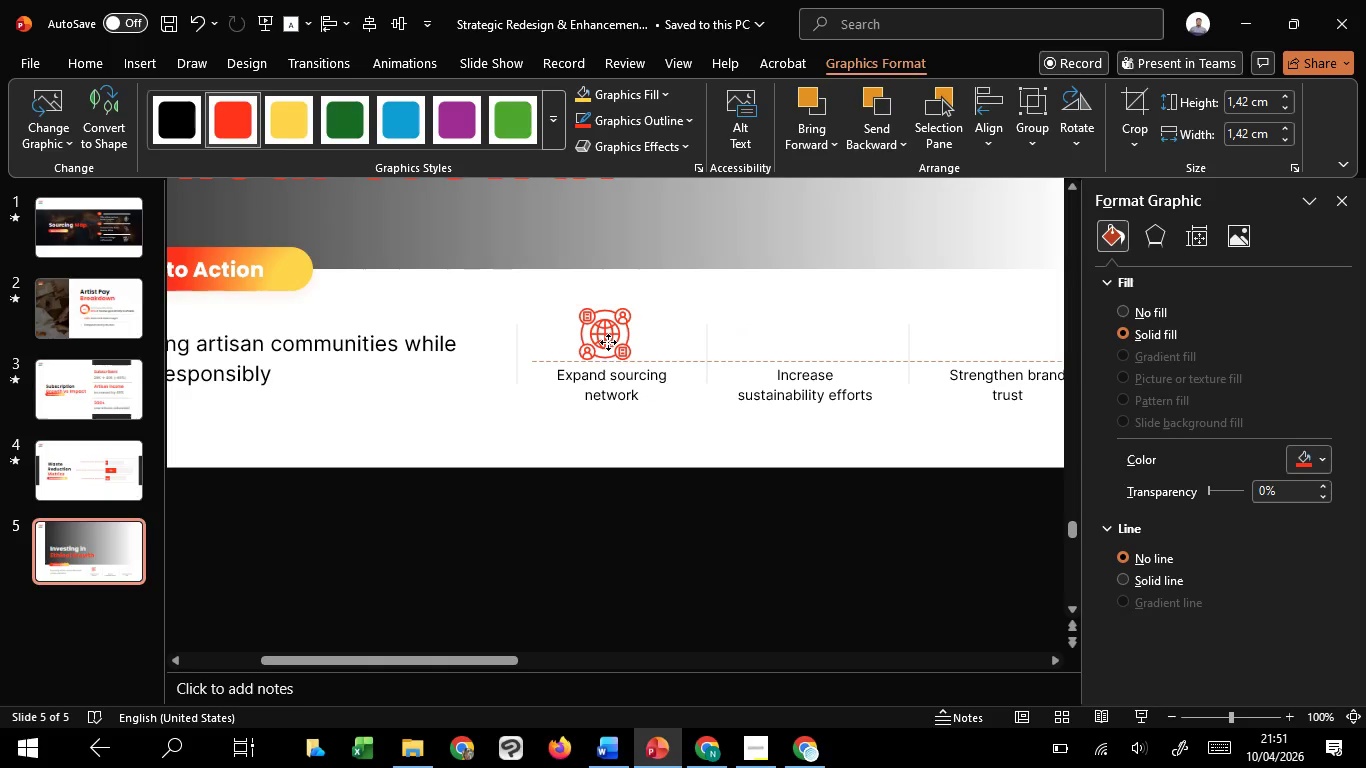 
hold_key(key=ShiftLeft, duration=1.36)
left_click_drag(start_coordinate=[608, 332], to_coordinate=[608, 342])
 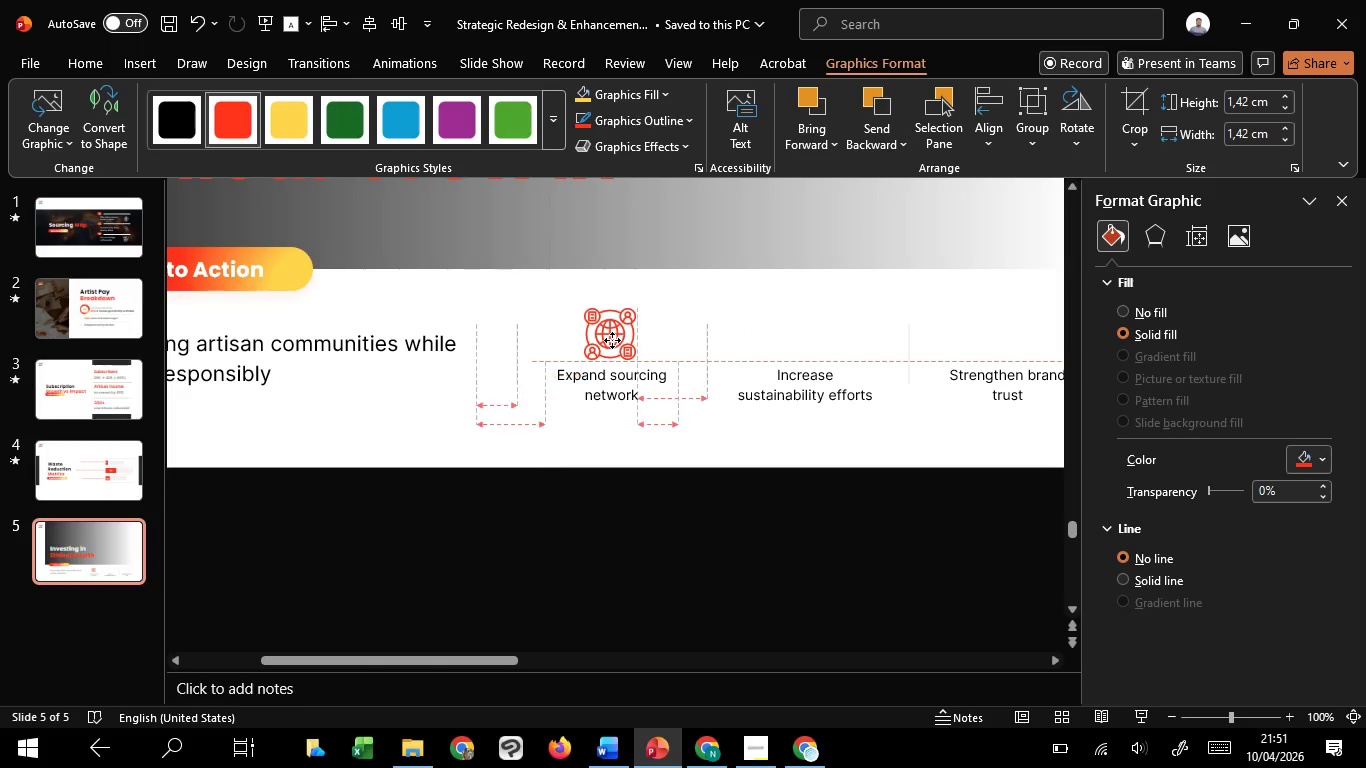 
hold_key(key=ShiftLeft, duration=1.51)
 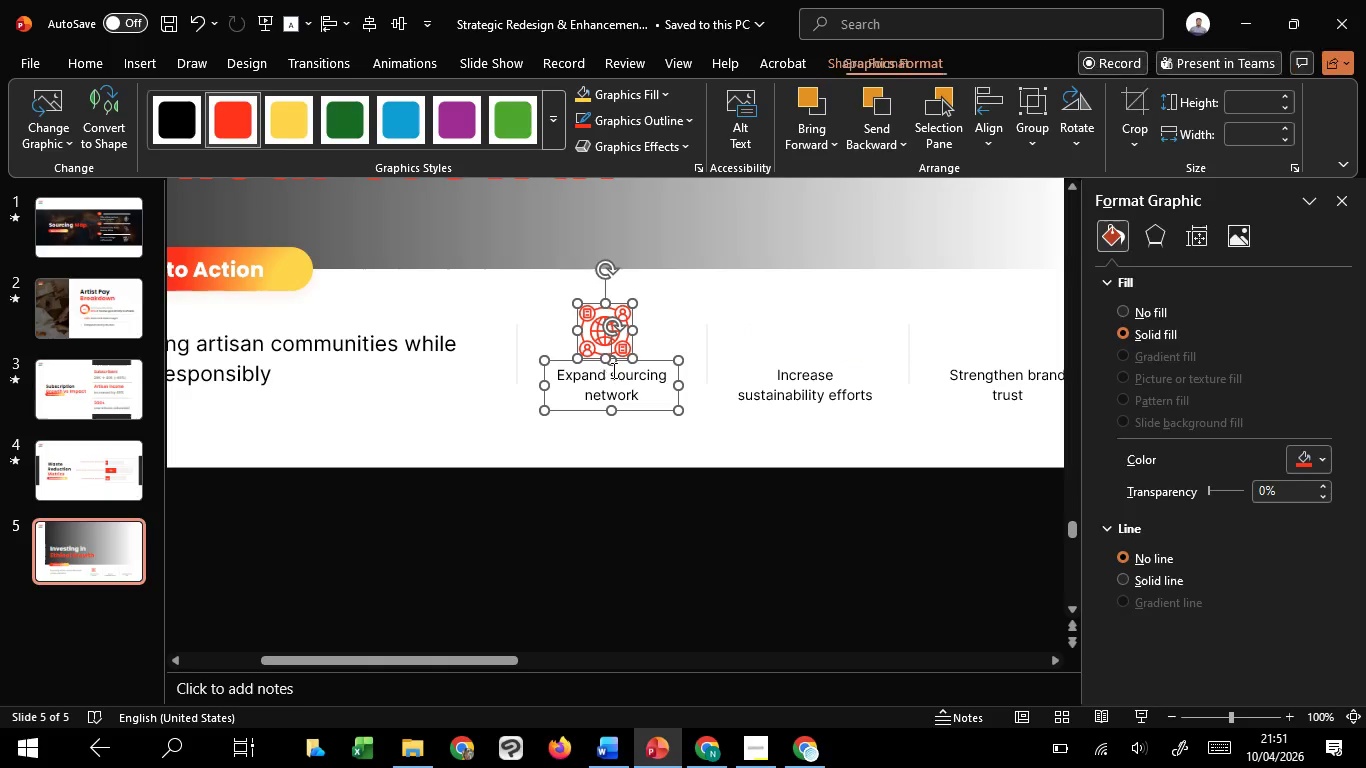 
hold_key(key=ShiftLeft, duration=1.52)
left_click([612, 370])
 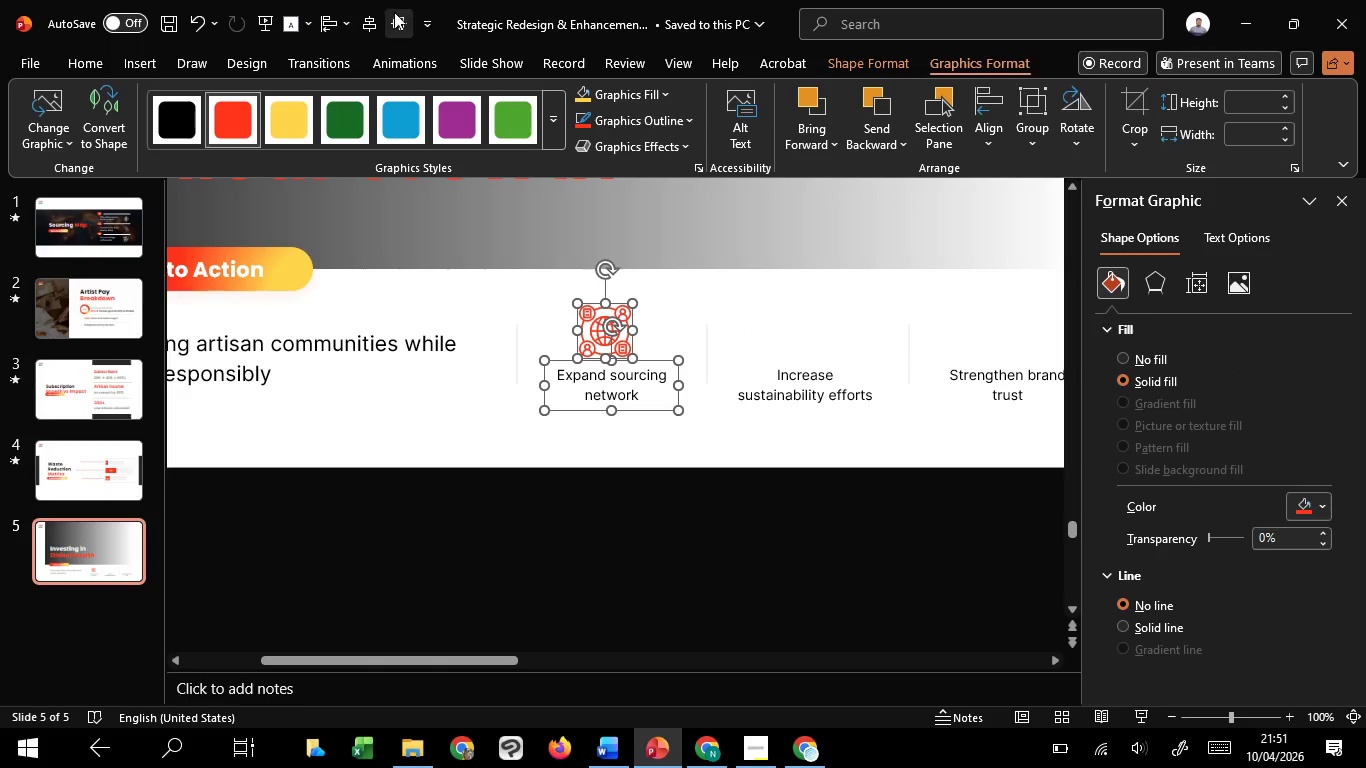 
key(Shift+ShiftLeft)
 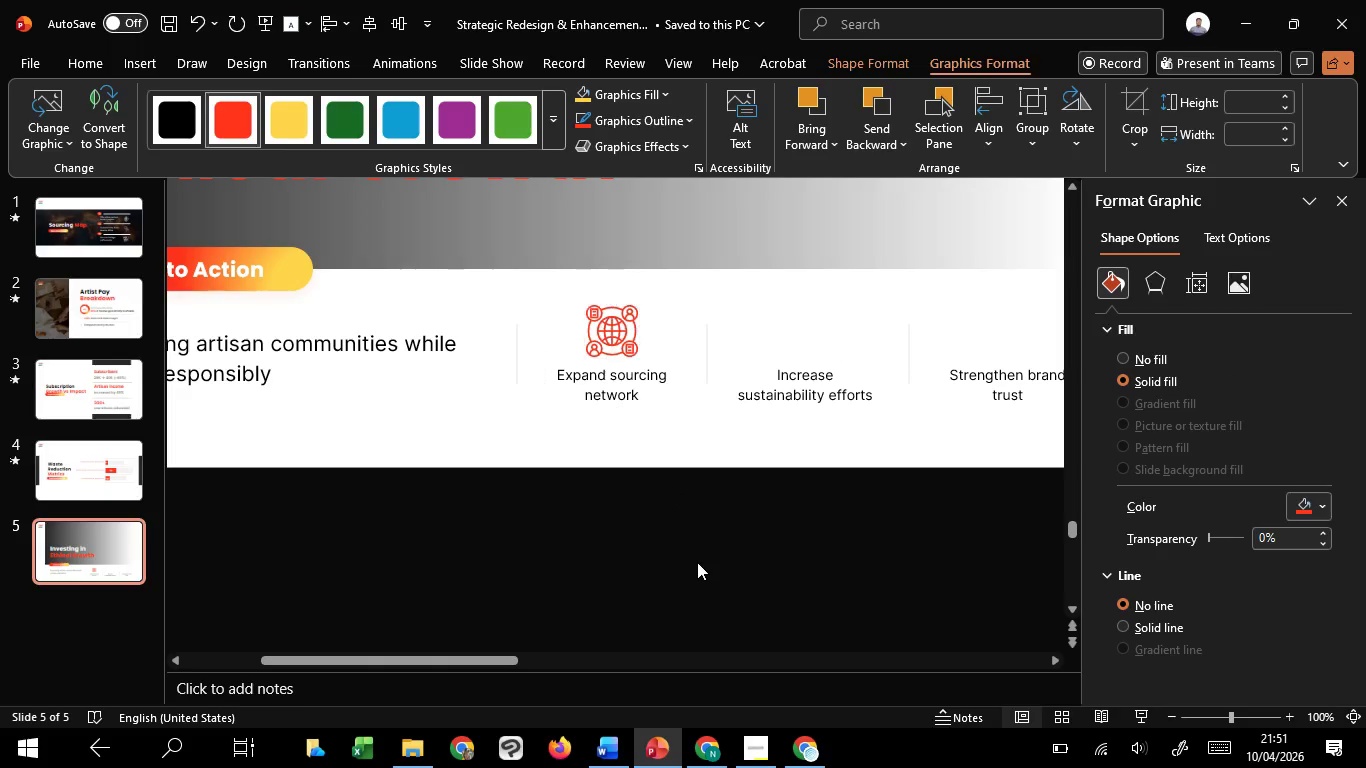 
left_click([697, 562])
 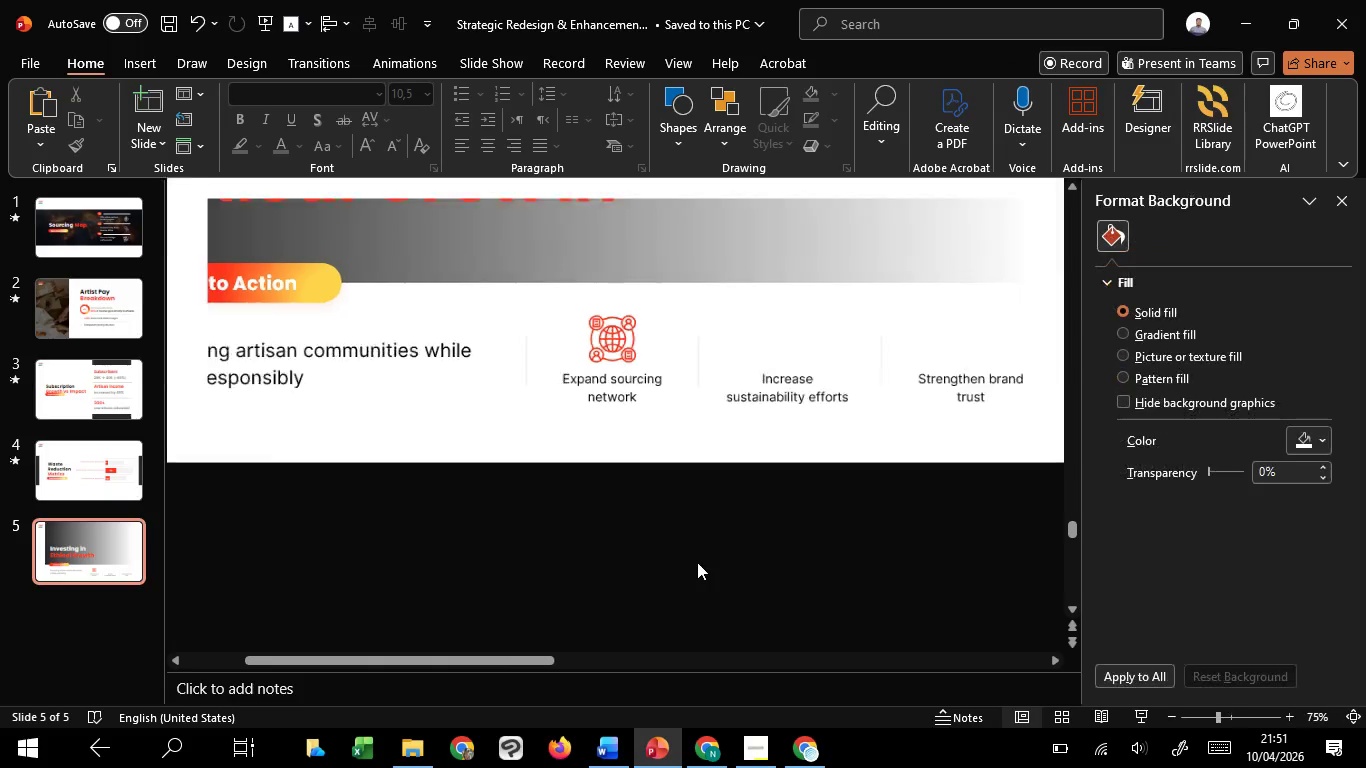 
hold_key(key=ControlLeft, duration=1.33)
scroll: coordinate [697, 562], scroll_direction: down, amount: 3.0
 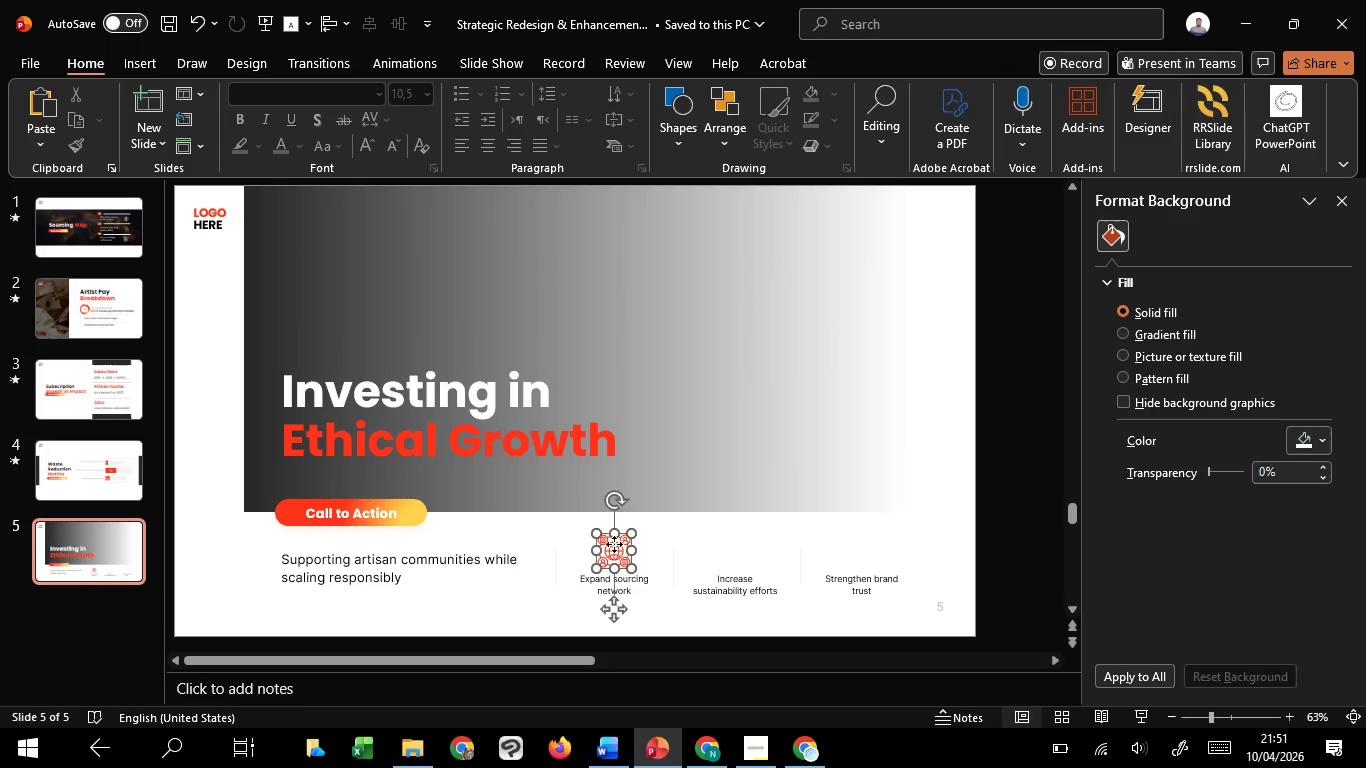 
left_click([614, 544])
 